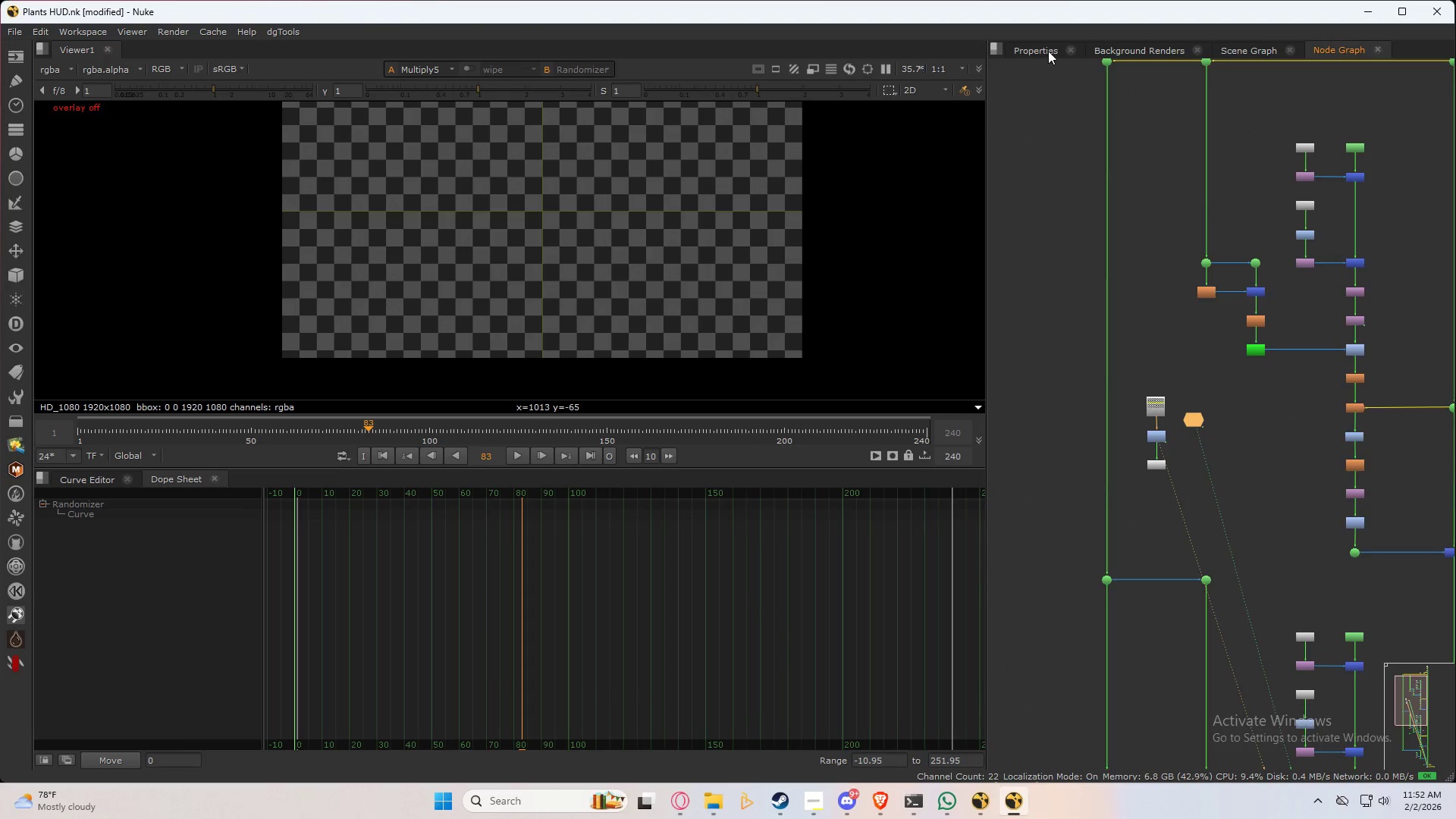 
left_click([1048, 51])
 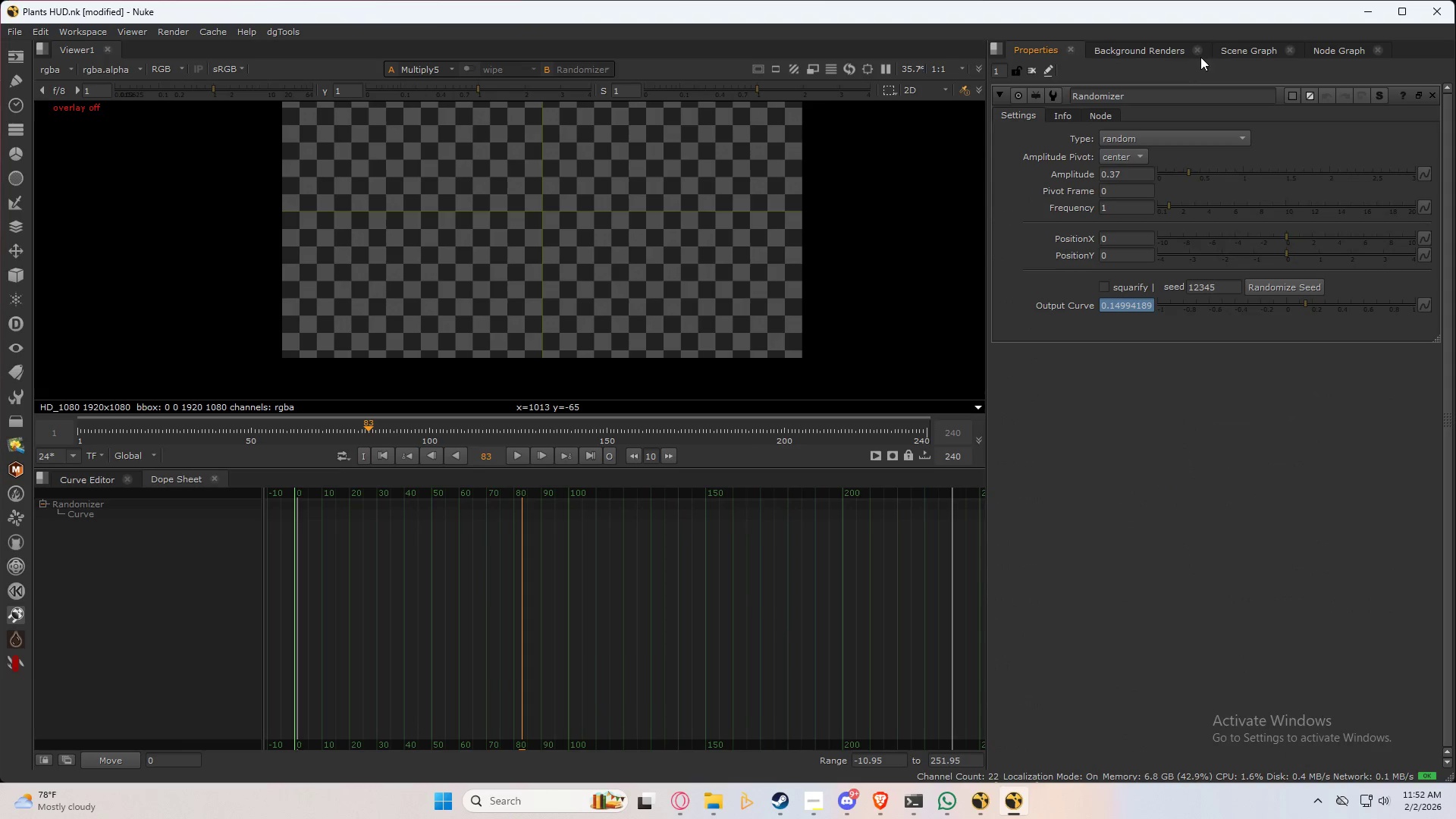 
left_click([1329, 52])
 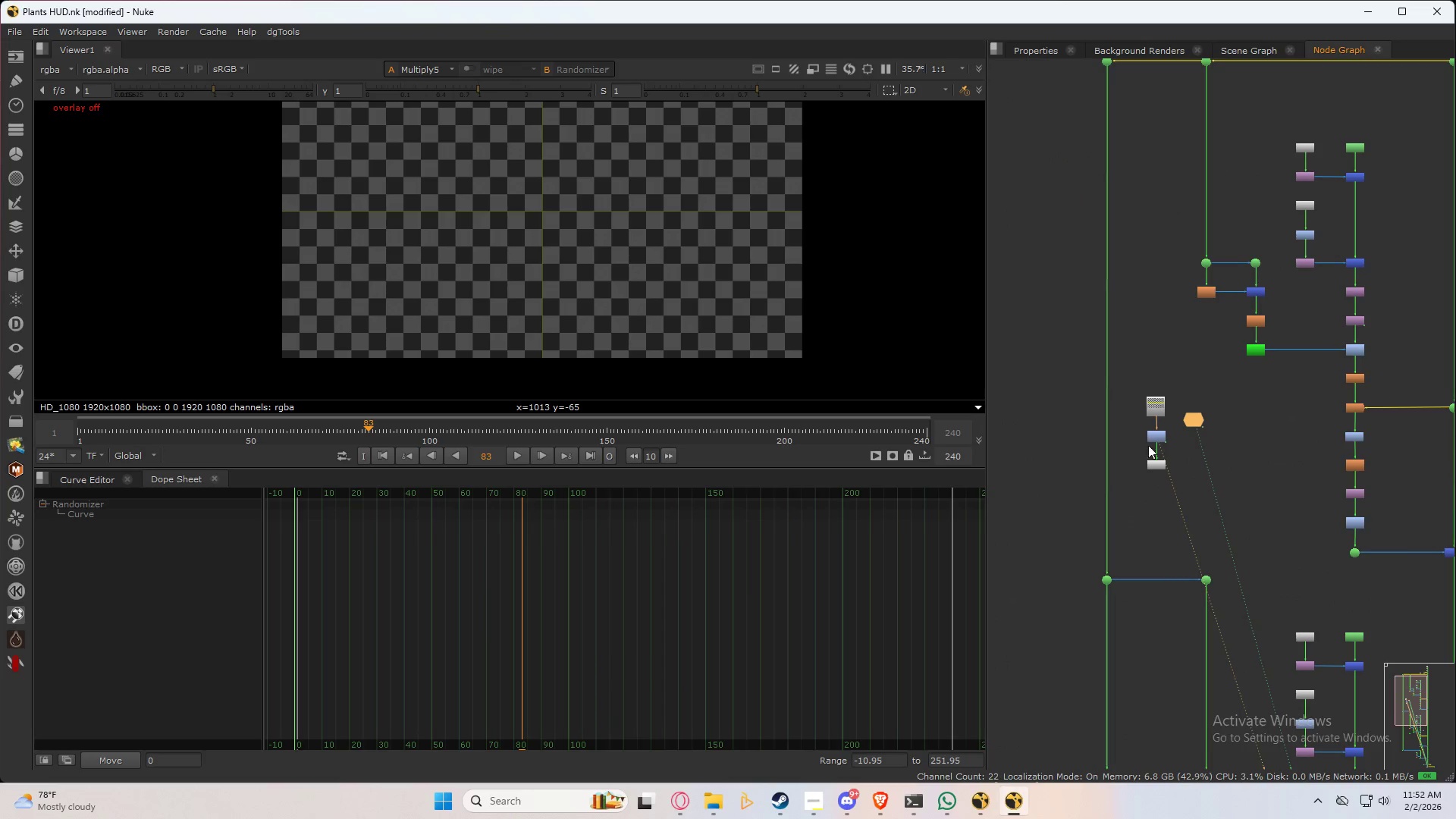 
double_click([1194, 424])
 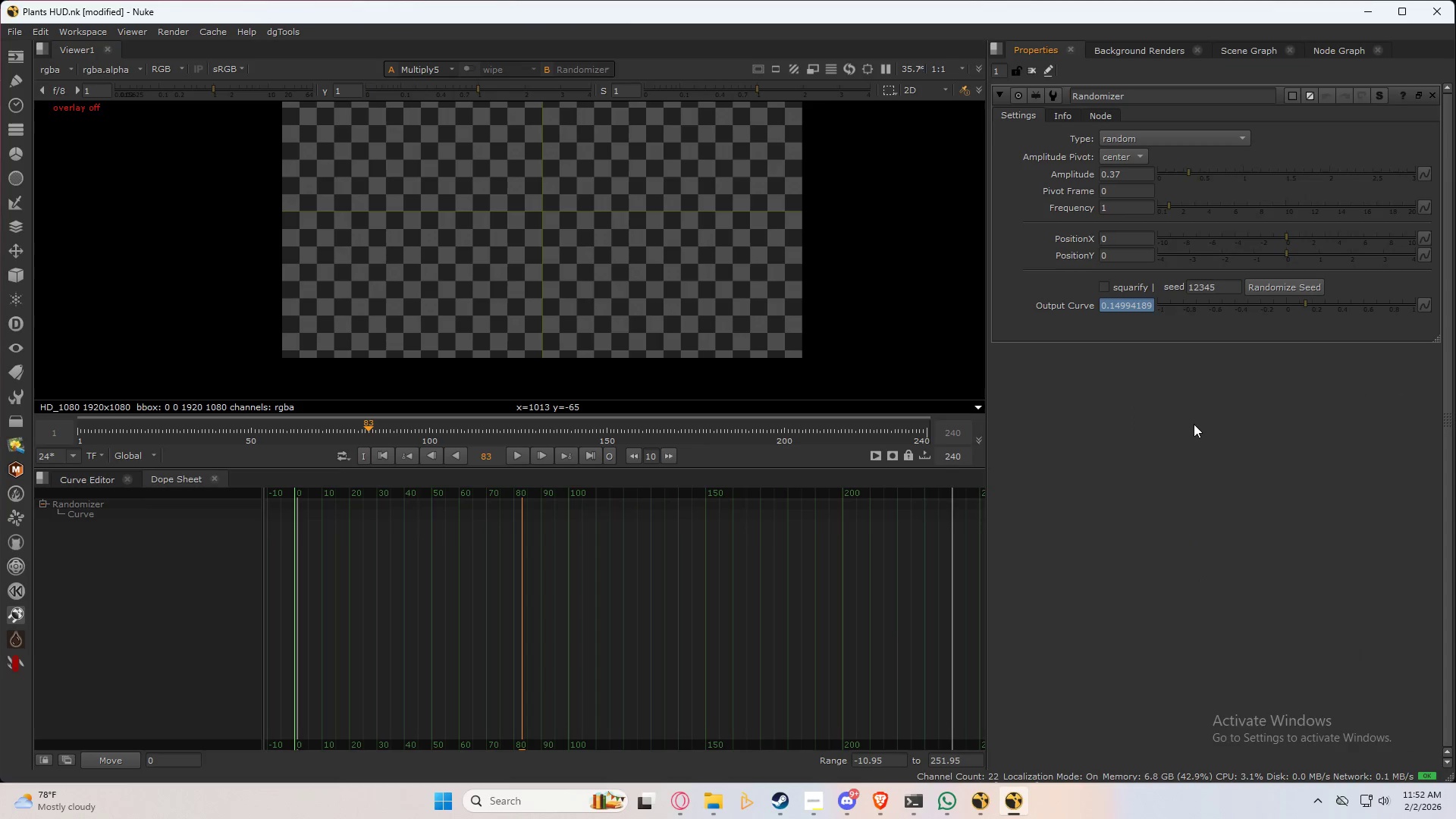 
triple_click([1194, 424])
 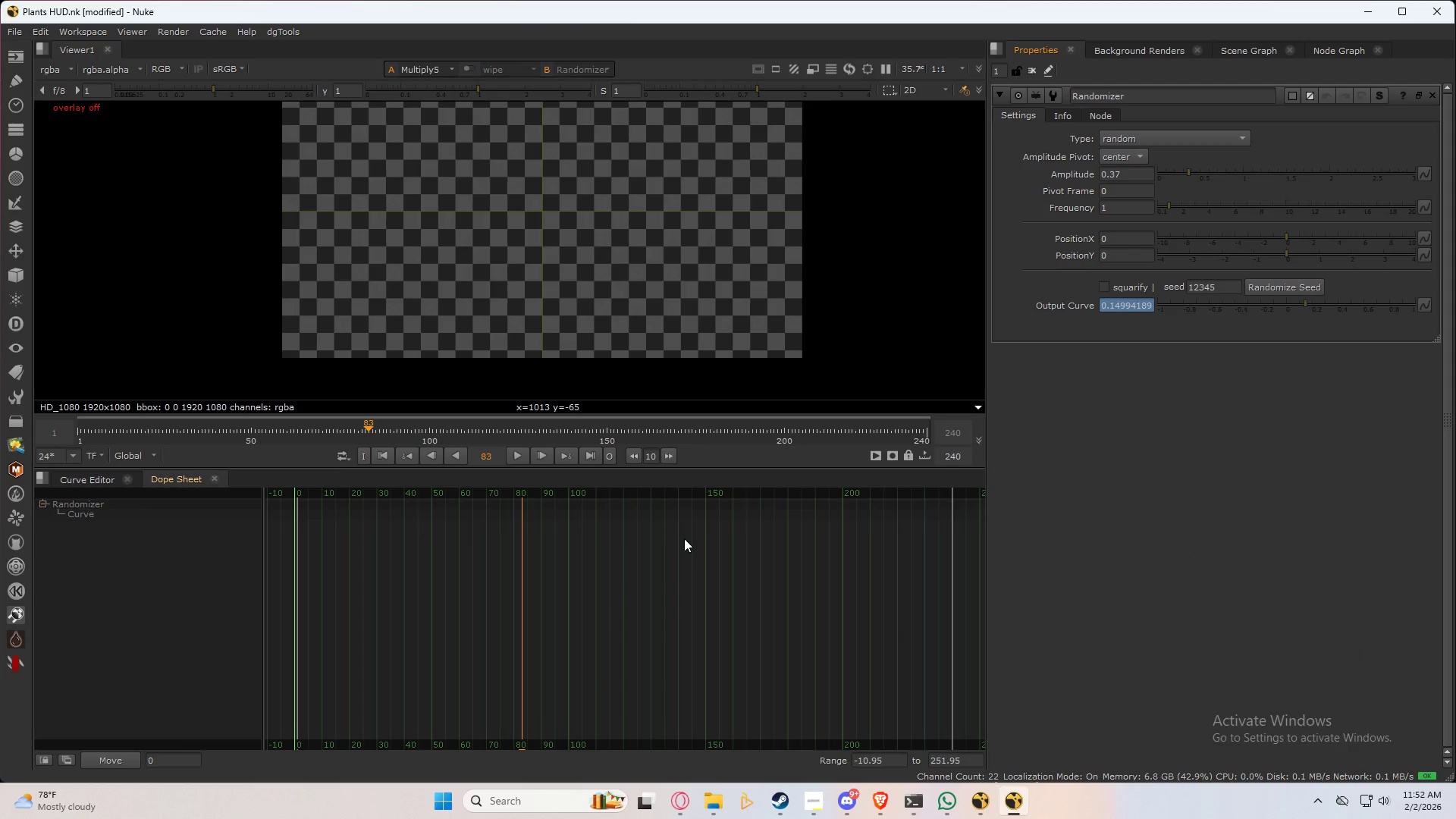 
left_click([1130, 46])
 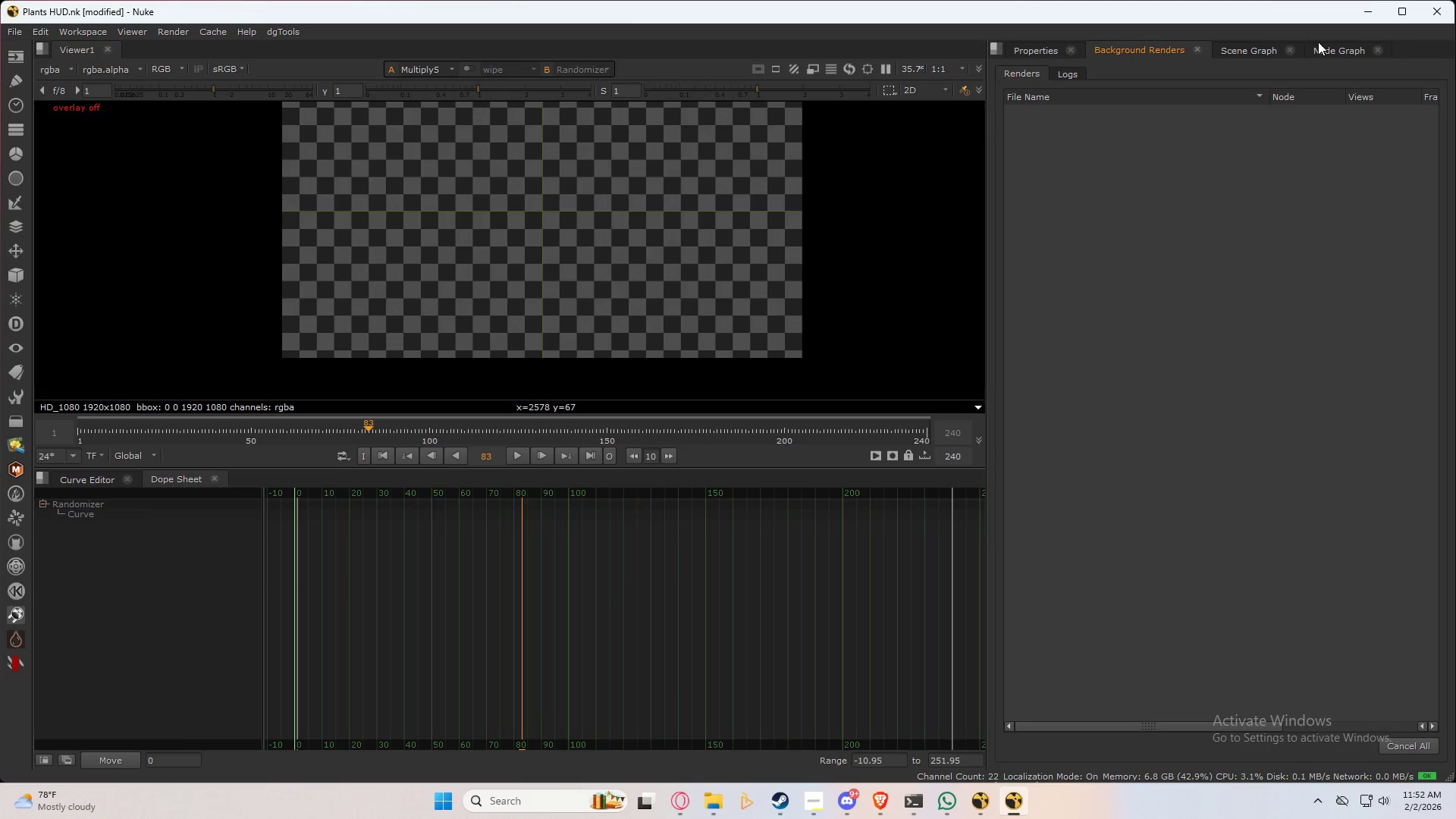 
left_click([1325, 46])
 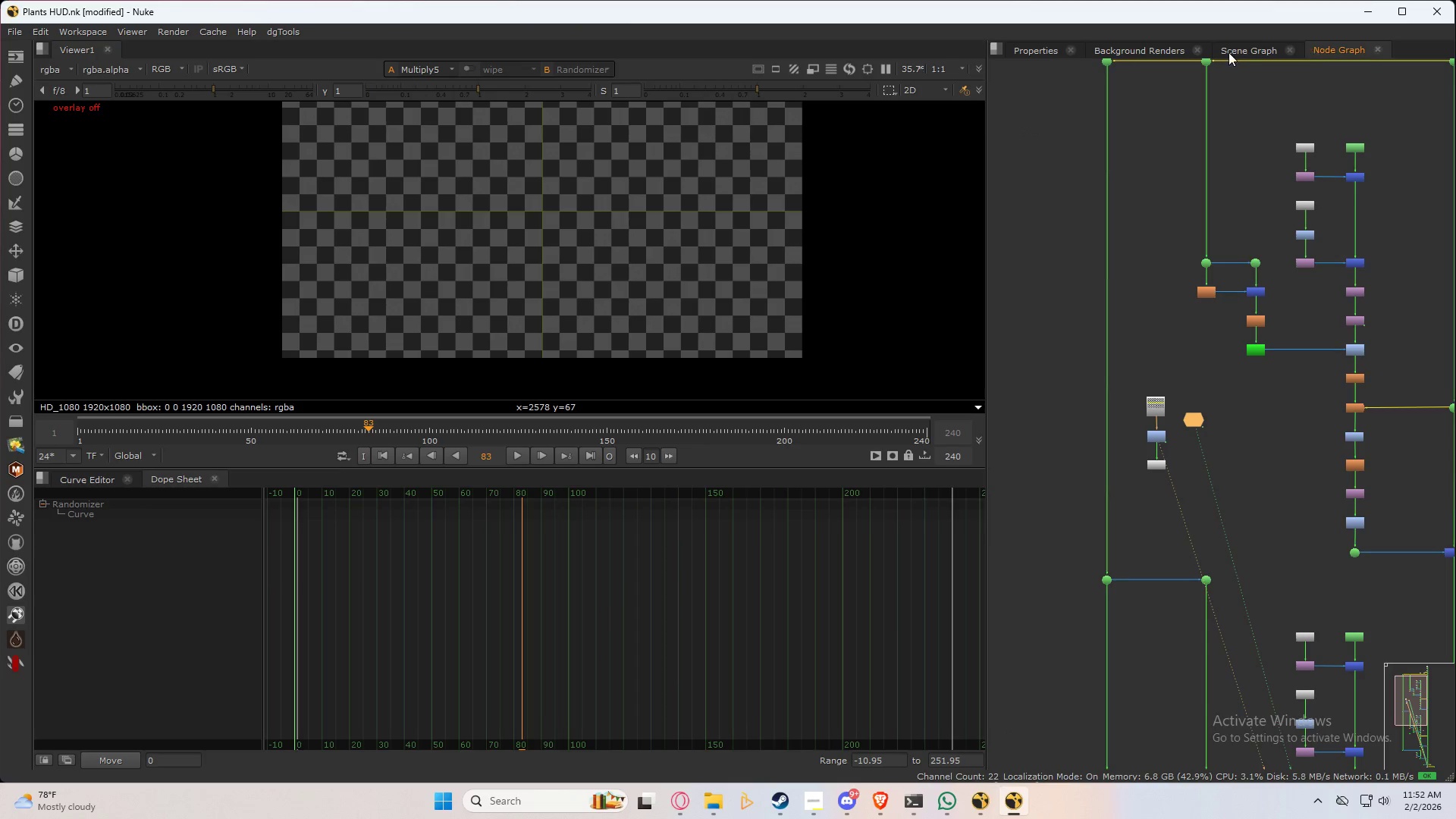 
left_click([1235, 47])
 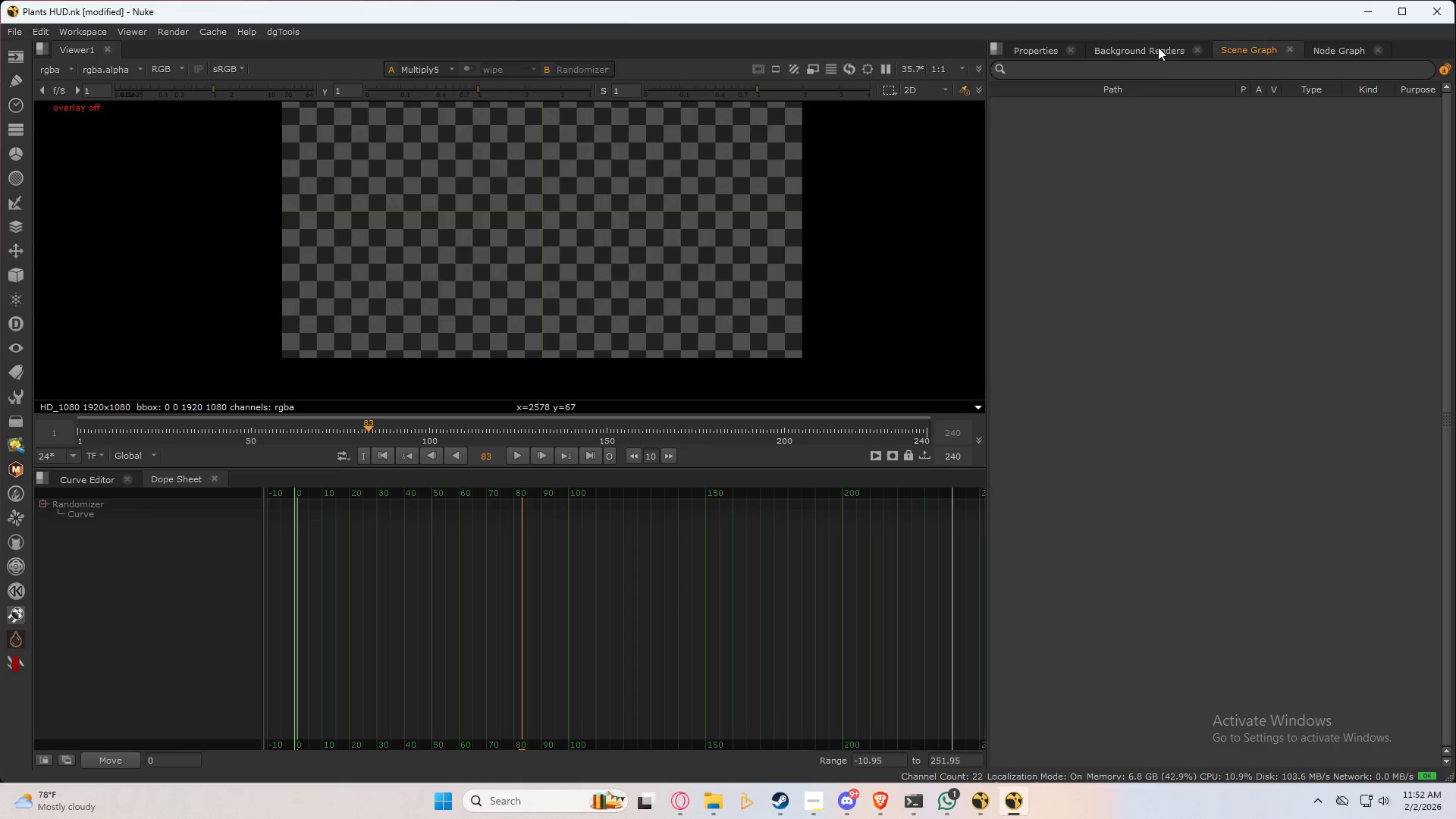 
left_click([1157, 47])
 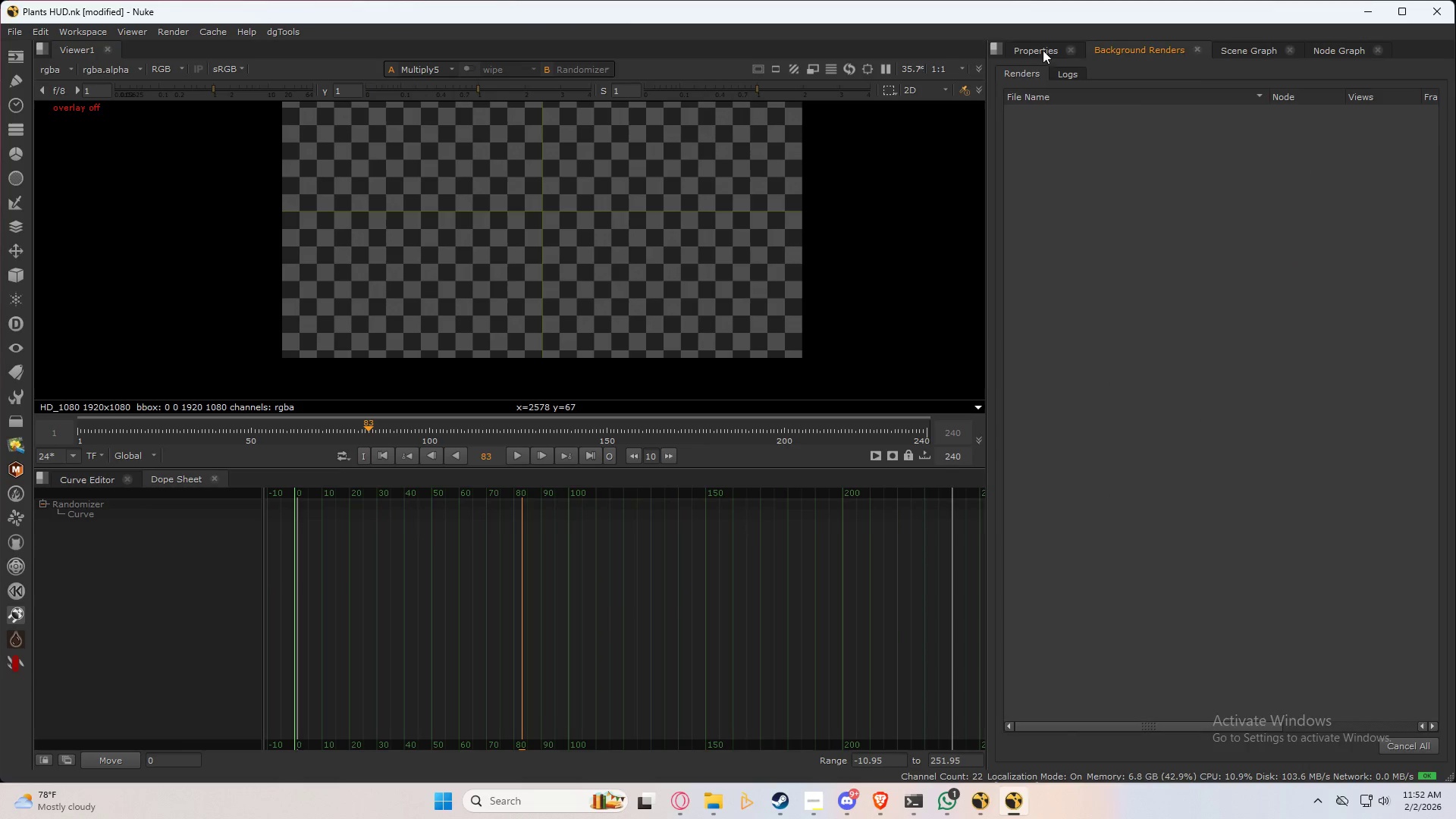 
left_click([1041, 50])
 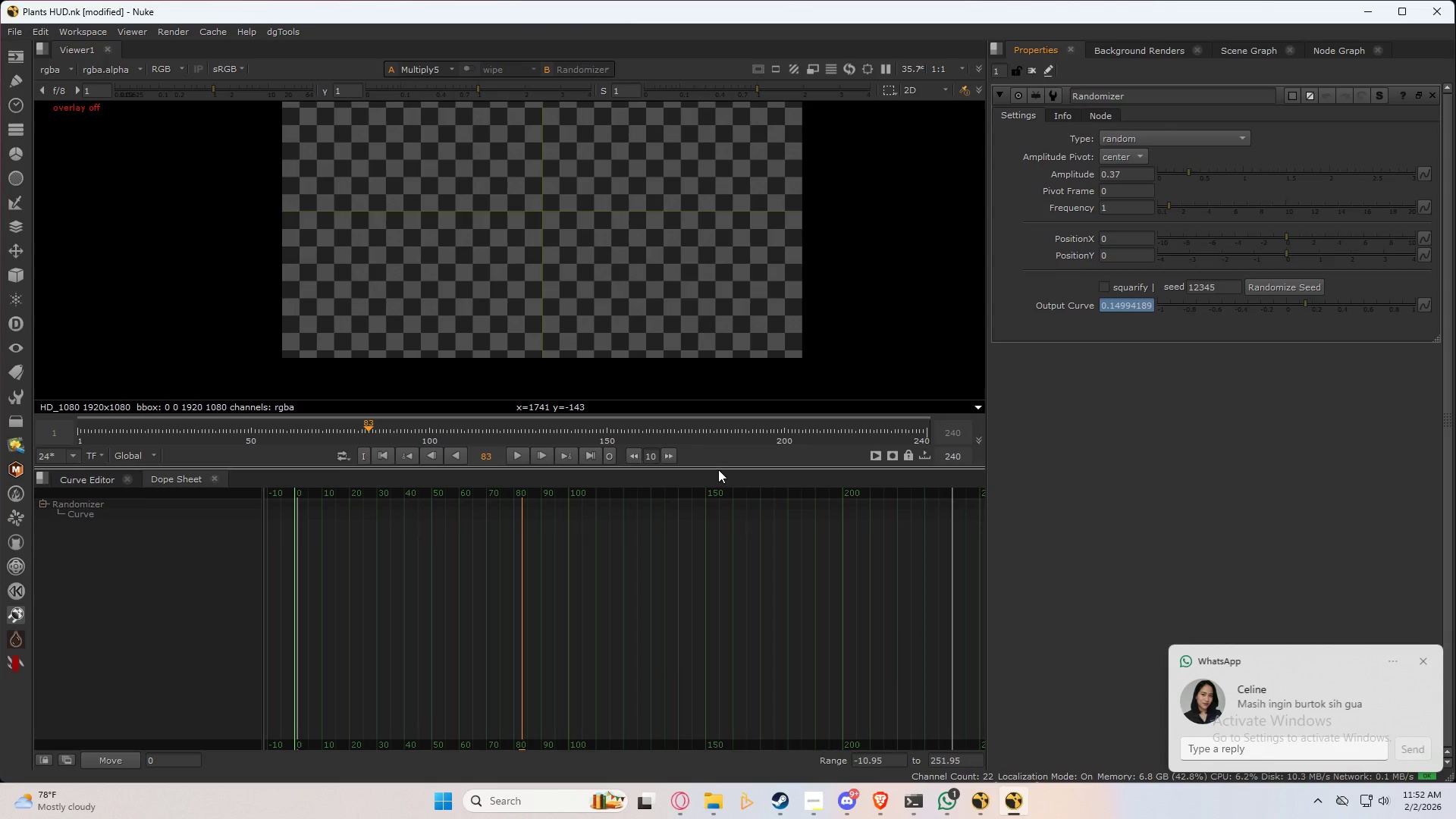 
key(Shift+F1)
 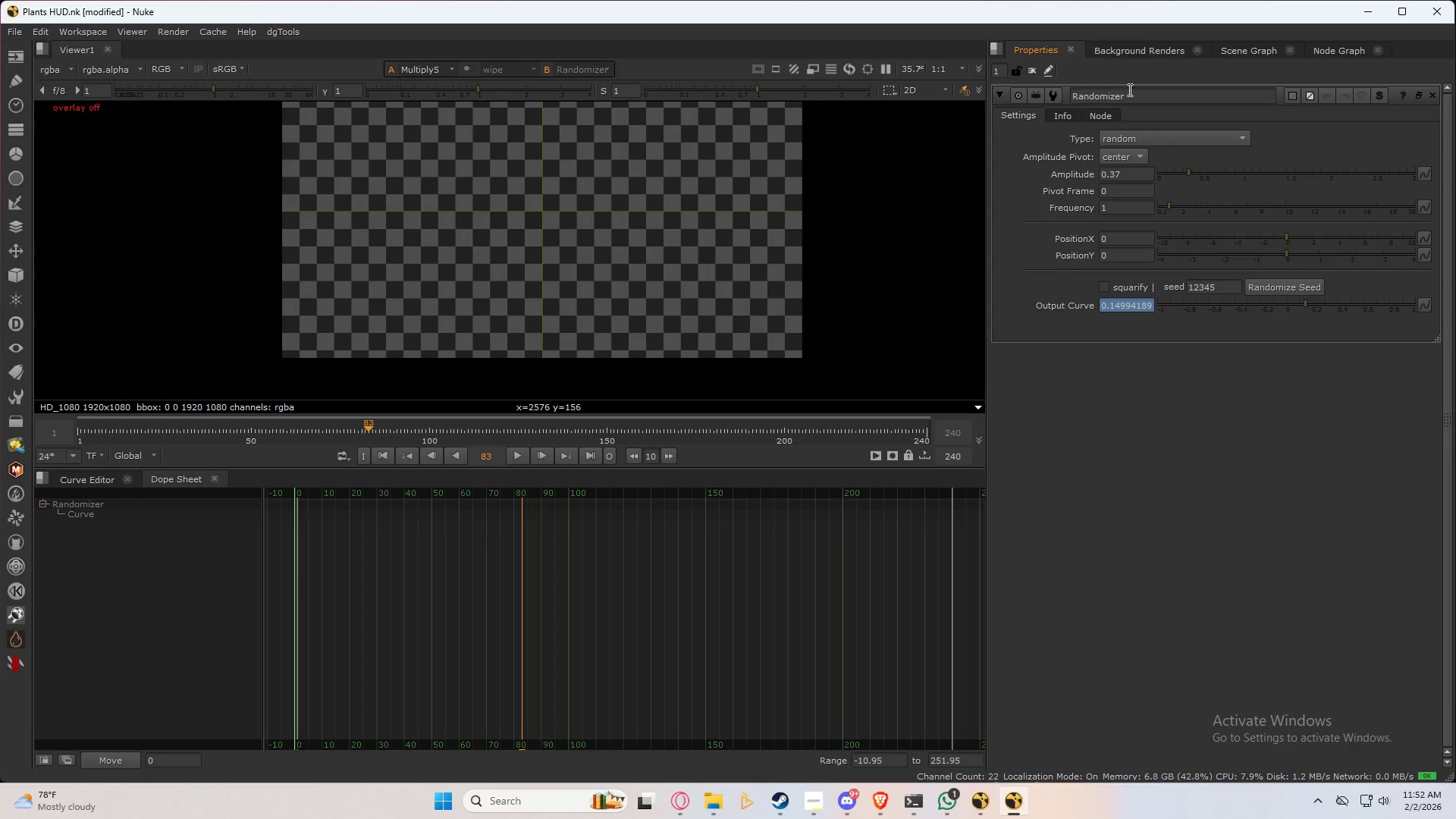 
wait(5.64)
 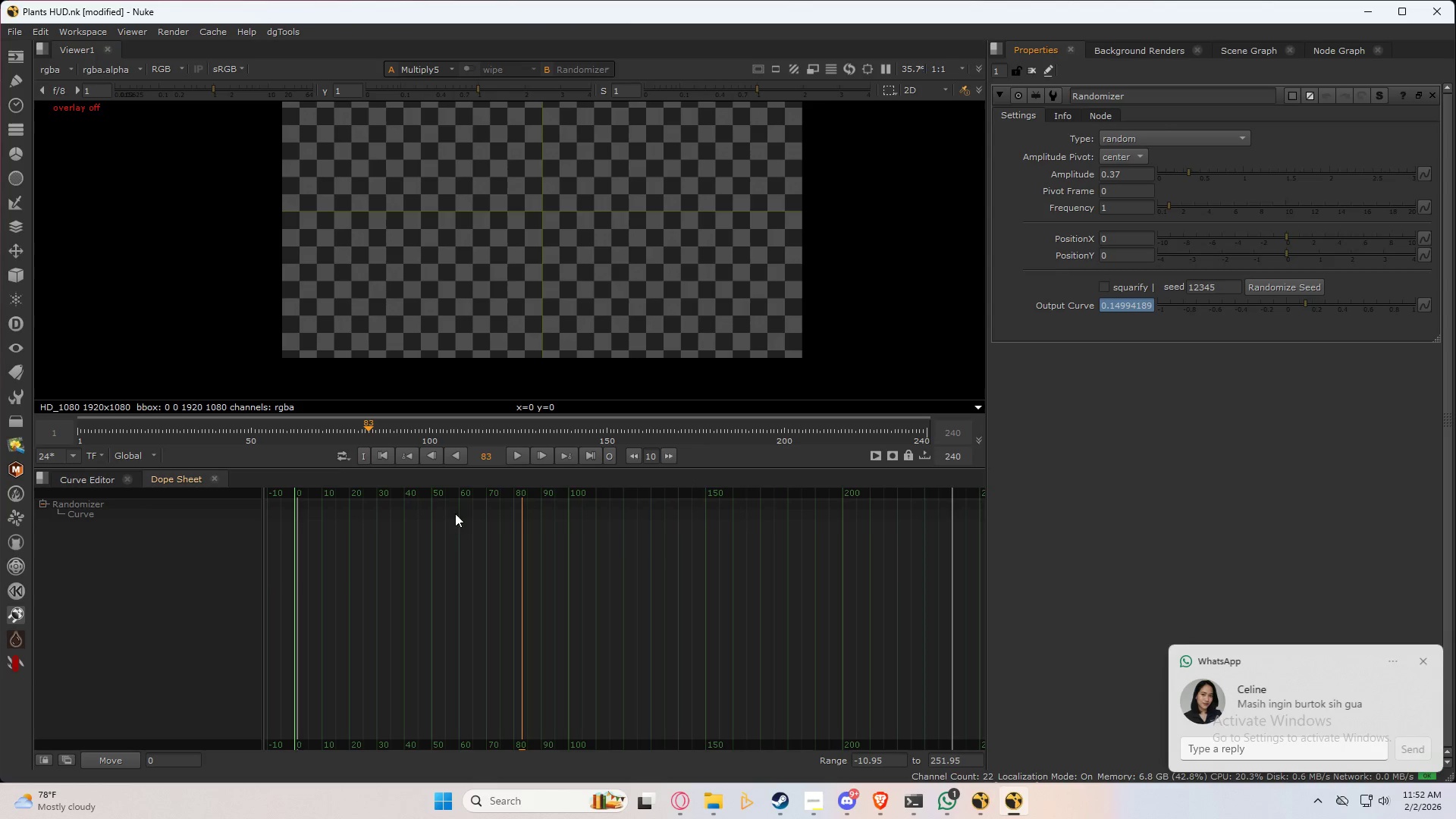 
left_click([1254, 47])
 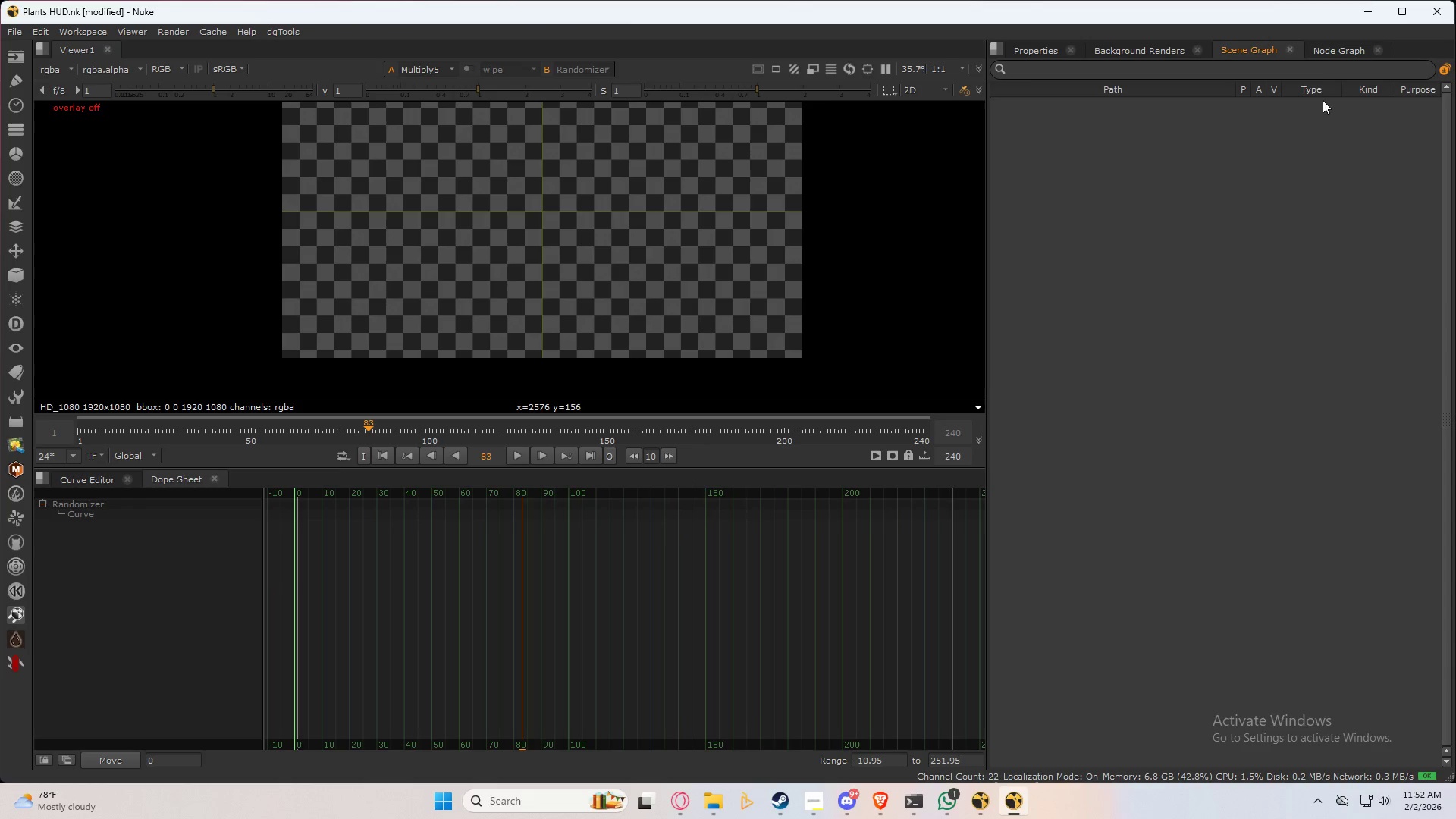 
left_click([1322, 58])
 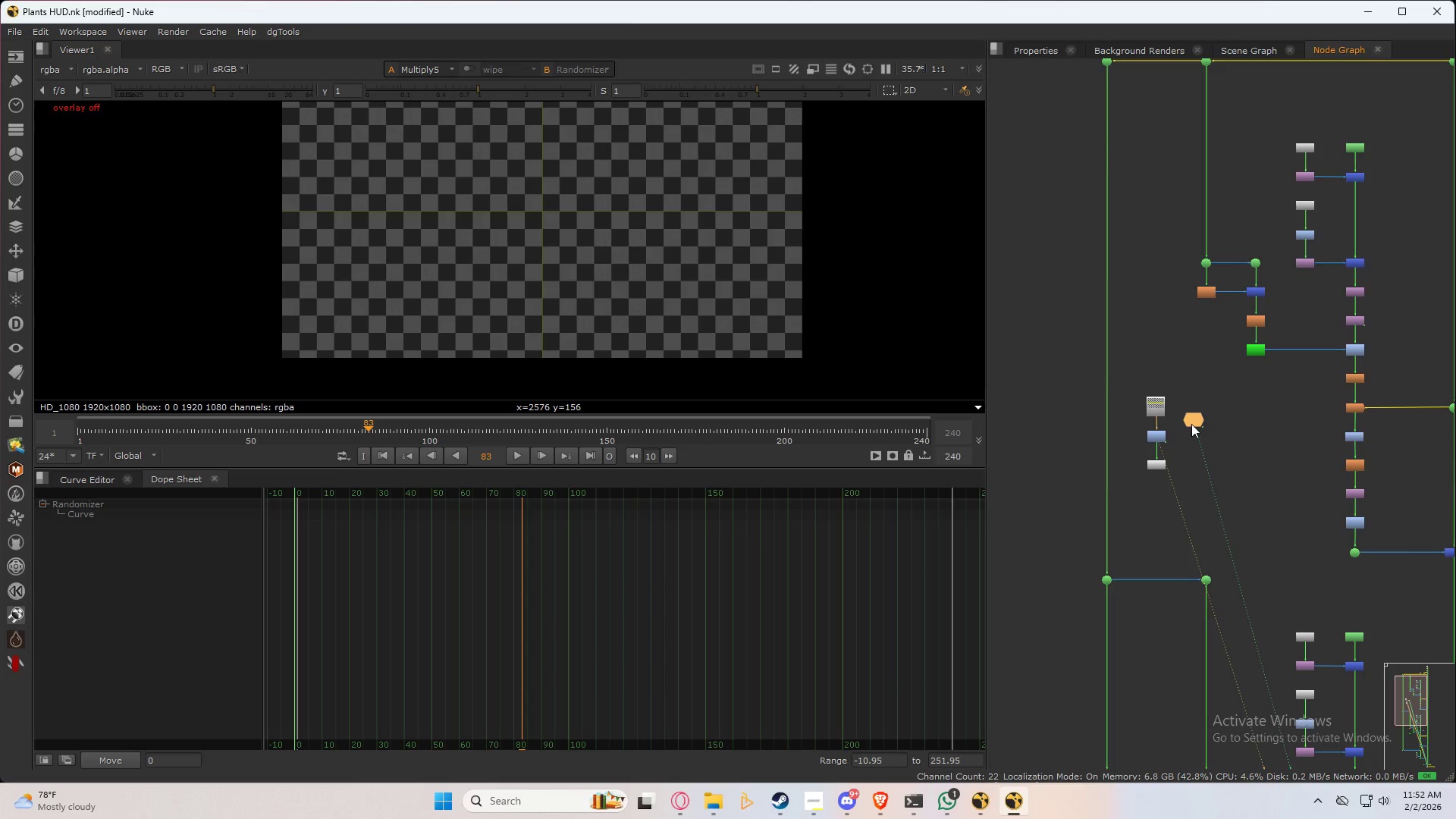 
left_click([77, 476])
 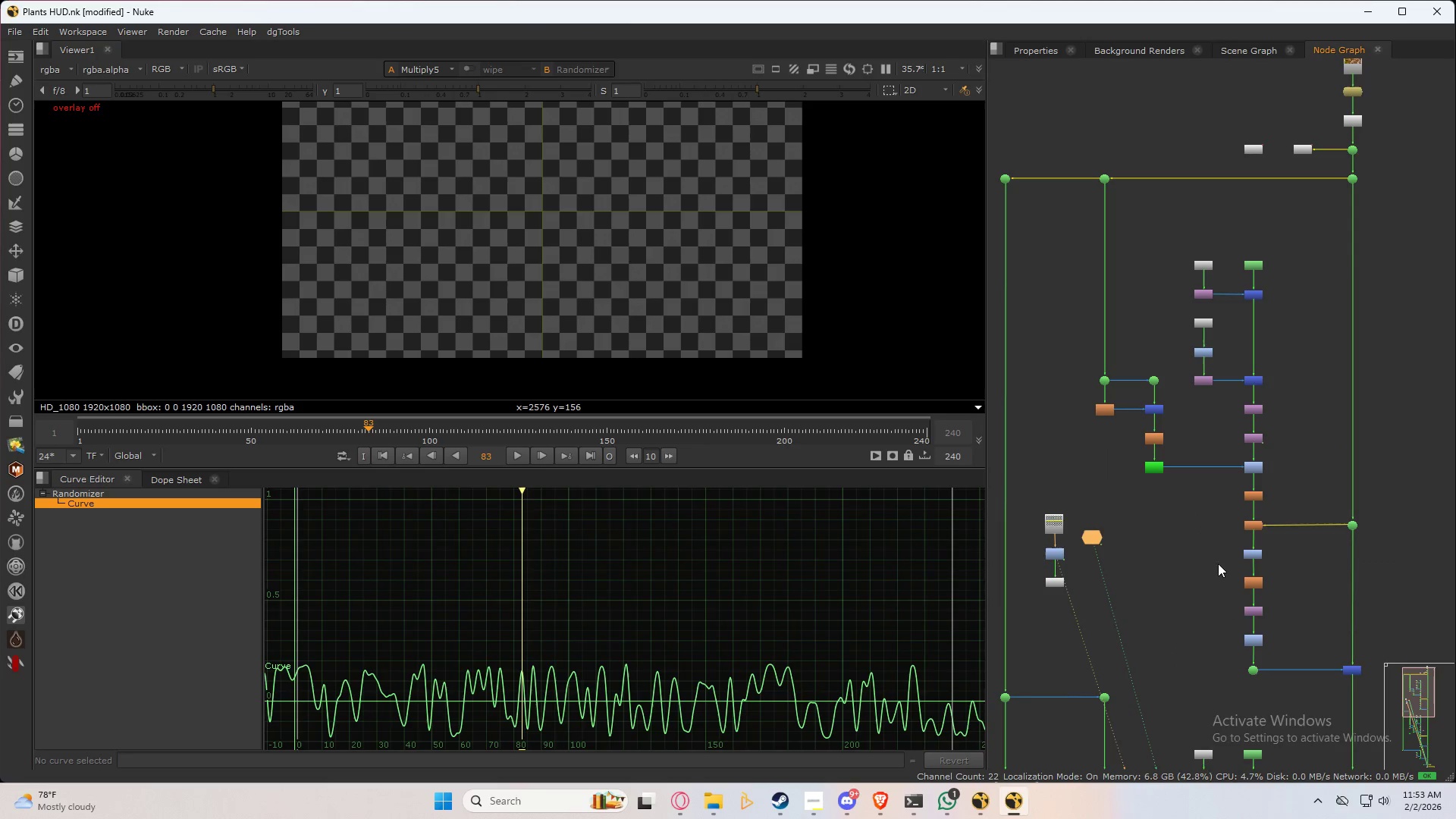 
hold_key(key=ControlLeft, duration=0.86)
double_click([1094, 535])
 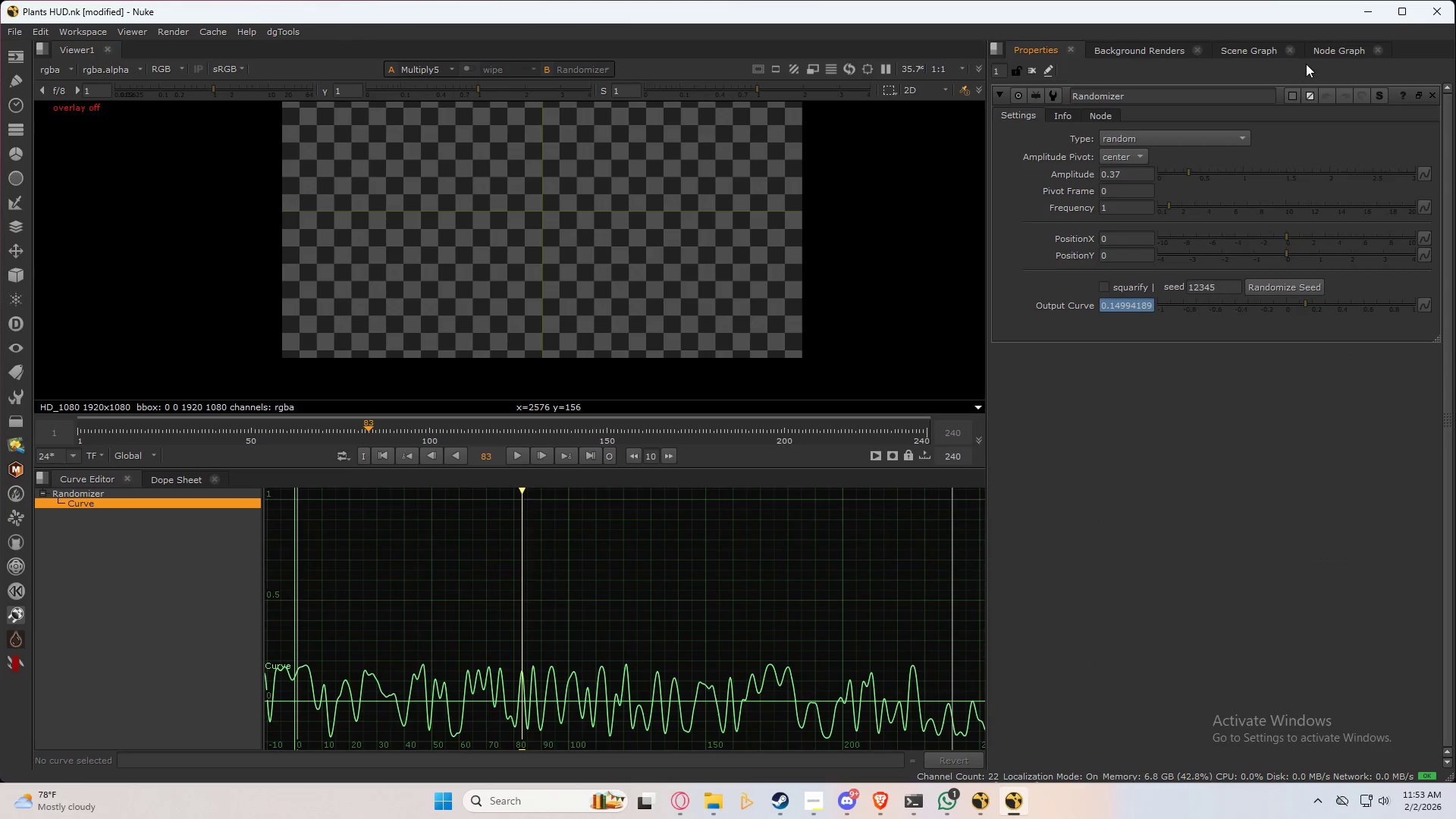 
left_click_drag(start_coordinate=[1323, 48], to_coordinate=[1106, 760])
 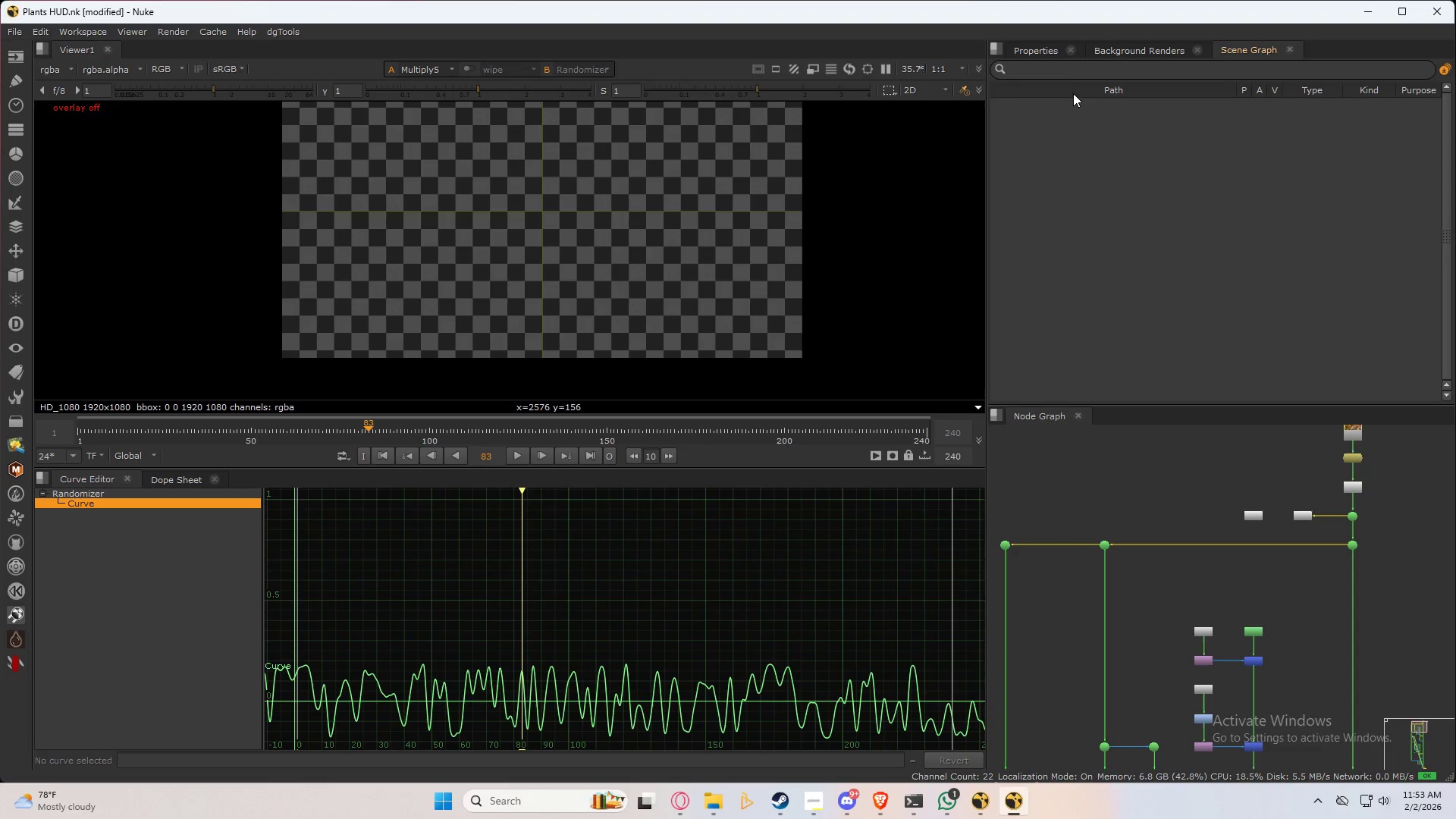 
left_click([1044, 49])
 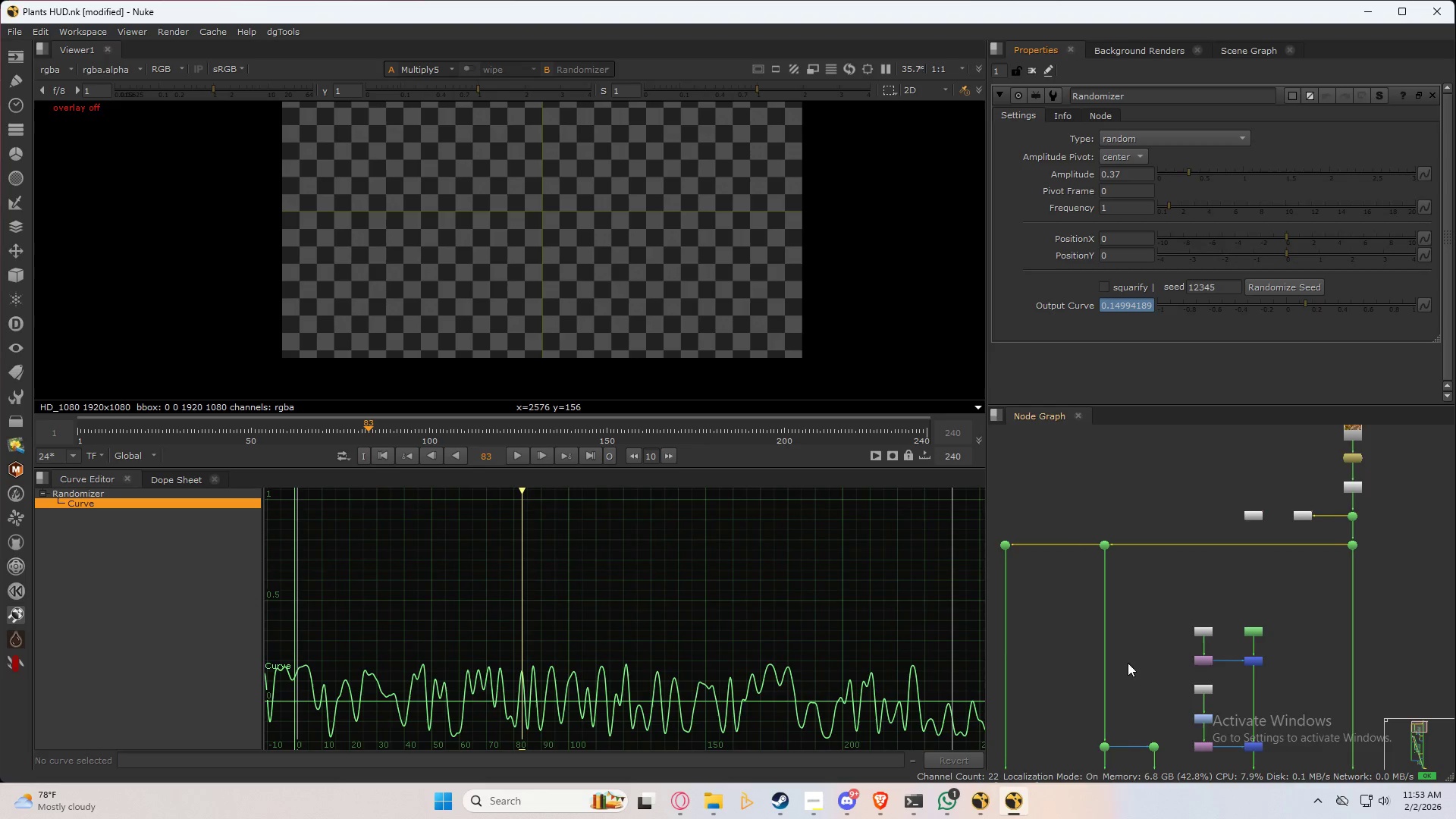 
scroll: coordinate [1172, 617], scroll_direction: down, amount: 3.0
 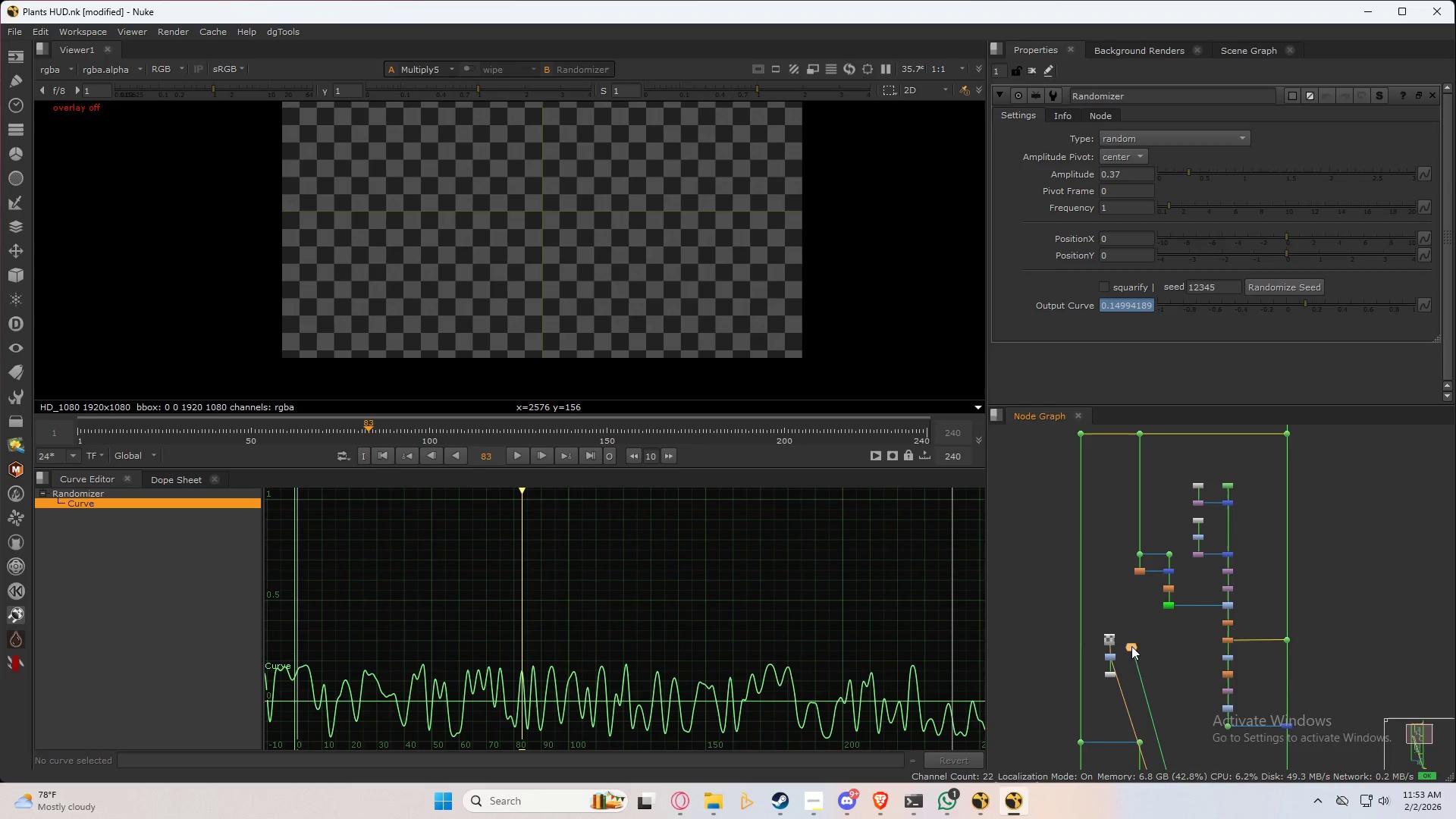 
scroll: coordinate [1130, 671], scroll_direction: up, amount: 5.0
 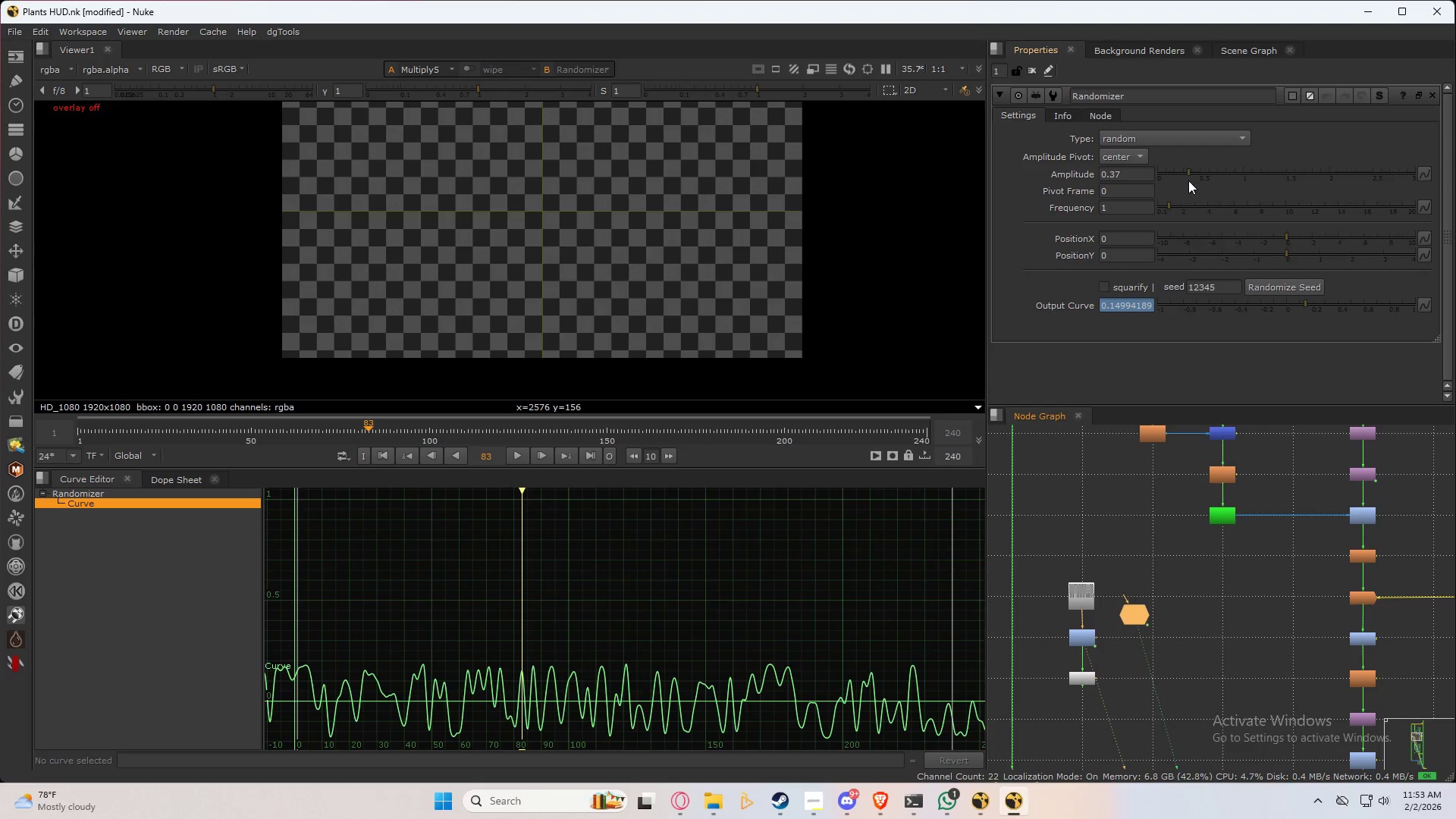 
left_click_drag(start_coordinate=[1191, 171], to_coordinate=[1200, 170])
 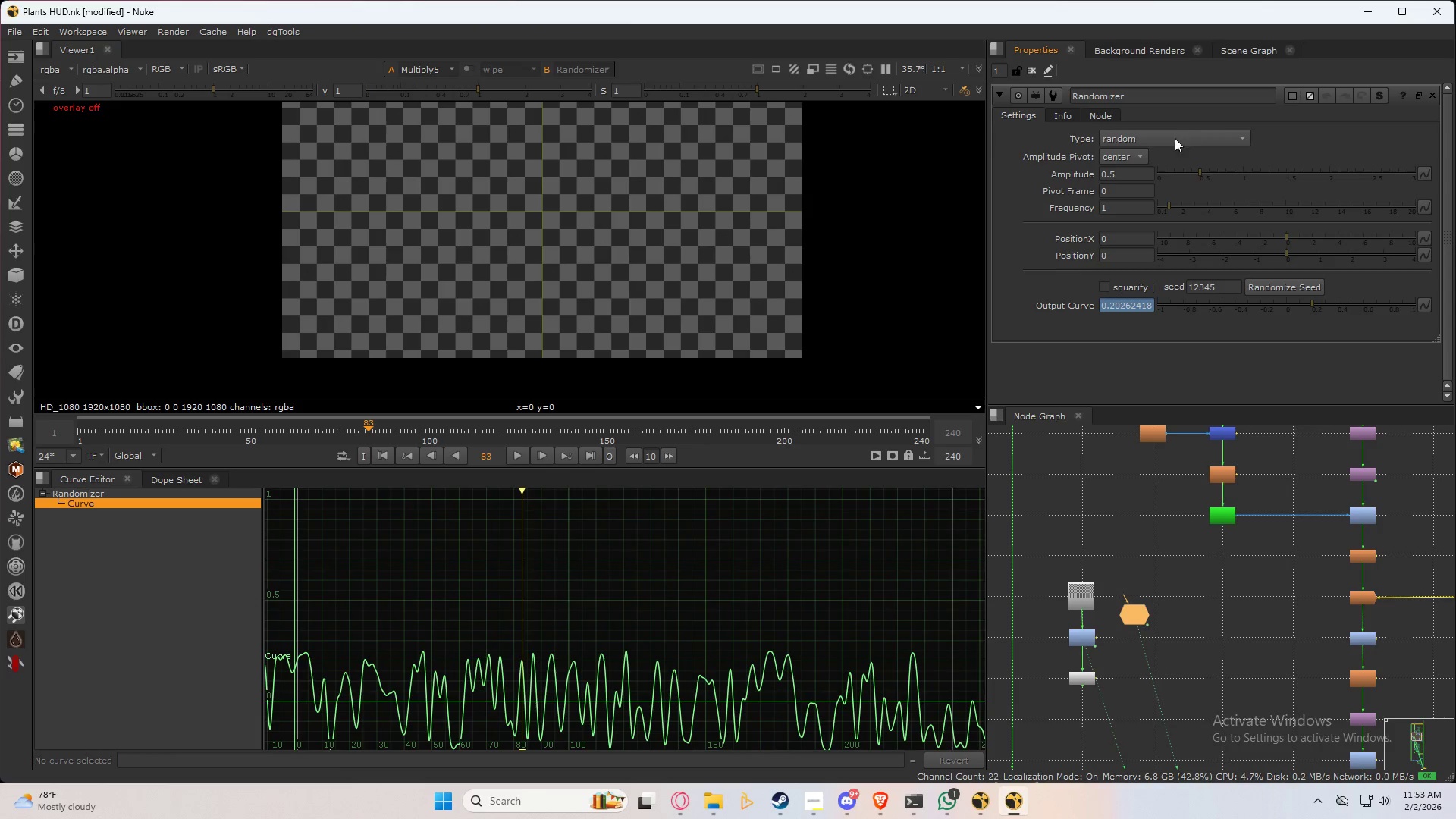 
mouse_move([1177, 132])
 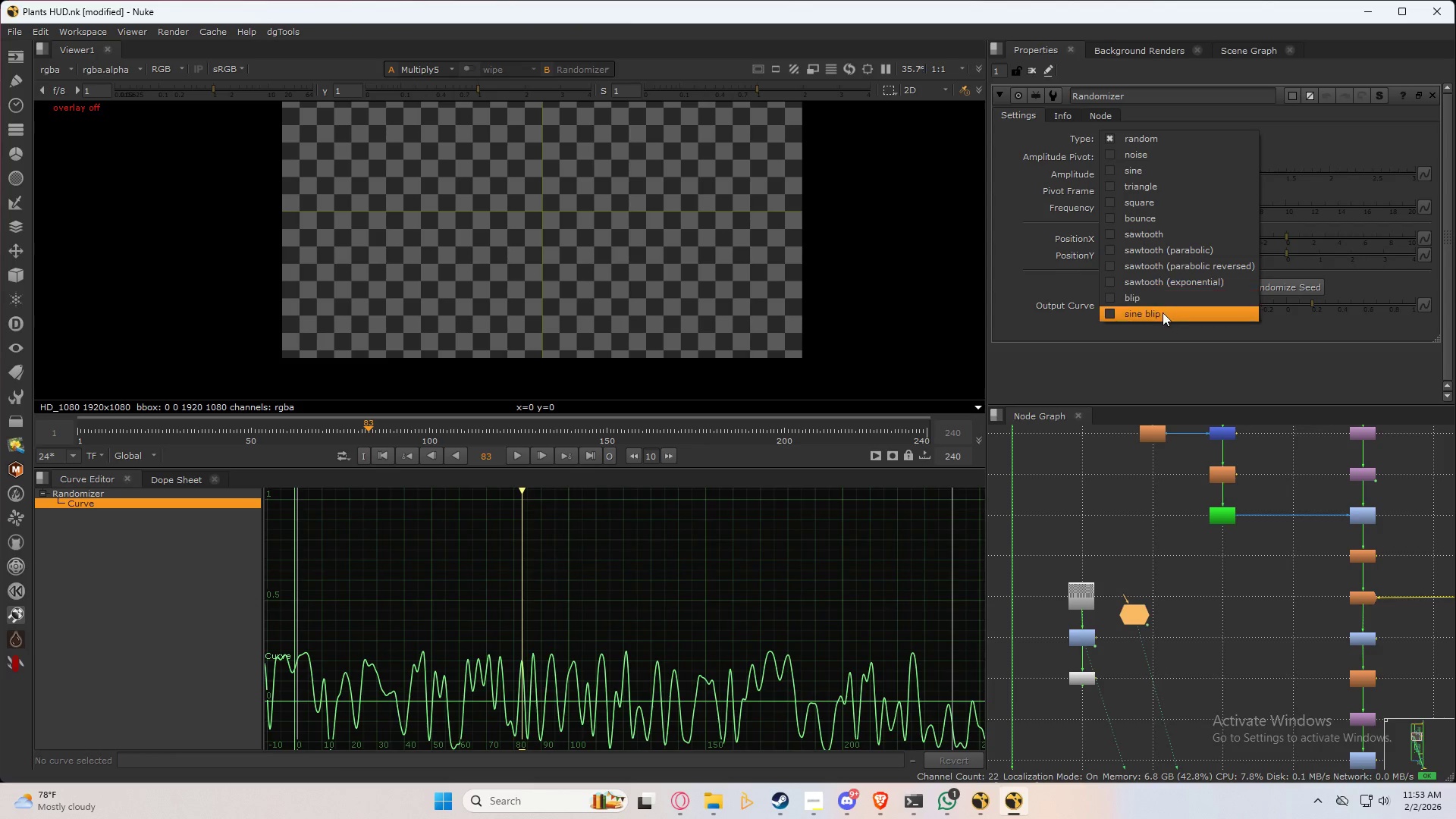 
left_click([1163, 312])
 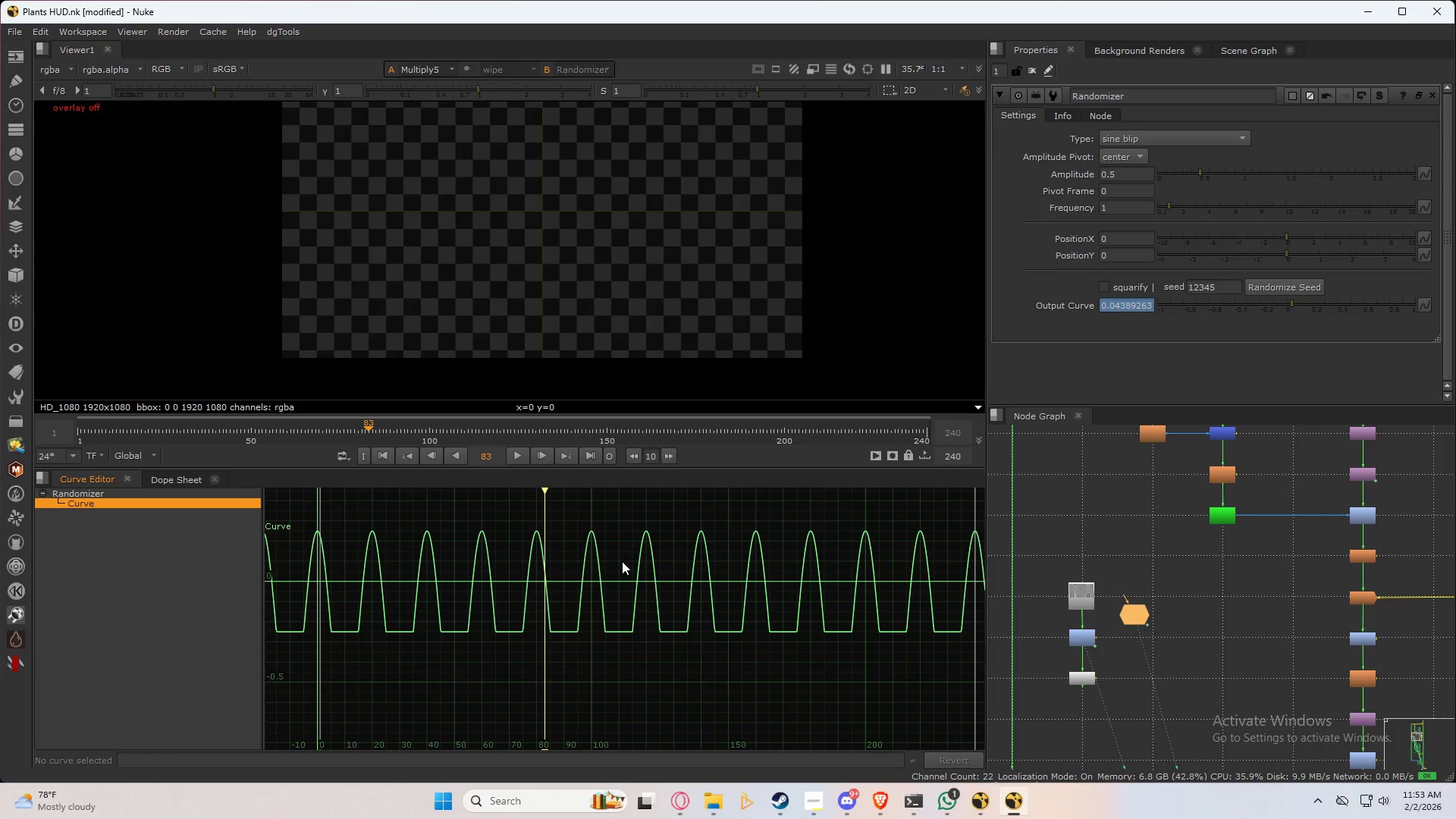 
scroll: coordinate [622, 562], scroll_direction: down, amount: 3.0
 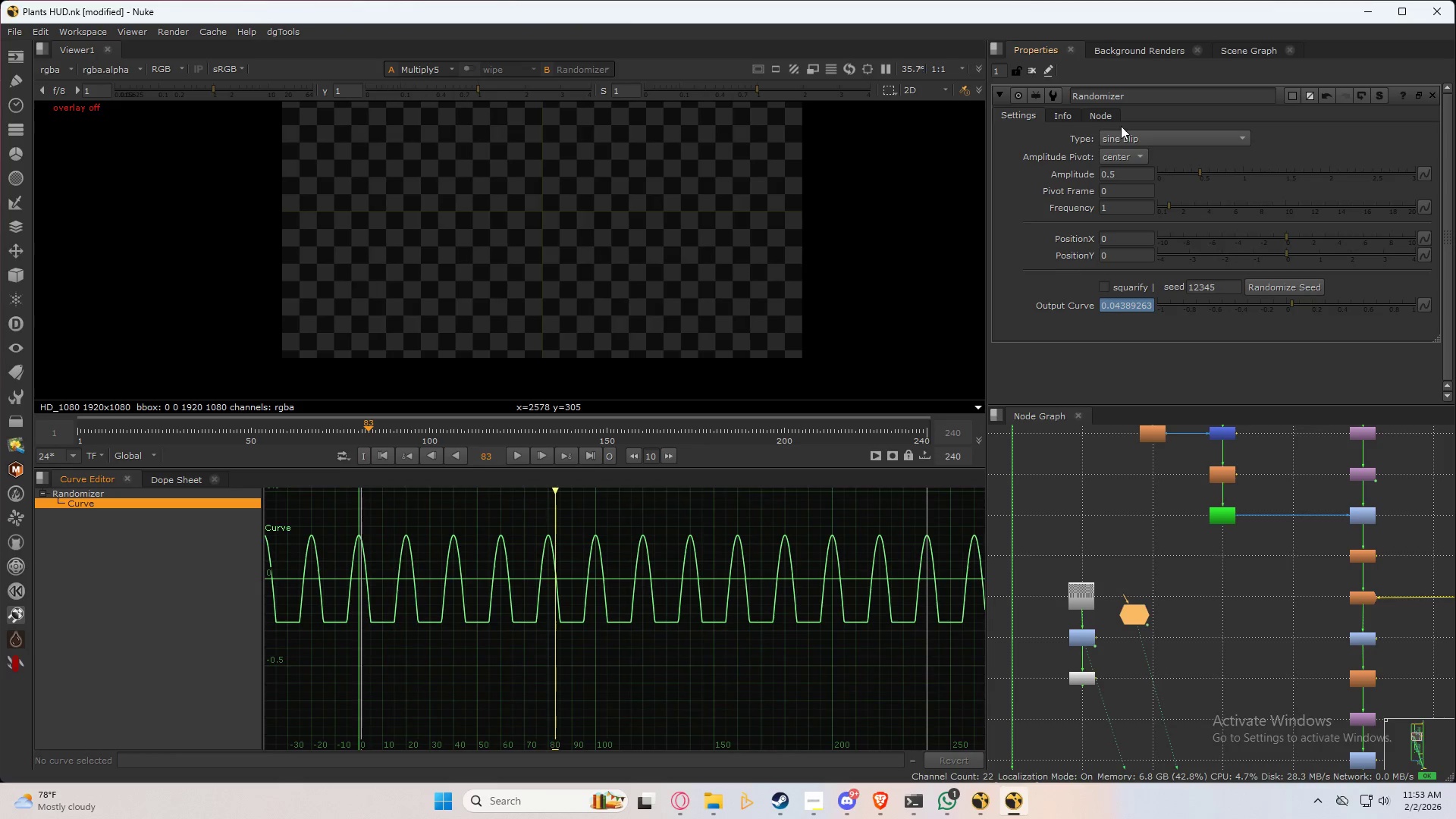 
left_click([1132, 135])
 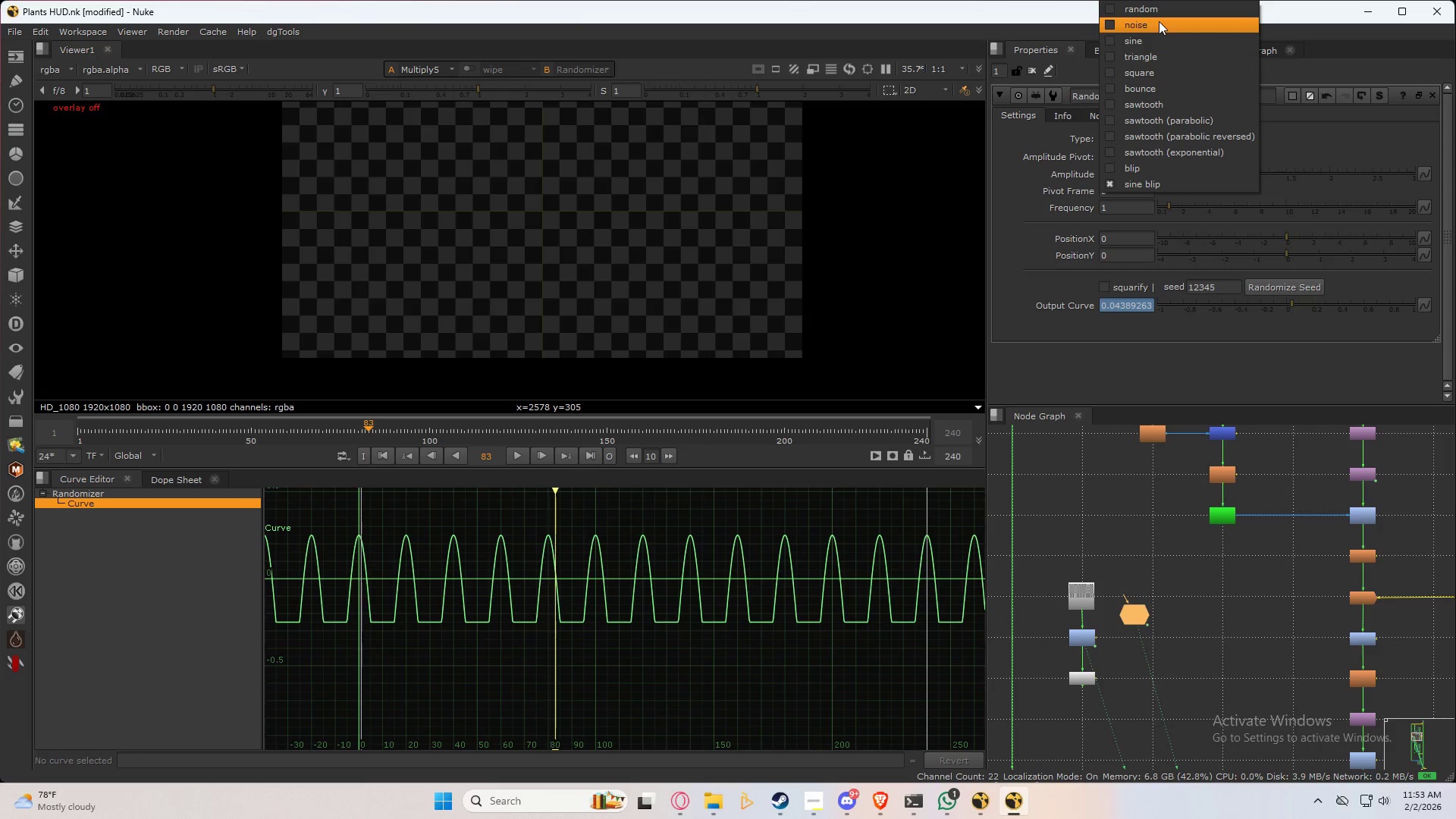 
wait(6.81)
 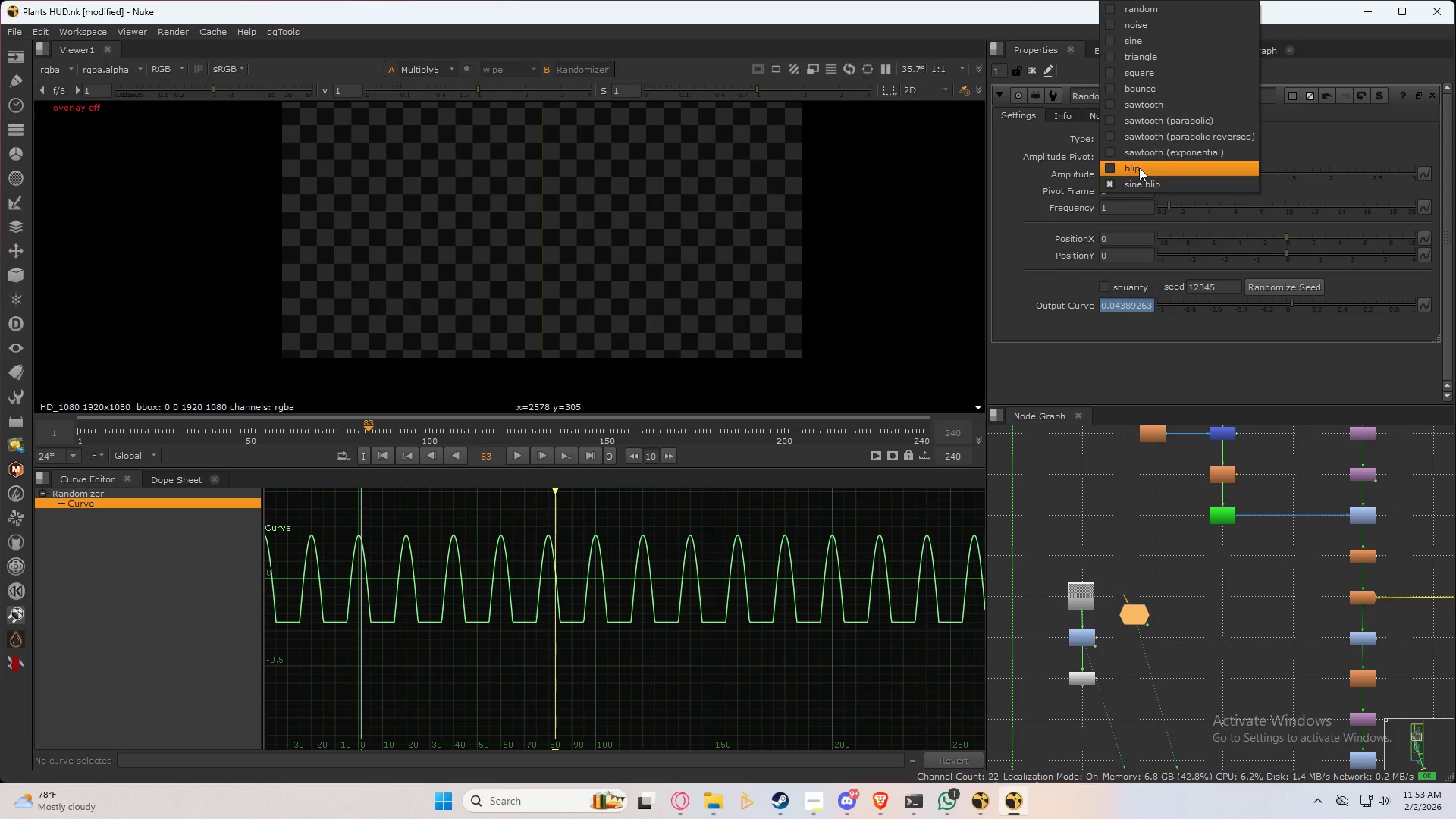 
left_click([1159, 11])
 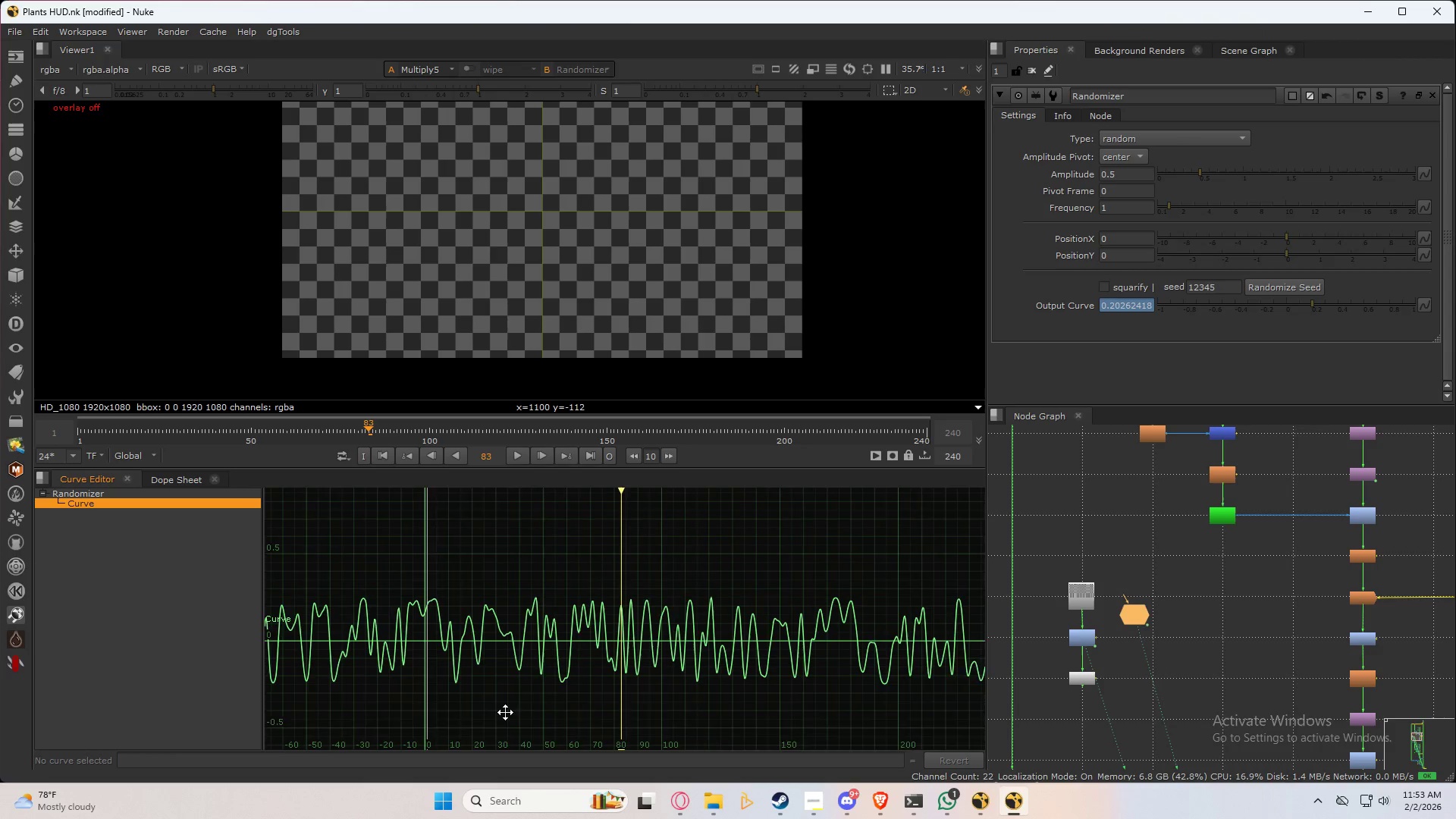 
hold_key(key=ControlLeft, duration=0.62)
 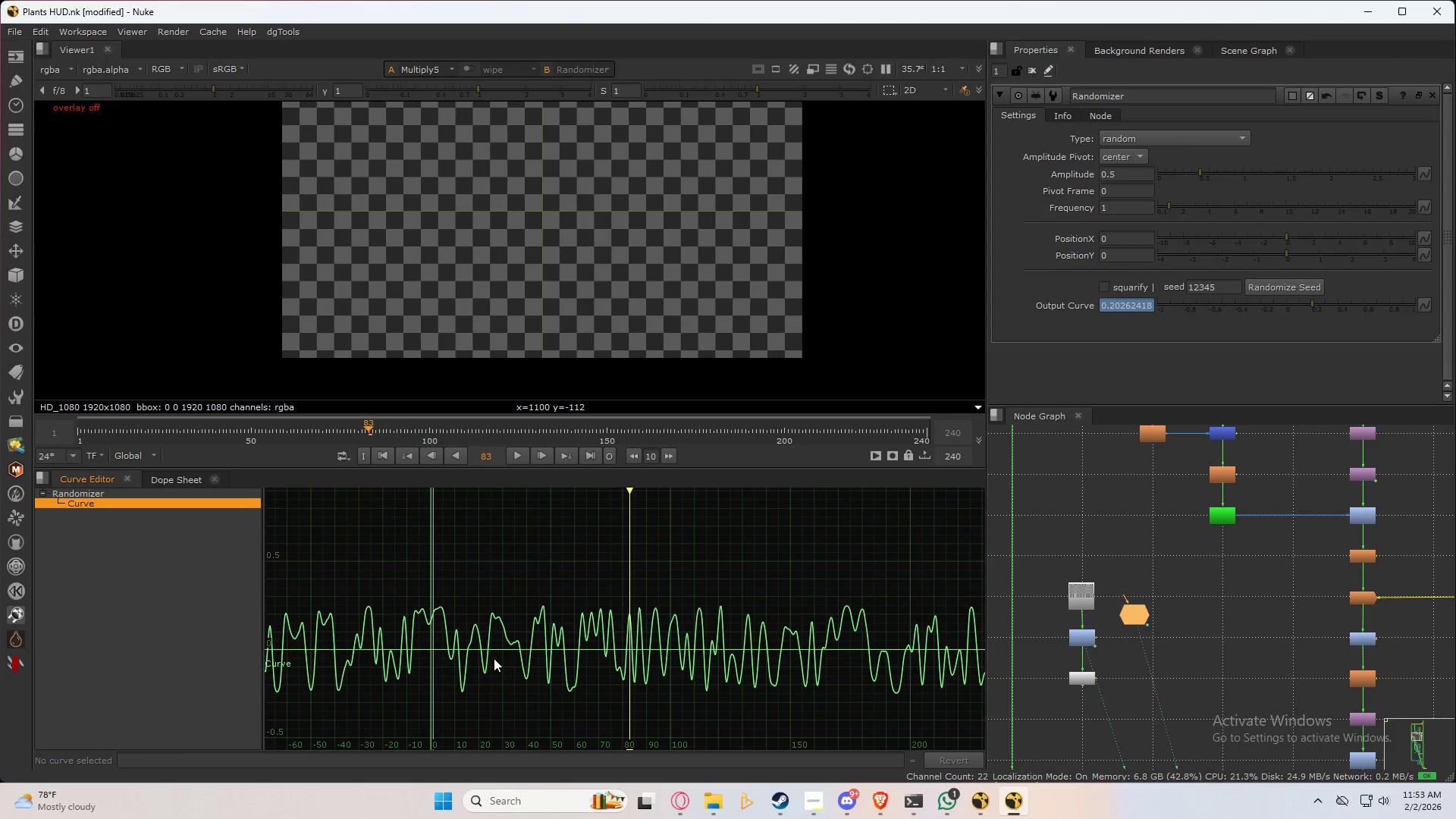 
scroll: coordinate [500, 689], scroll_direction: none, amount: 0.0
 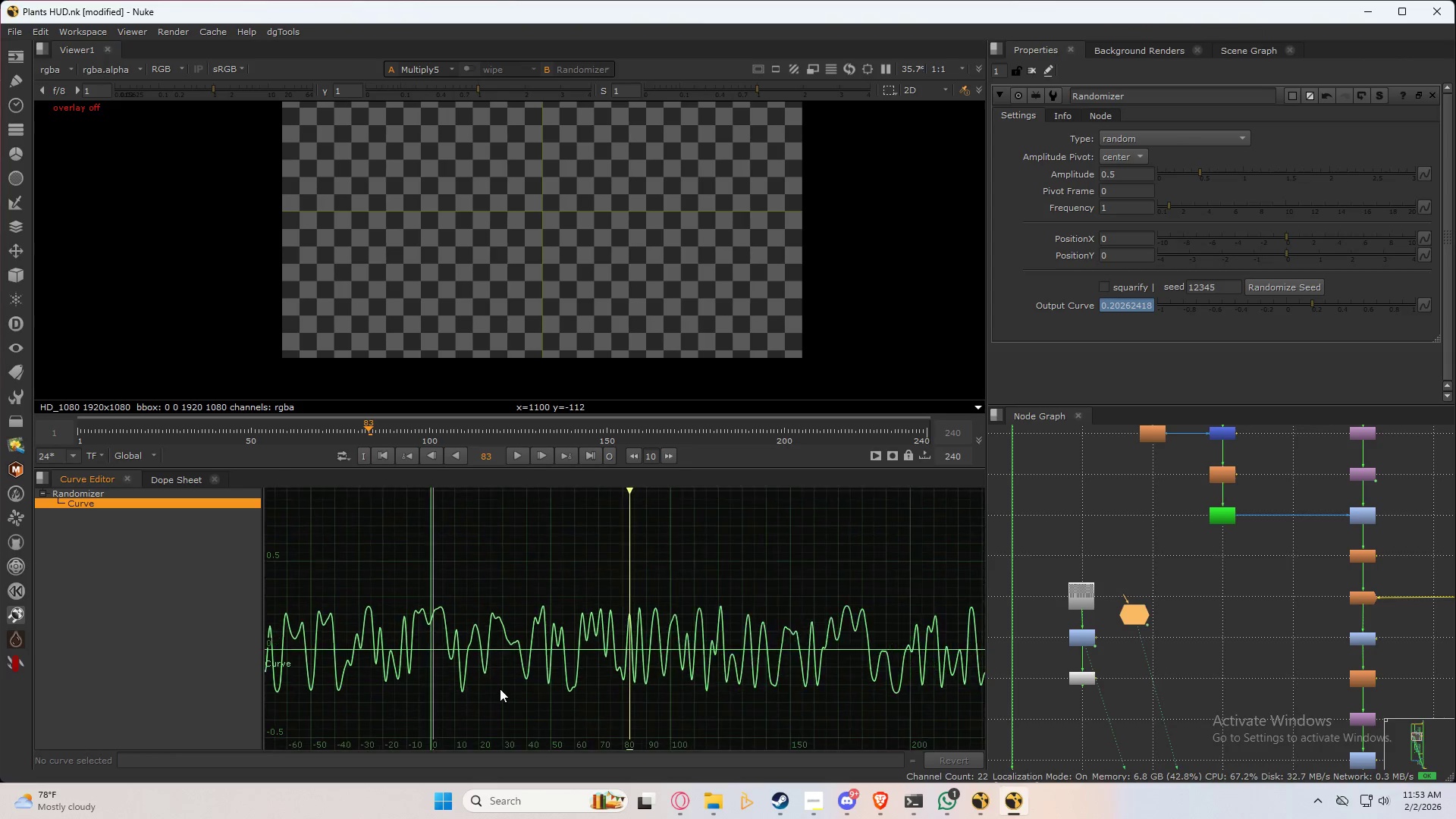 
scroll: coordinate [494, 658], scroll_direction: up, amount: 1.0
 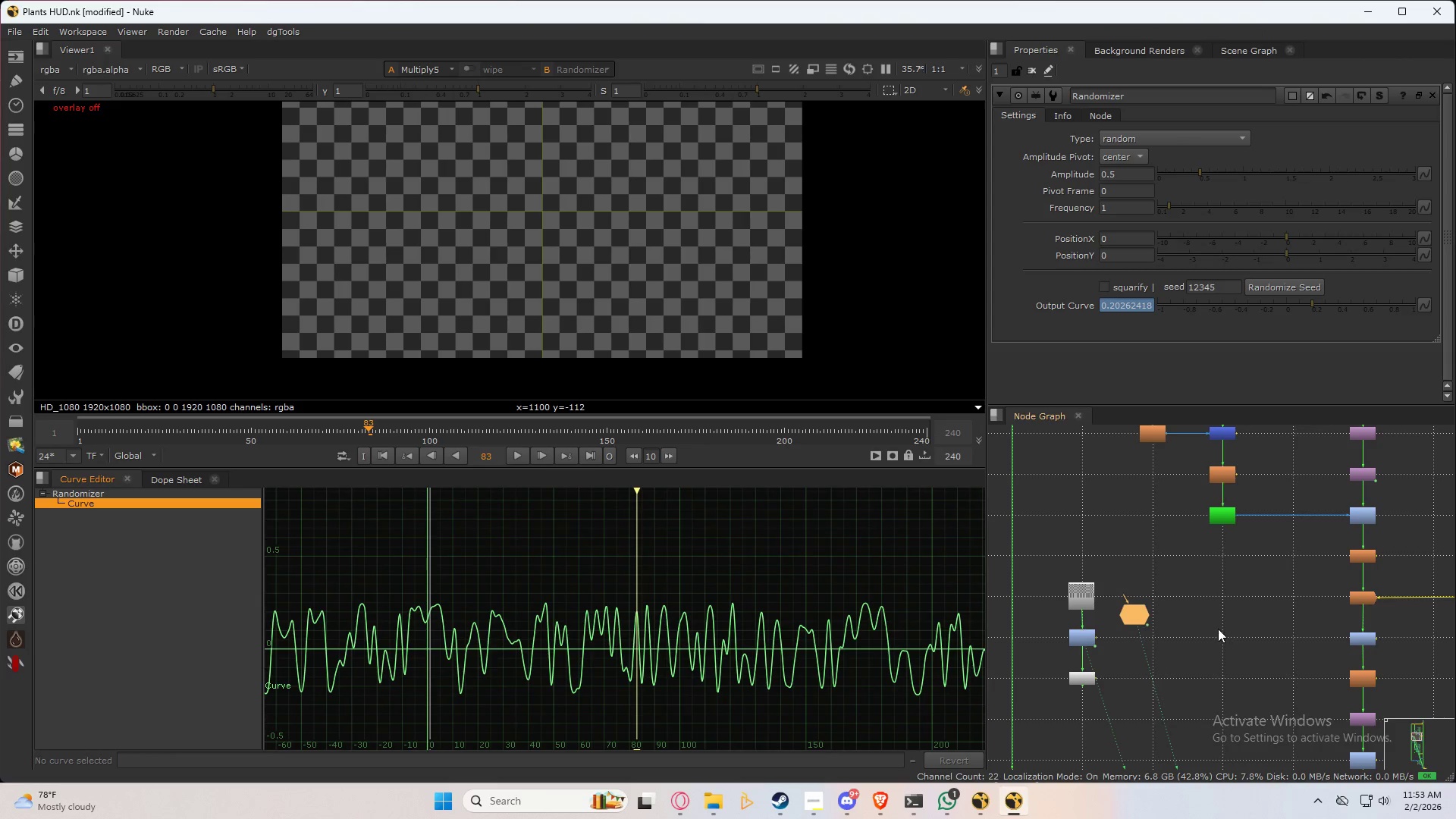 
left_click([1131, 613])
 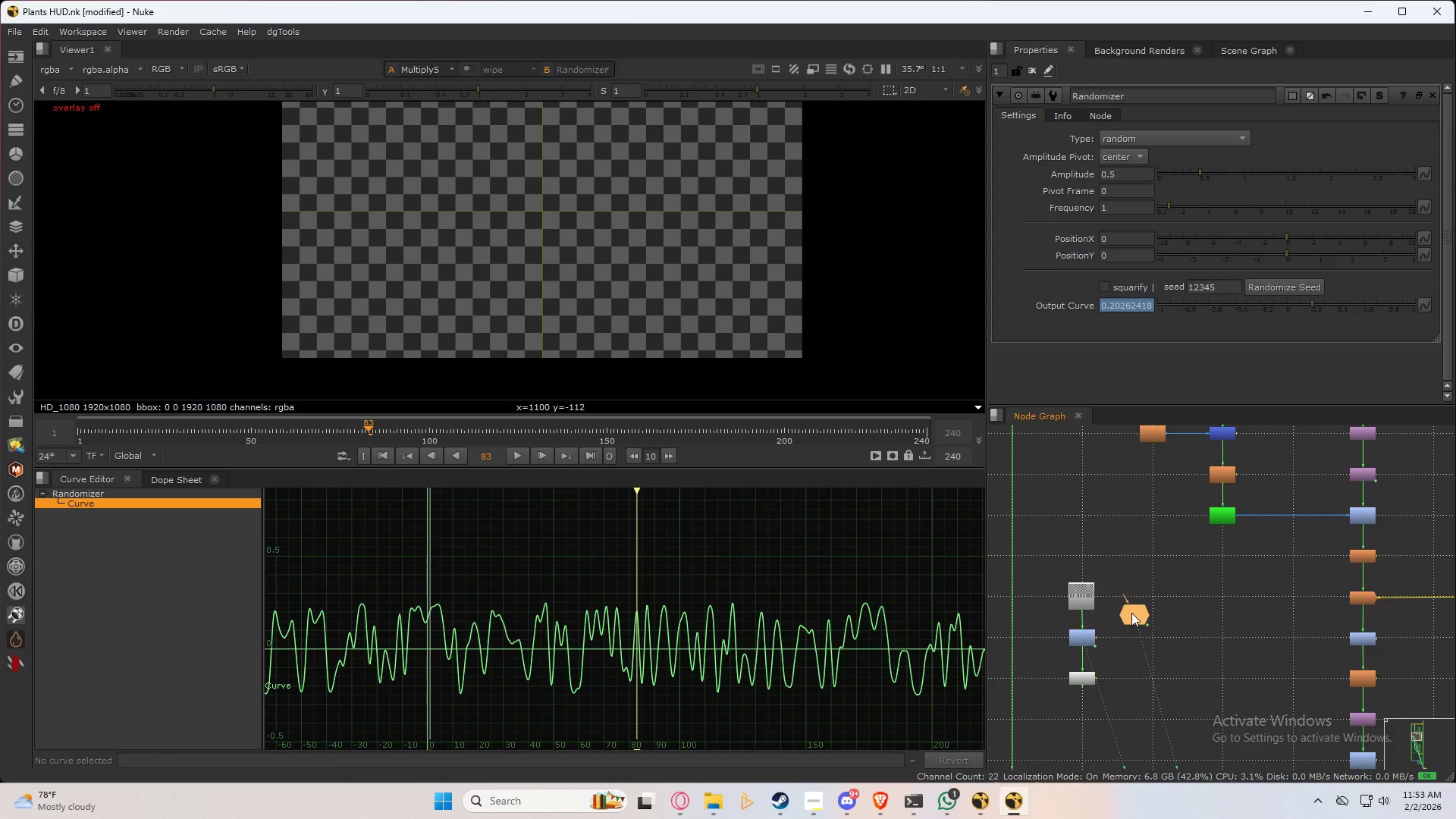 
double_click([1131, 613])
 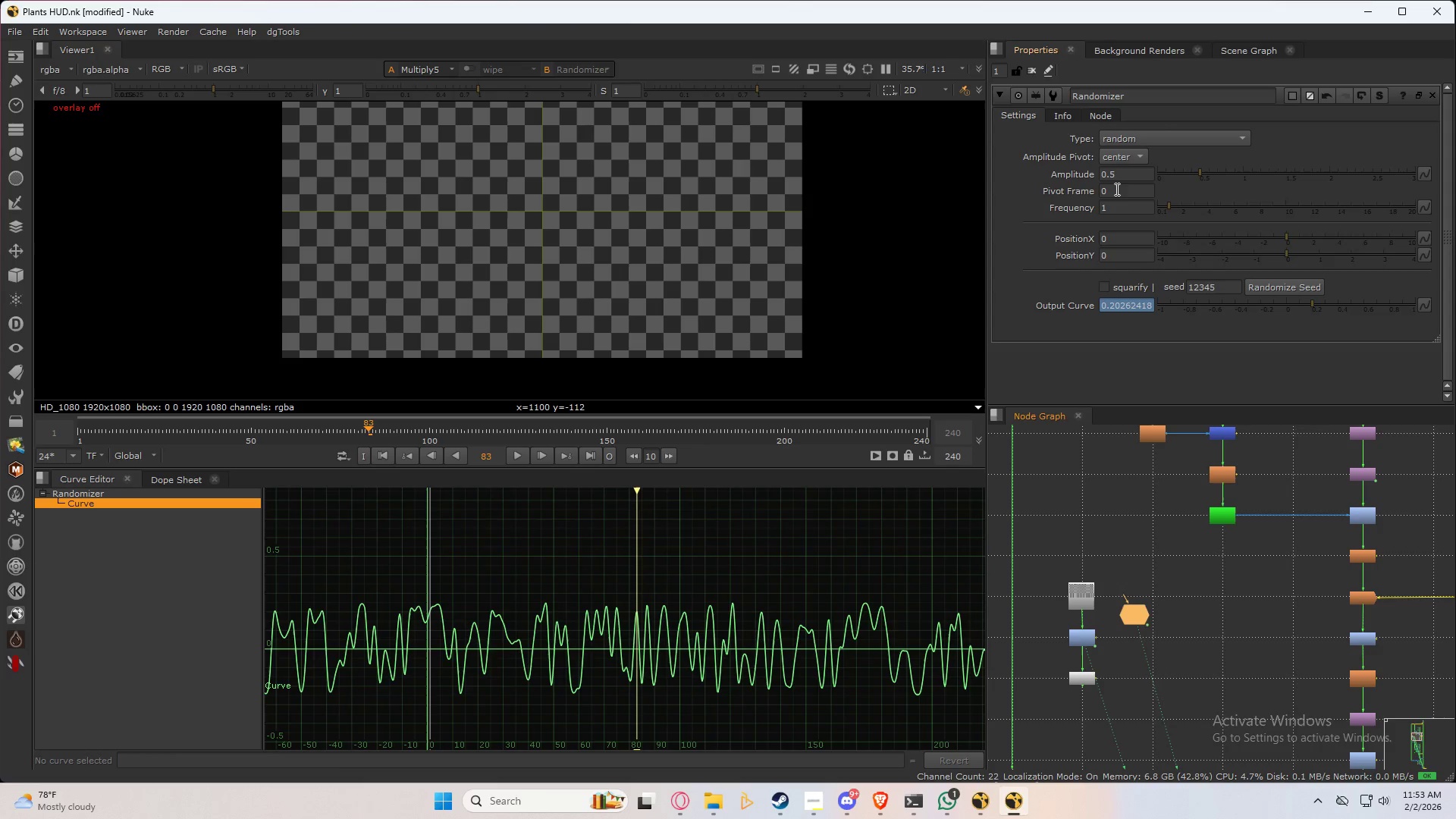 
left_click([1139, 154])
 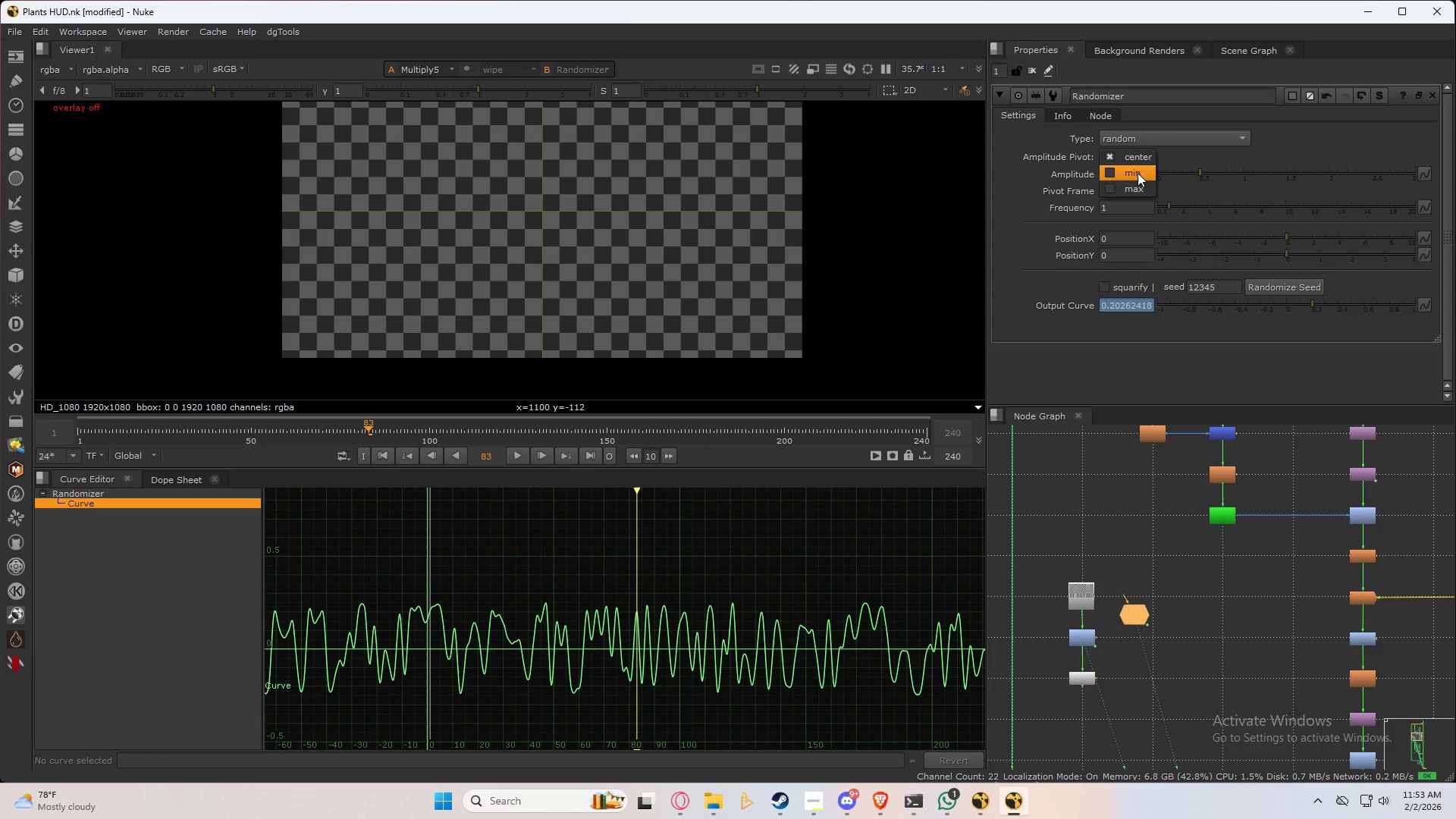 
left_click([1138, 173])
 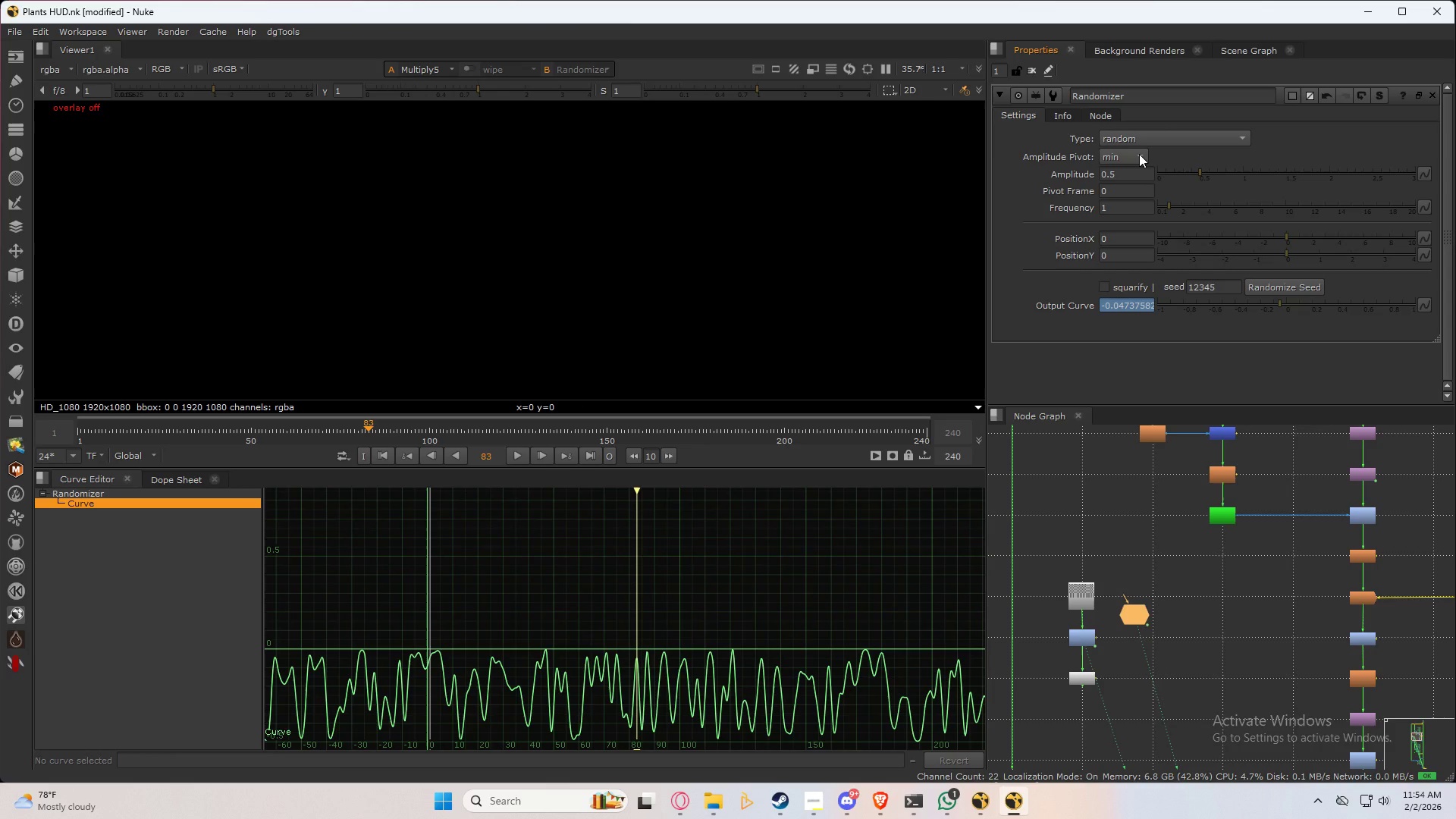 
left_click([1139, 154])
 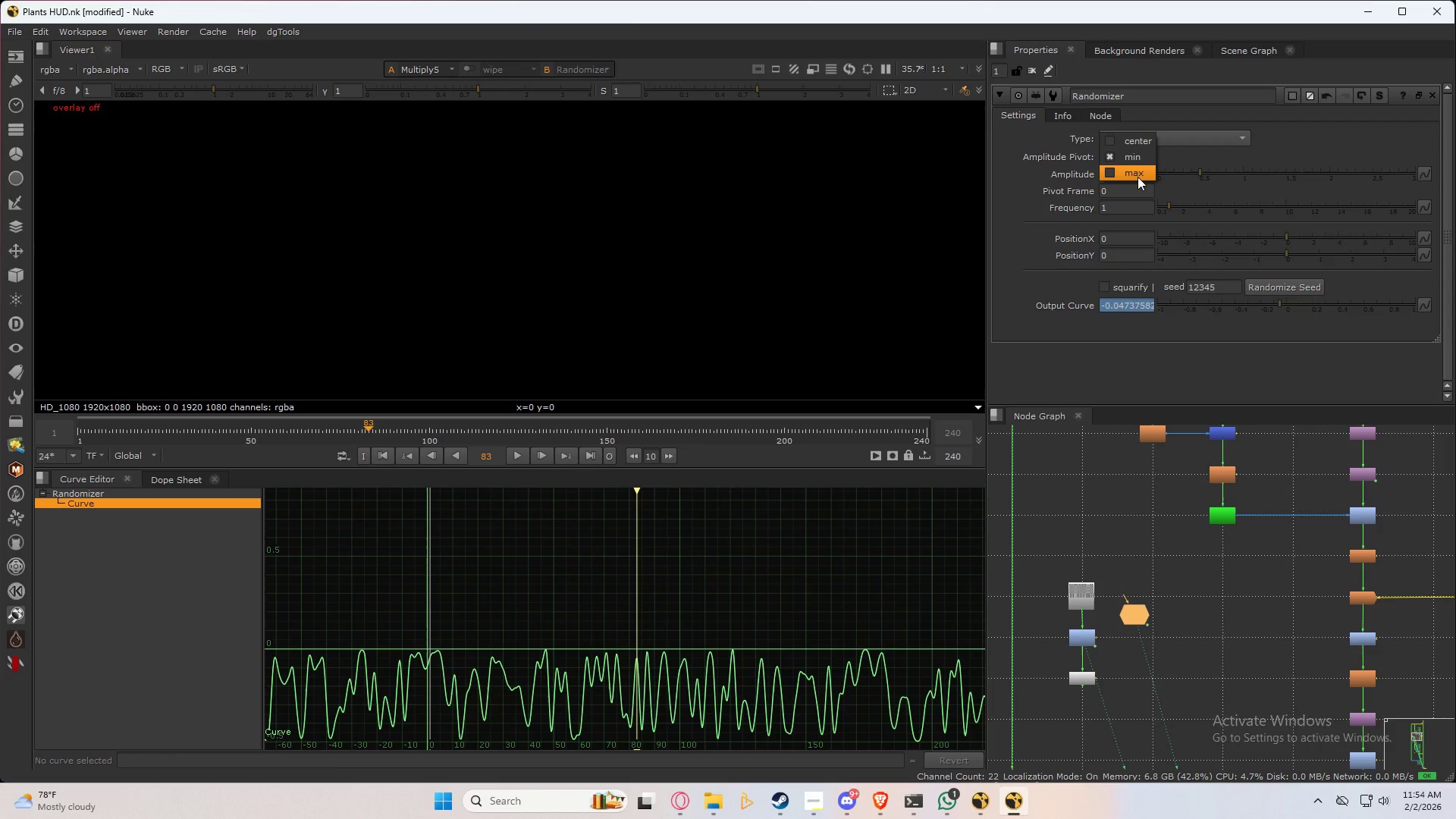 
left_click([1138, 177])
 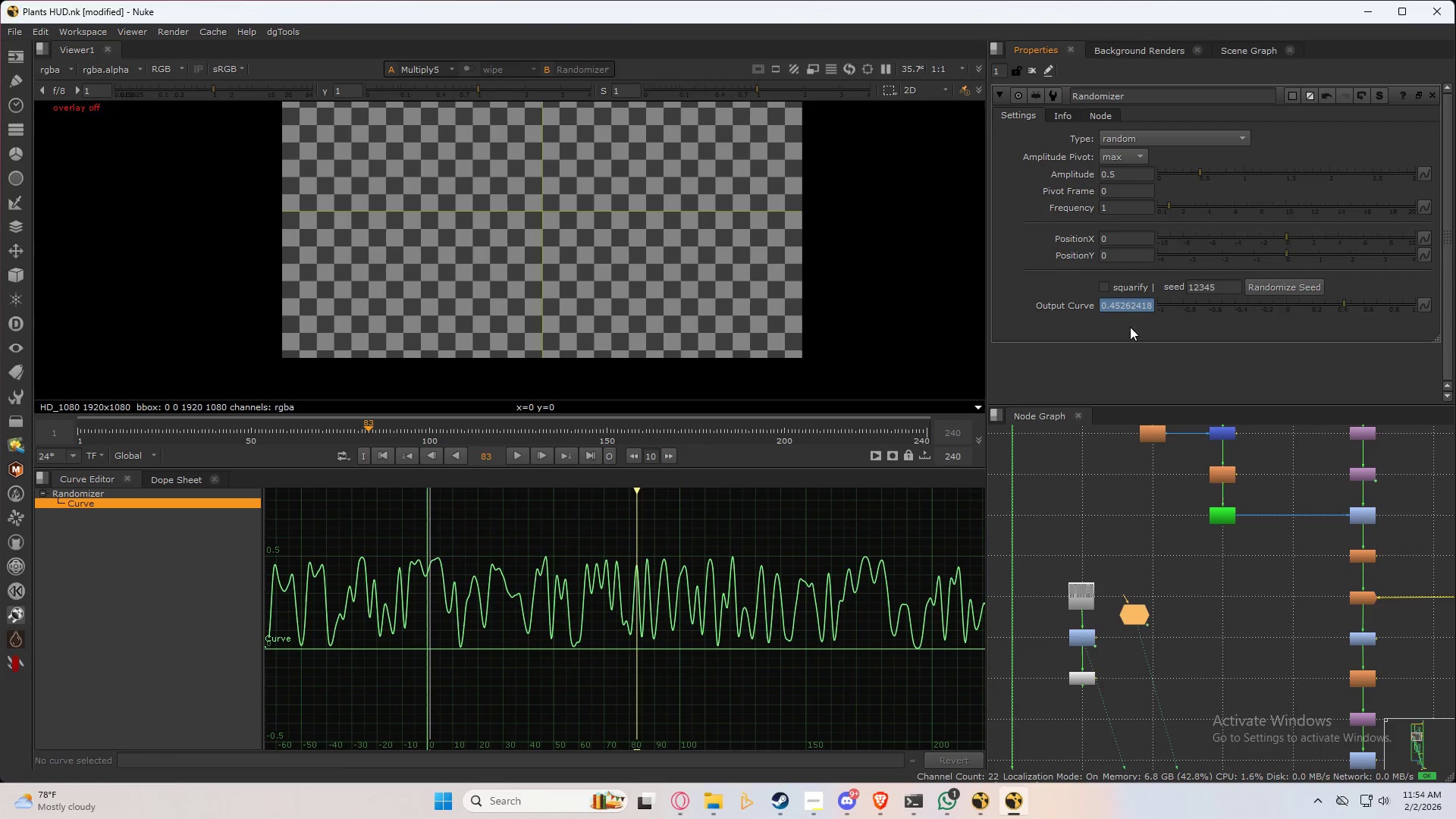 
wait(11.14)
 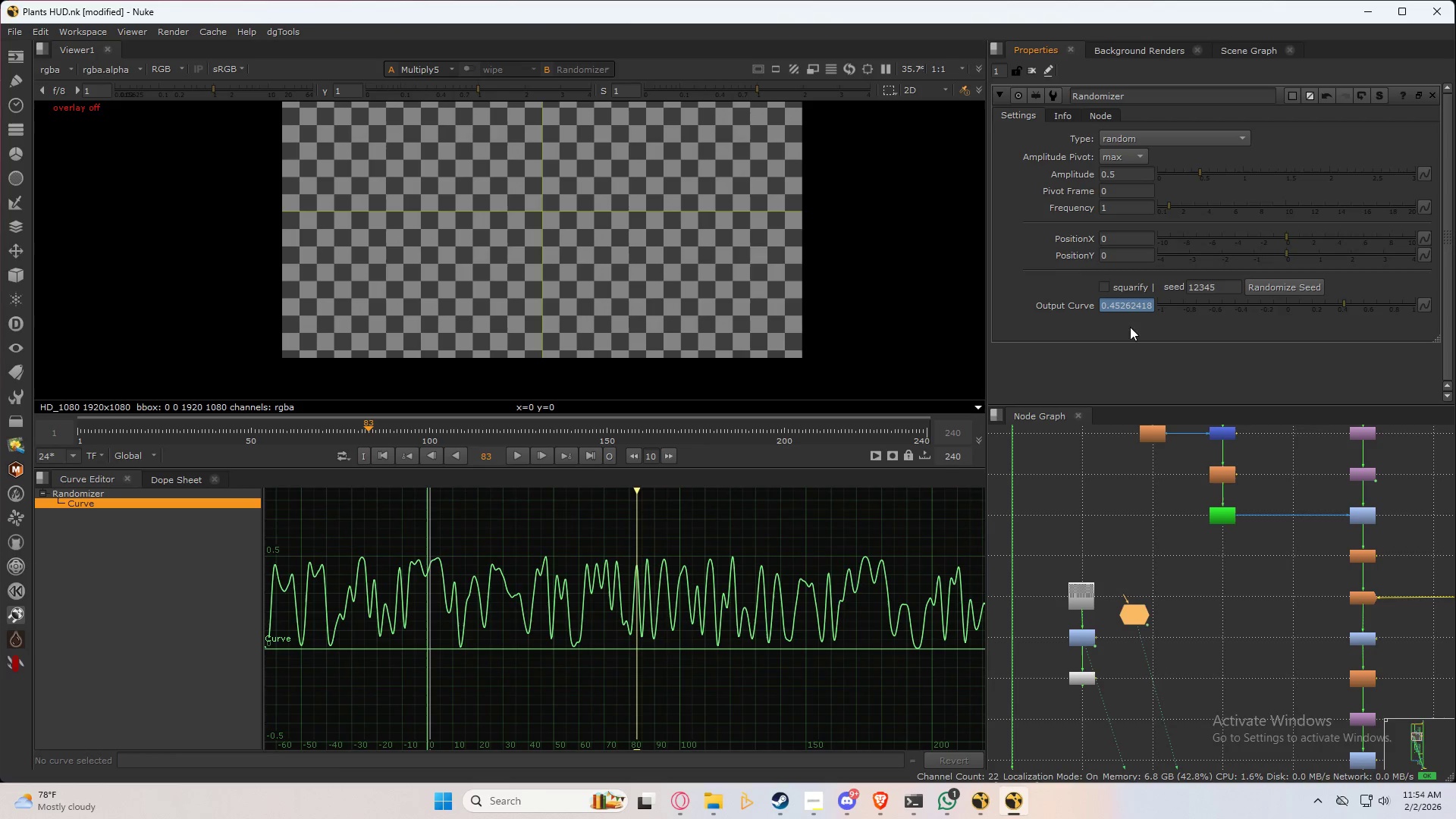 
left_click([1120, 189])
 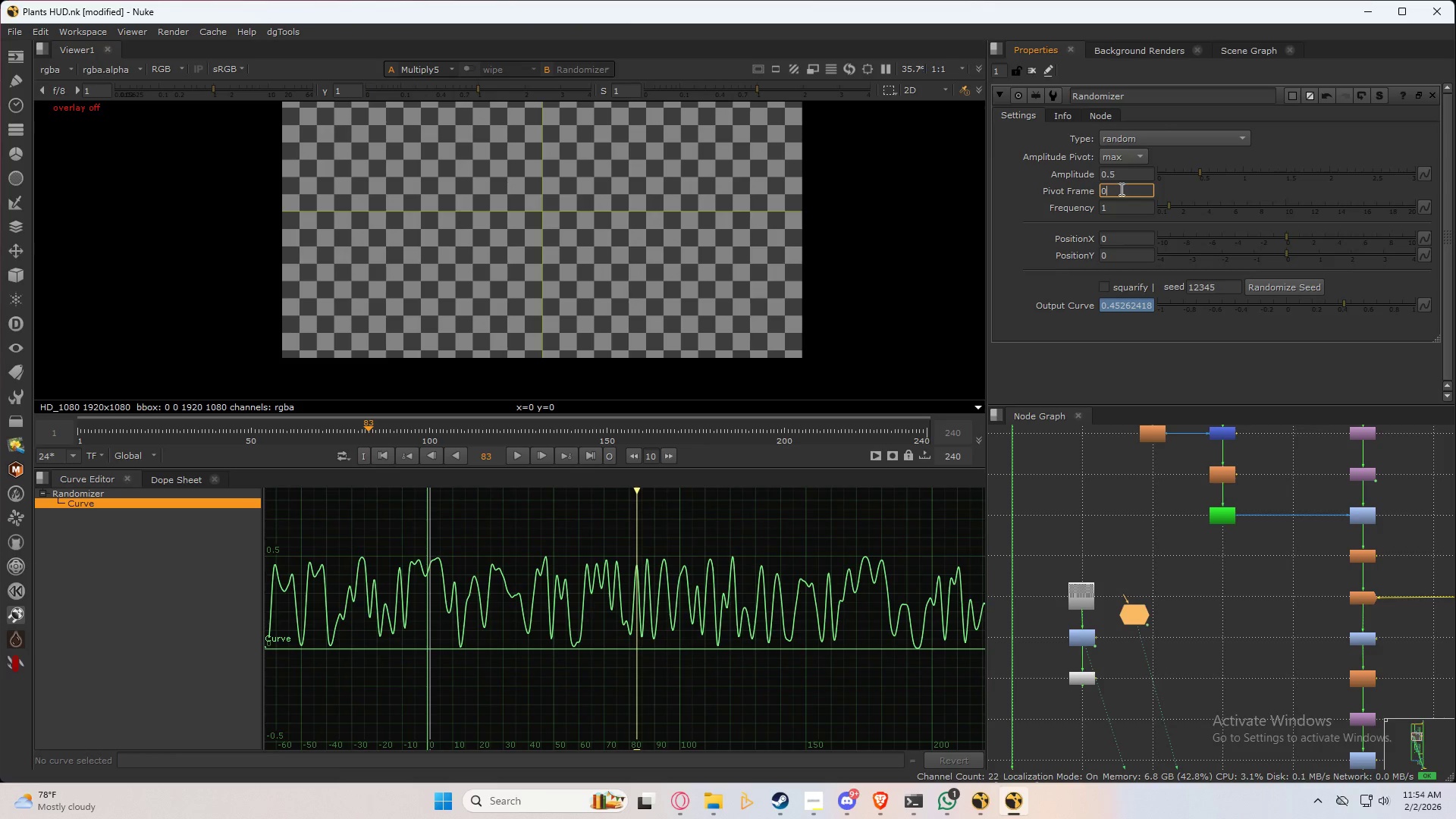 
scroll: coordinate [1120, 189], scroll_direction: up, amount: 3.0
 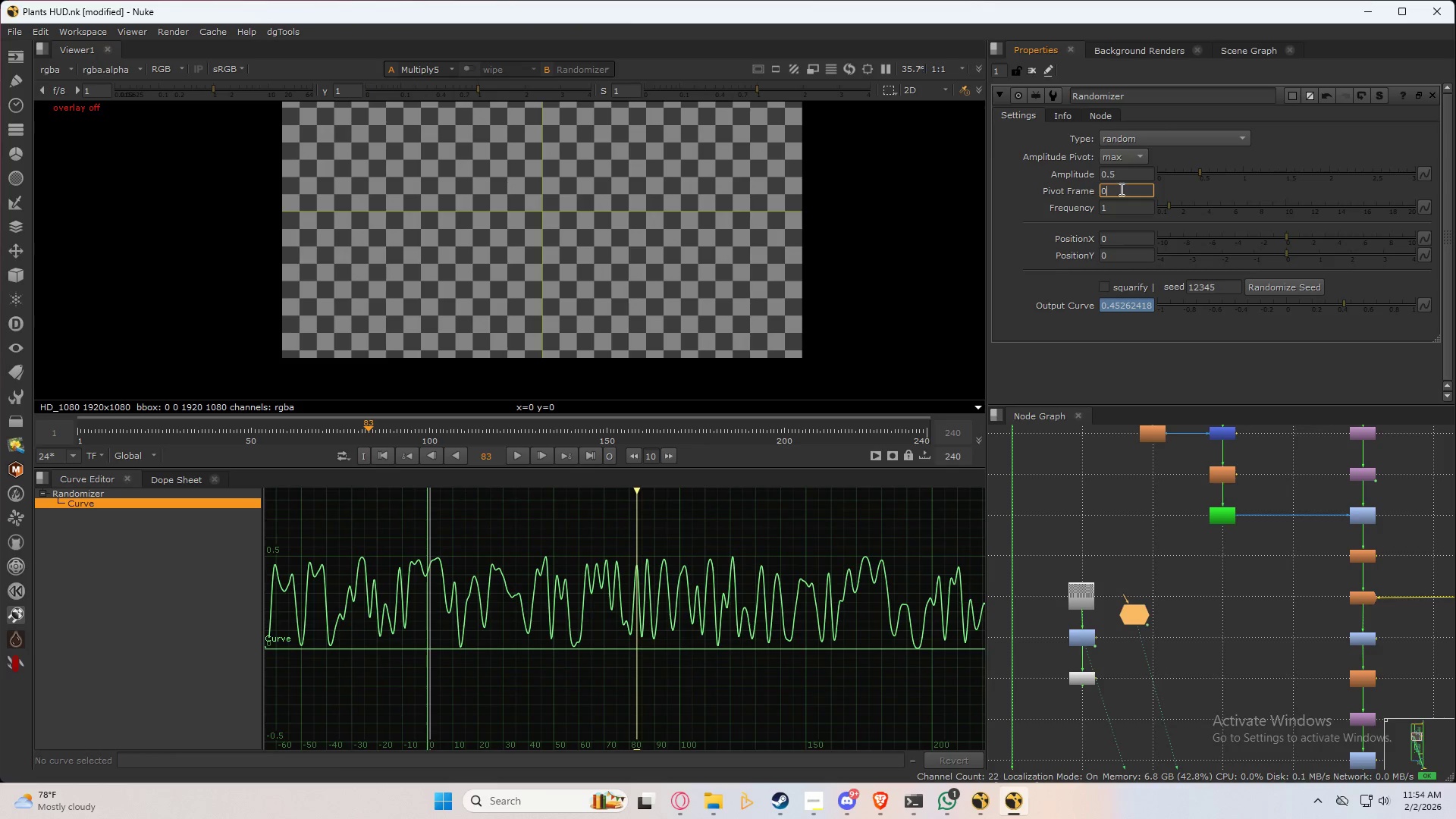 
scroll: coordinate [1120, 189], scroll_direction: down, amount: 1.0
 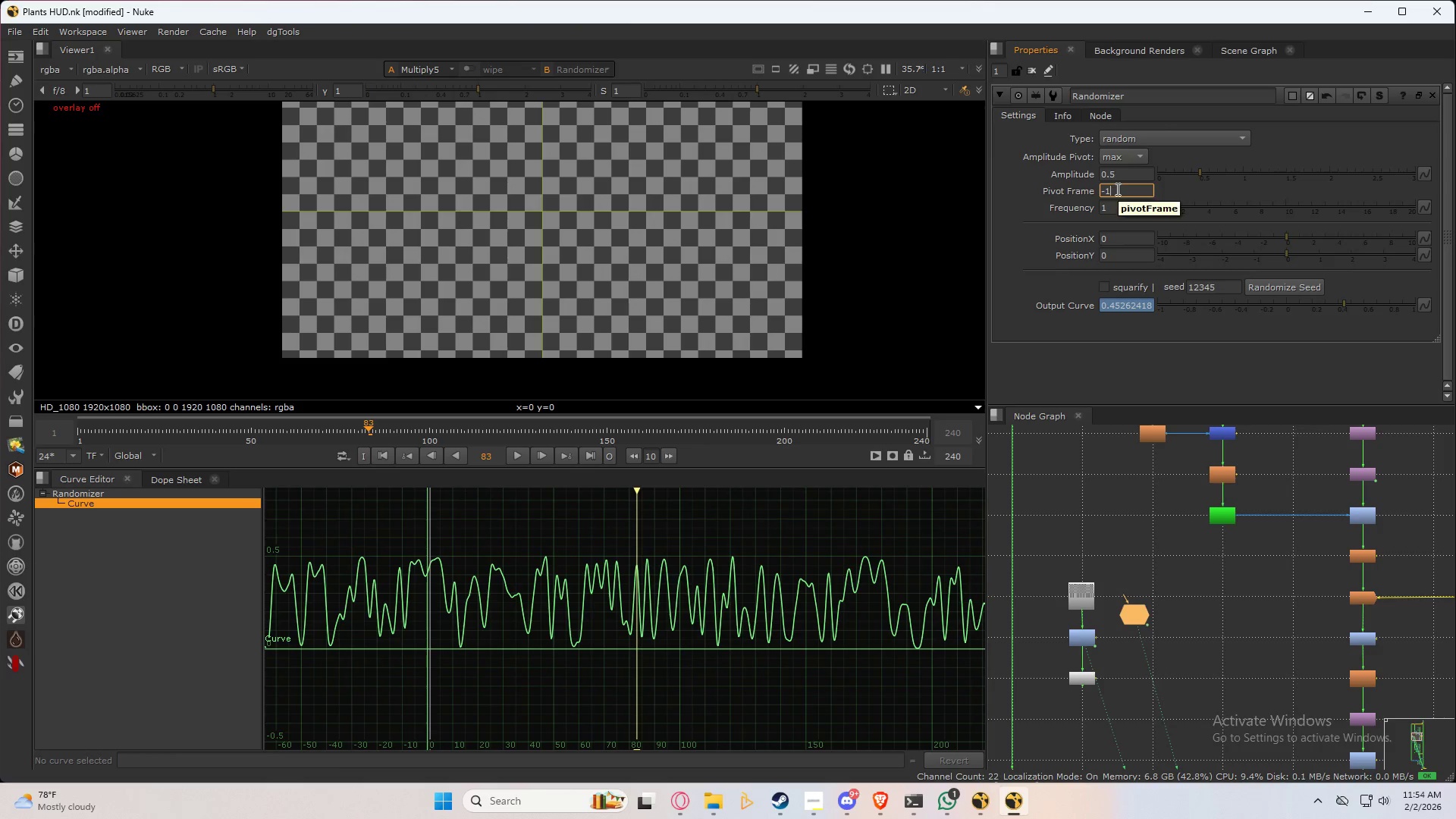 
scroll: coordinate [1119, 188], scroll_direction: up, amount: 10.0
 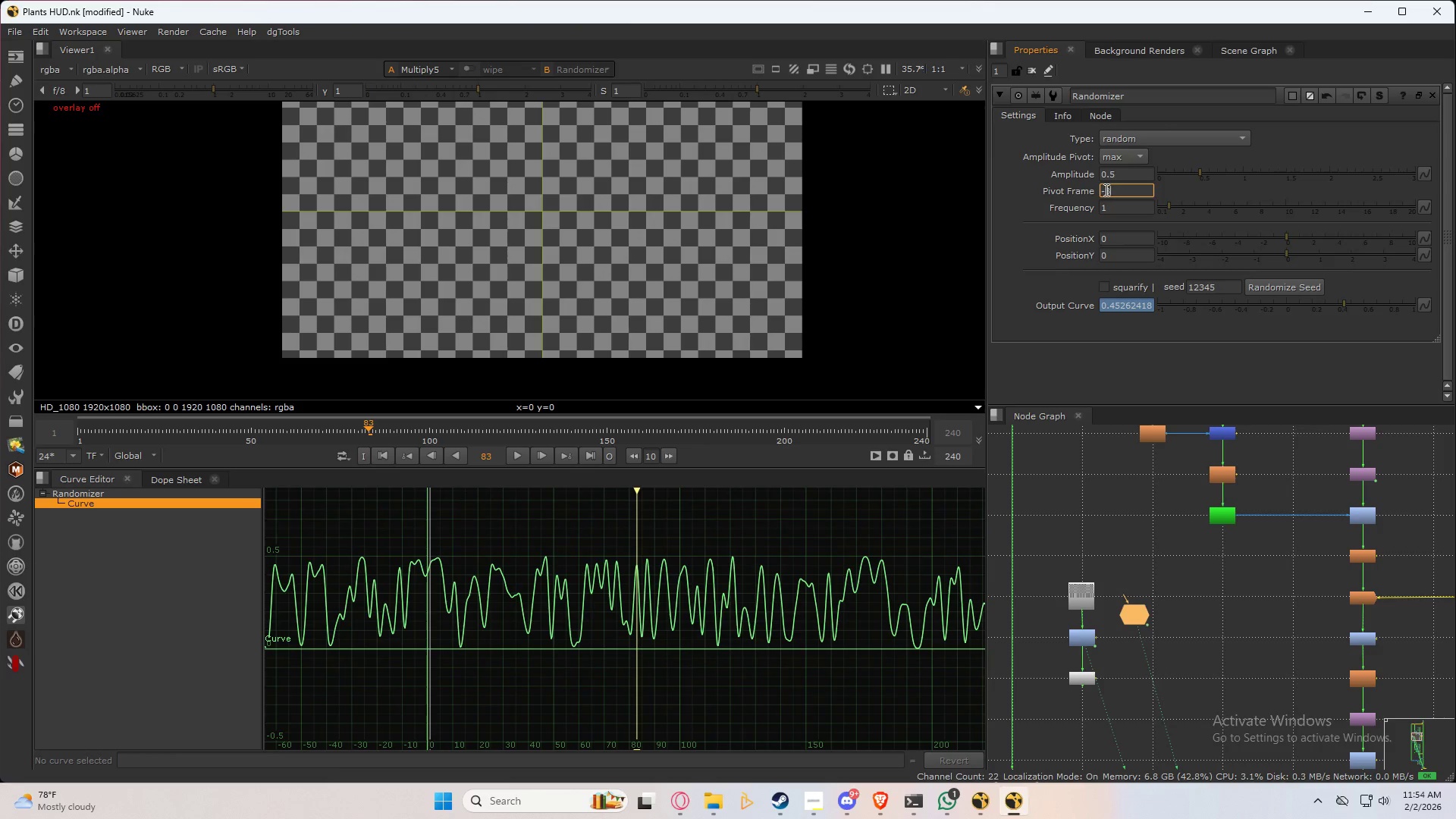 
left_click([1105, 190])
 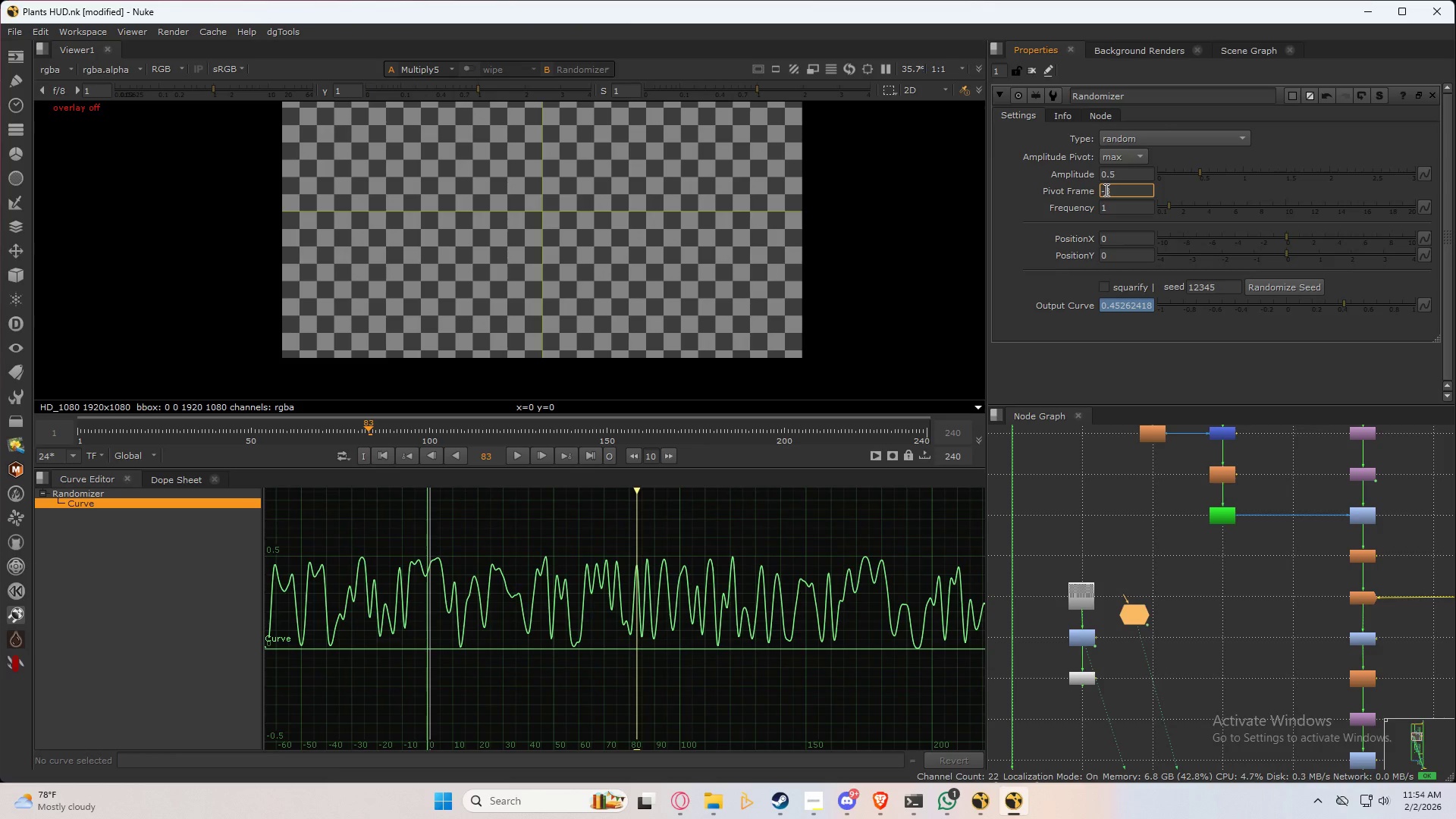 
scroll: coordinate [1105, 190], scroll_direction: up, amount: 5.0
 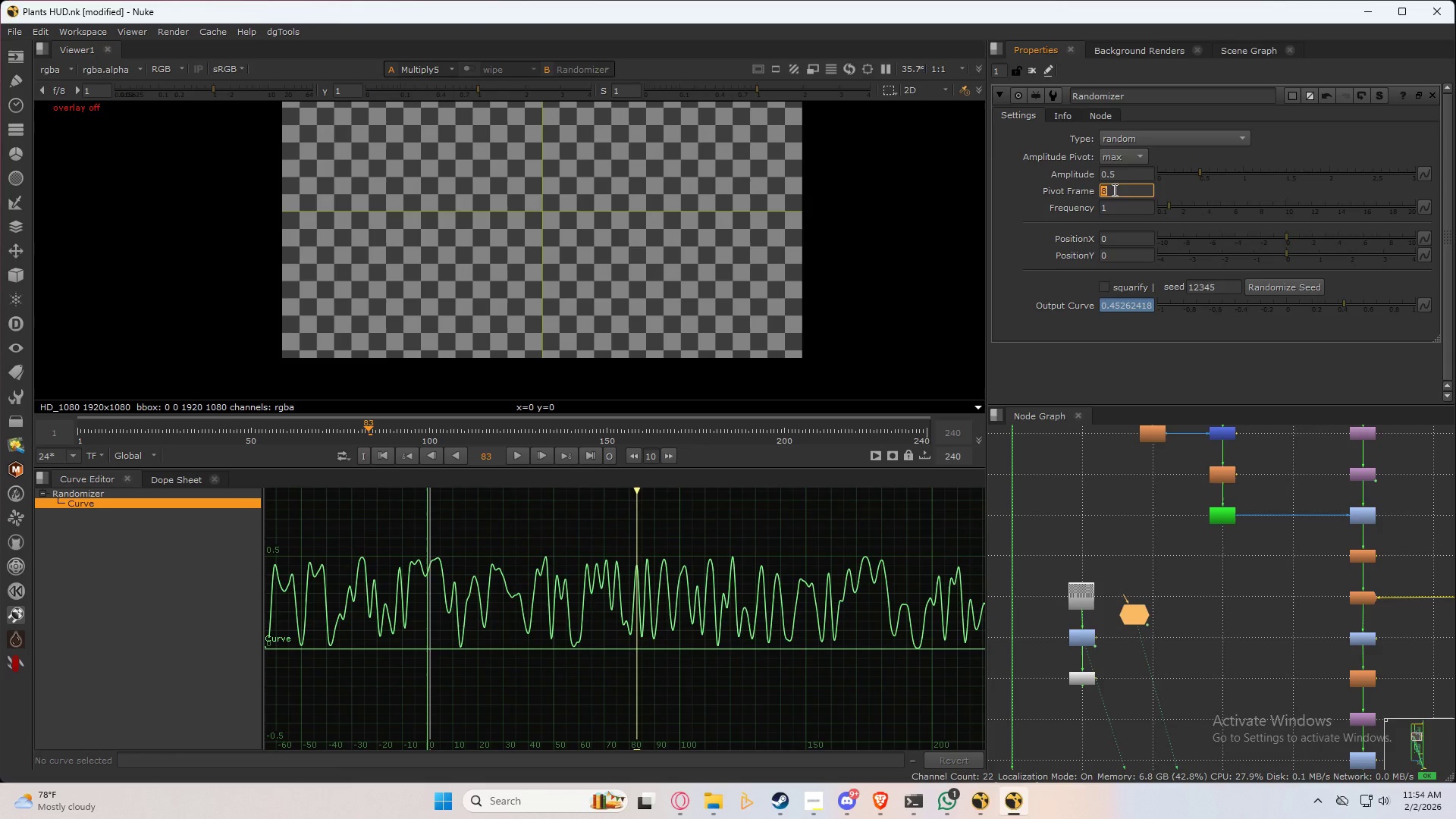 
left_click([1029, 205])
 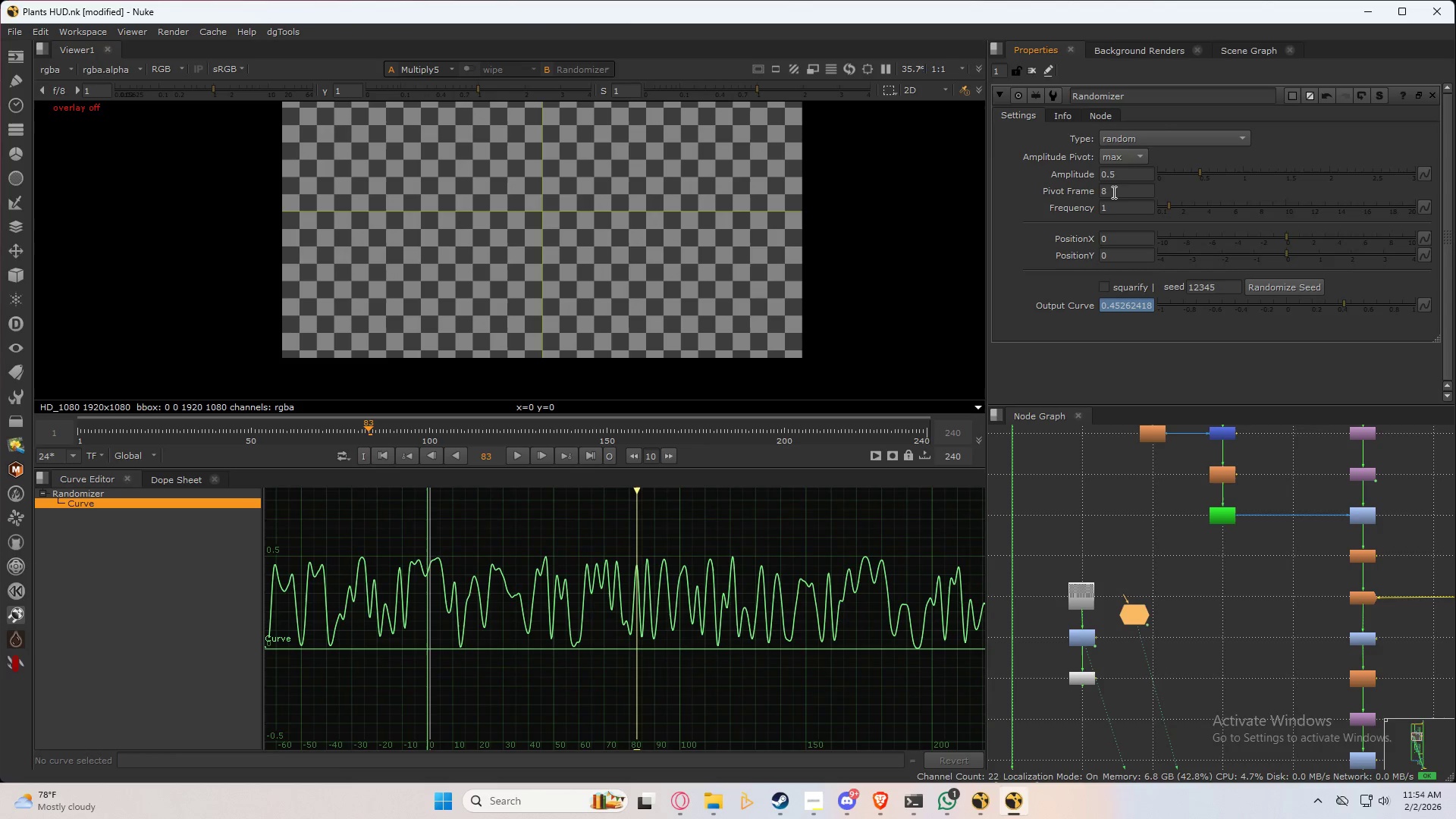 
left_click_drag(start_coordinate=[1116, 190], to_coordinate=[1088, 198])
 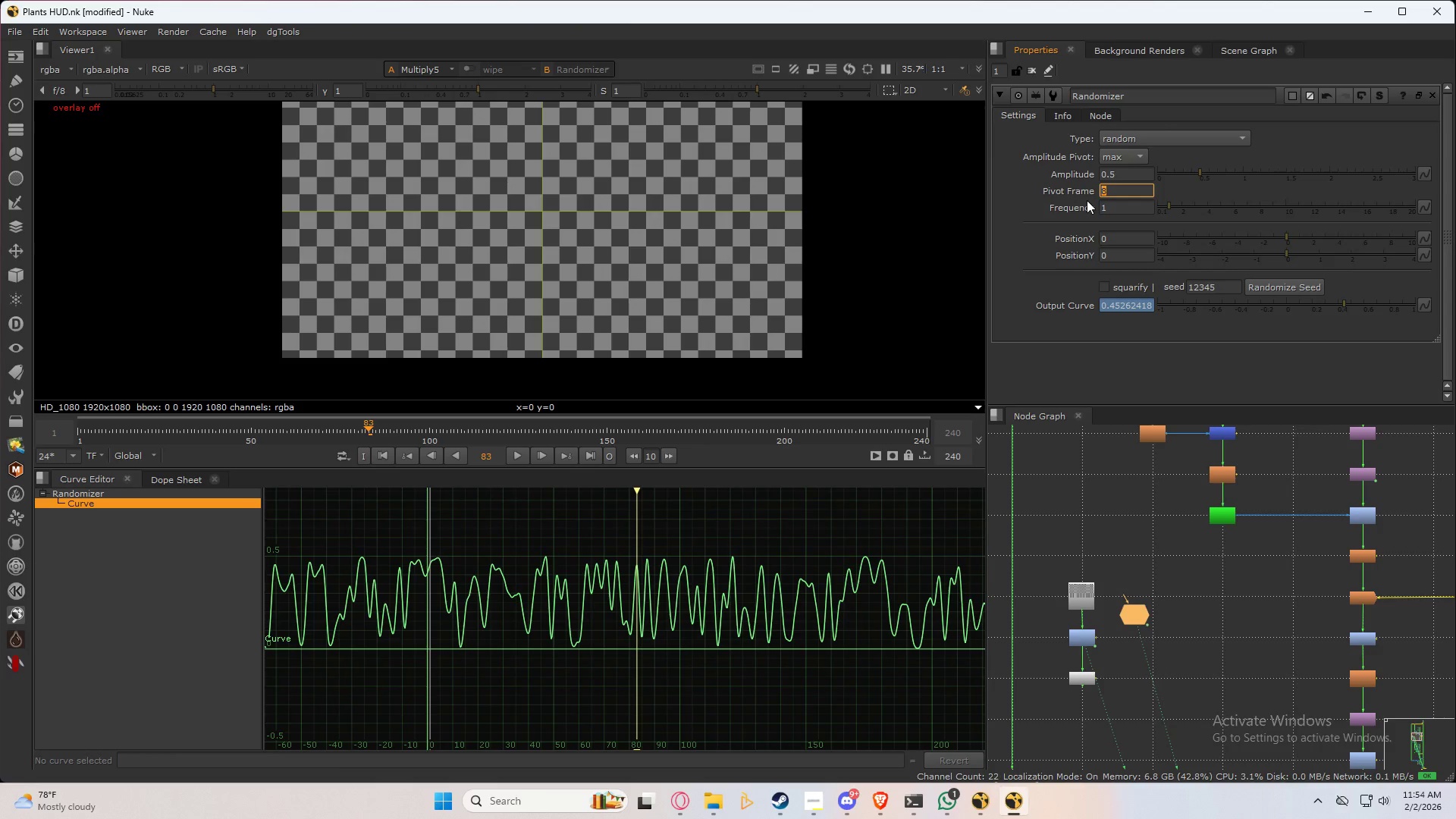 
key(Numpad0)
 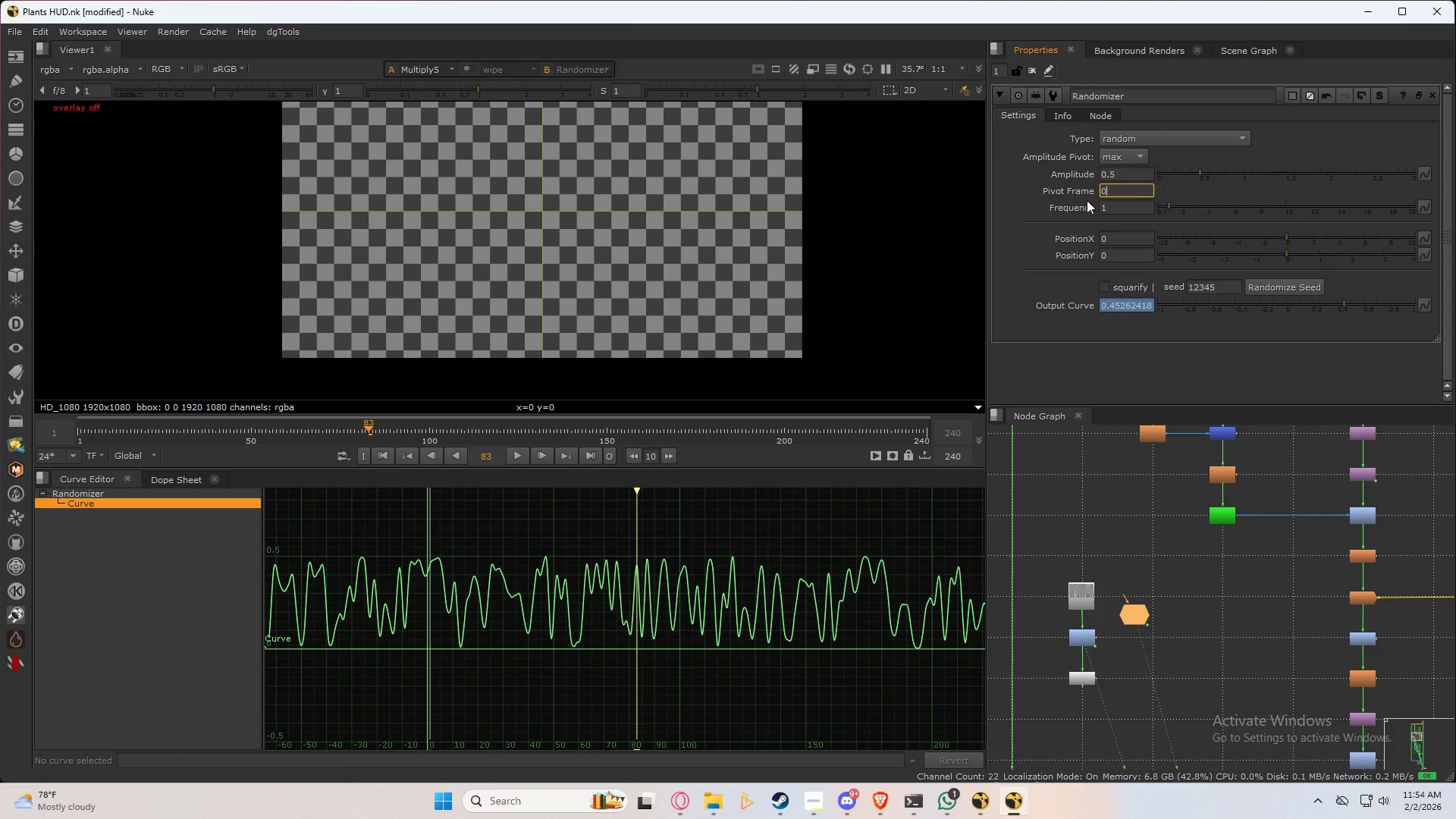 
key(NumpadEnter)
 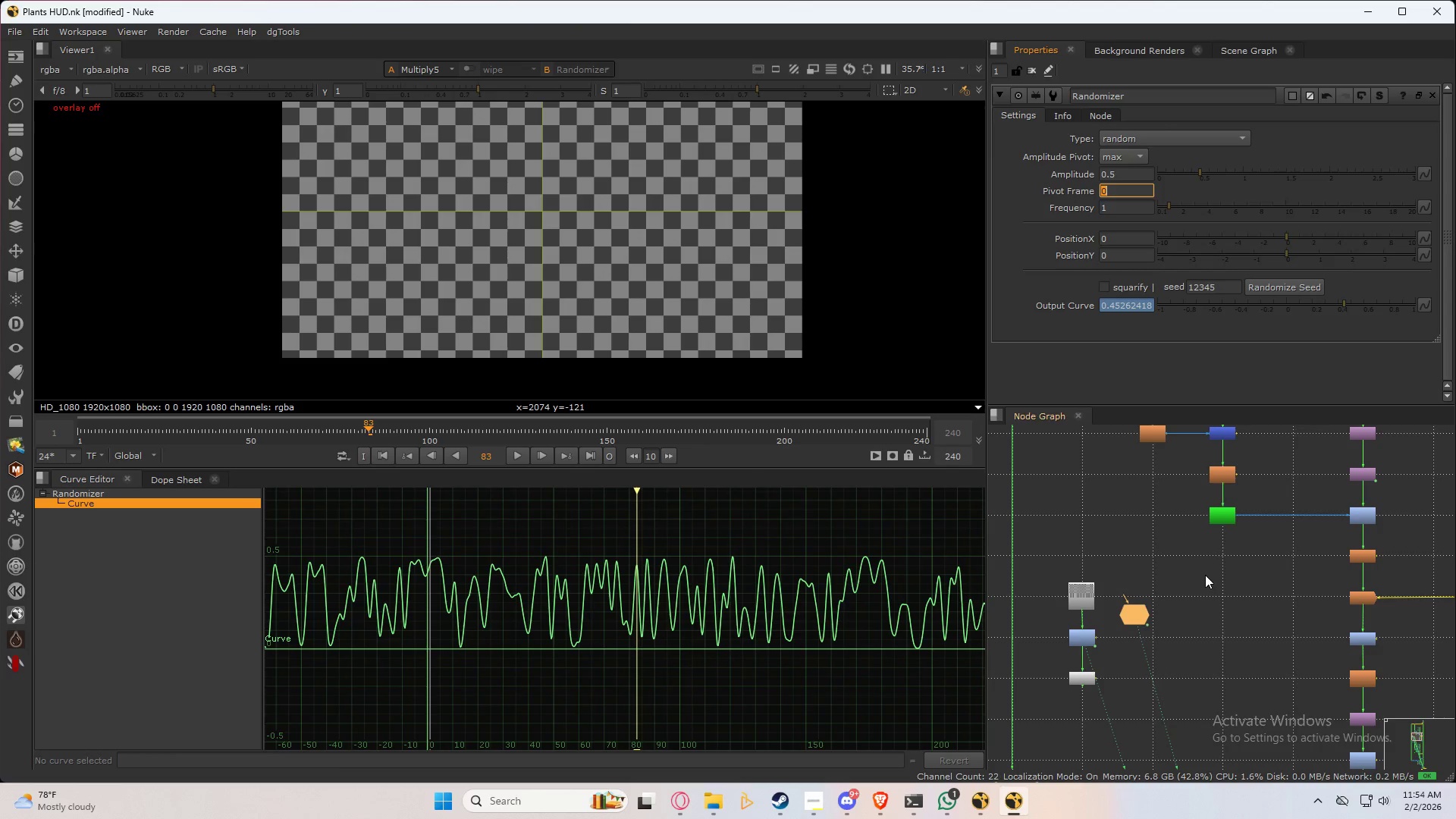 
wait(7.78)
 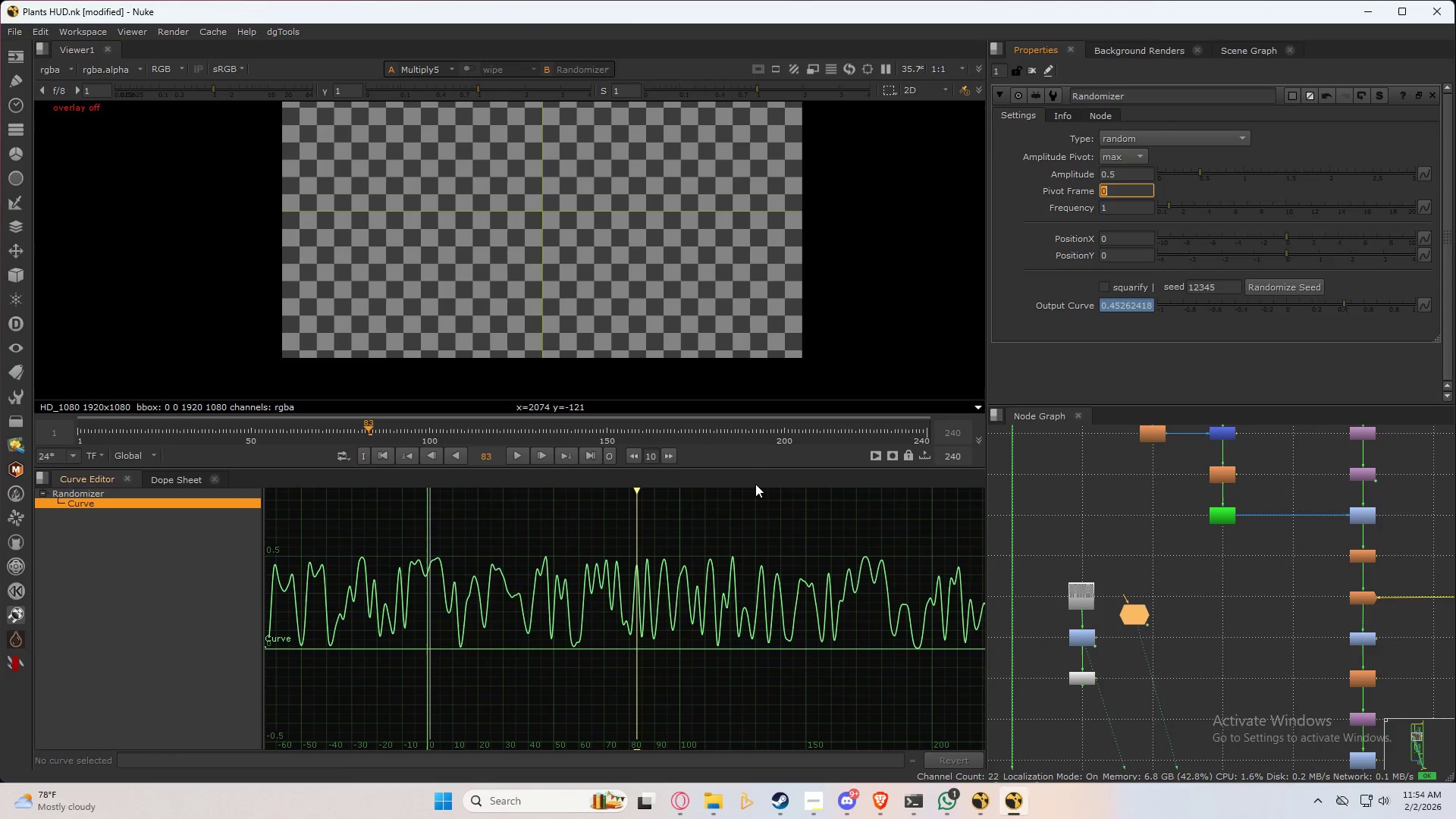 
left_click([1130, 611])
 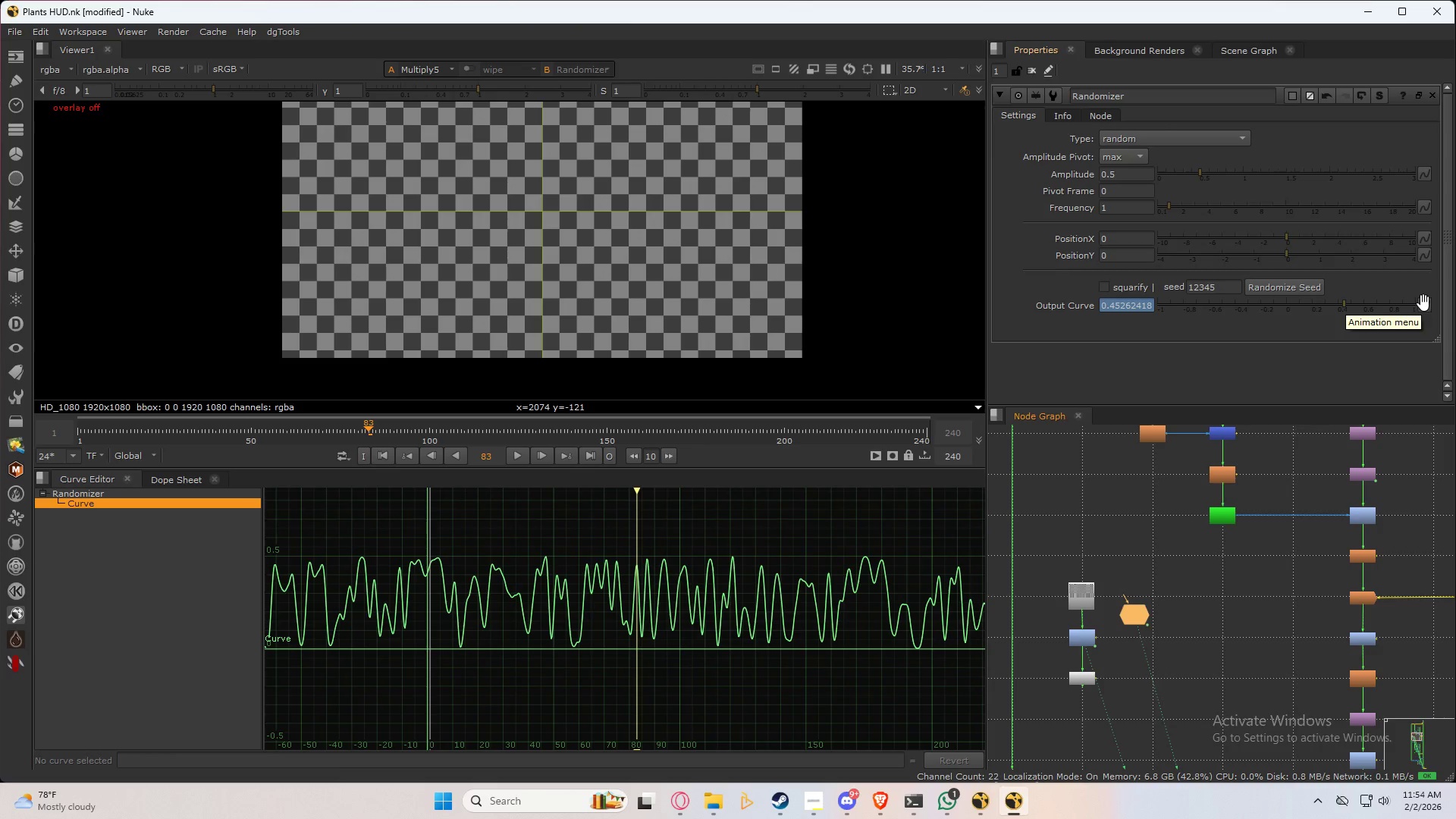 
wait(13.61)
 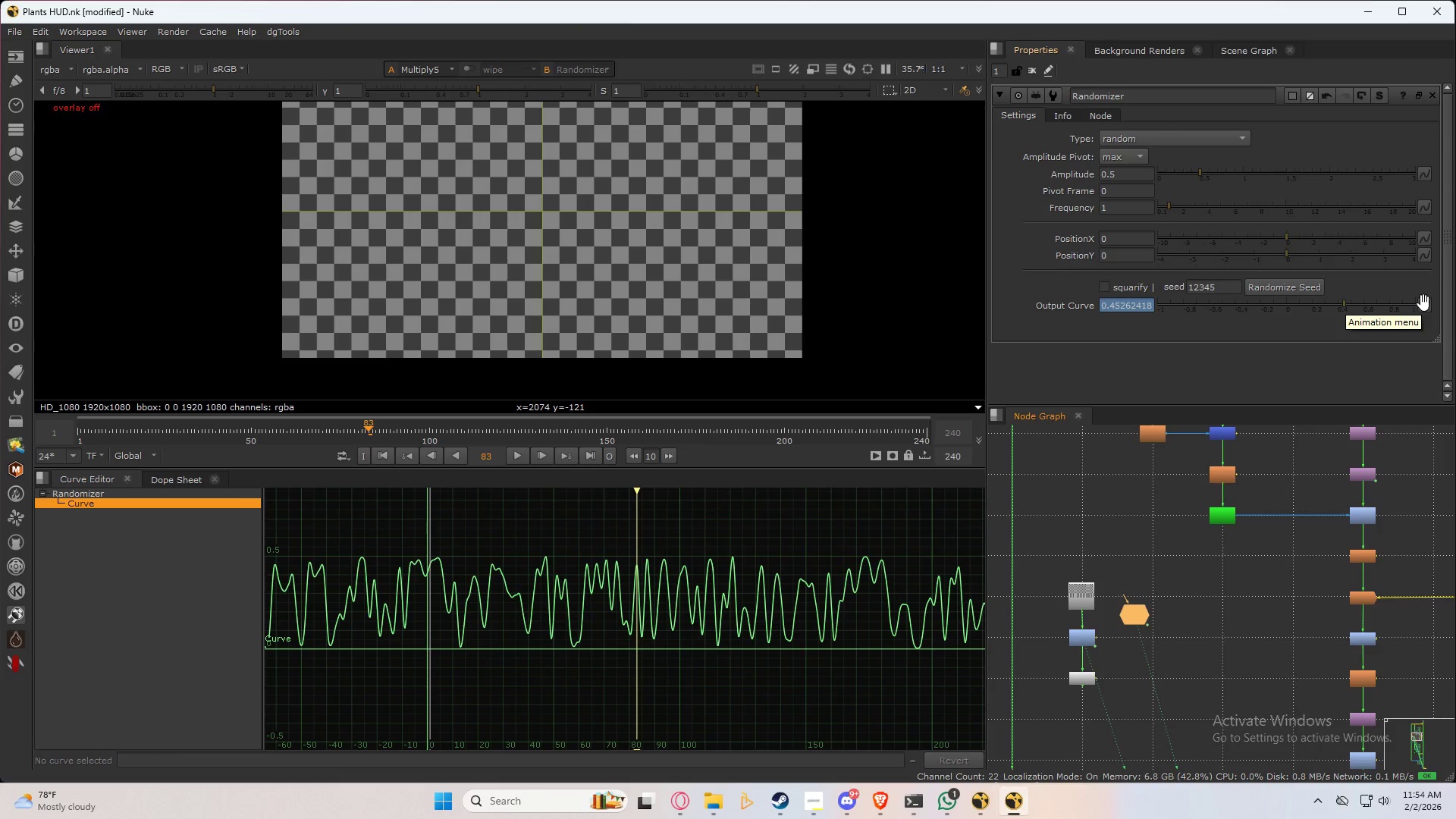 
left_click([1423, 303])
 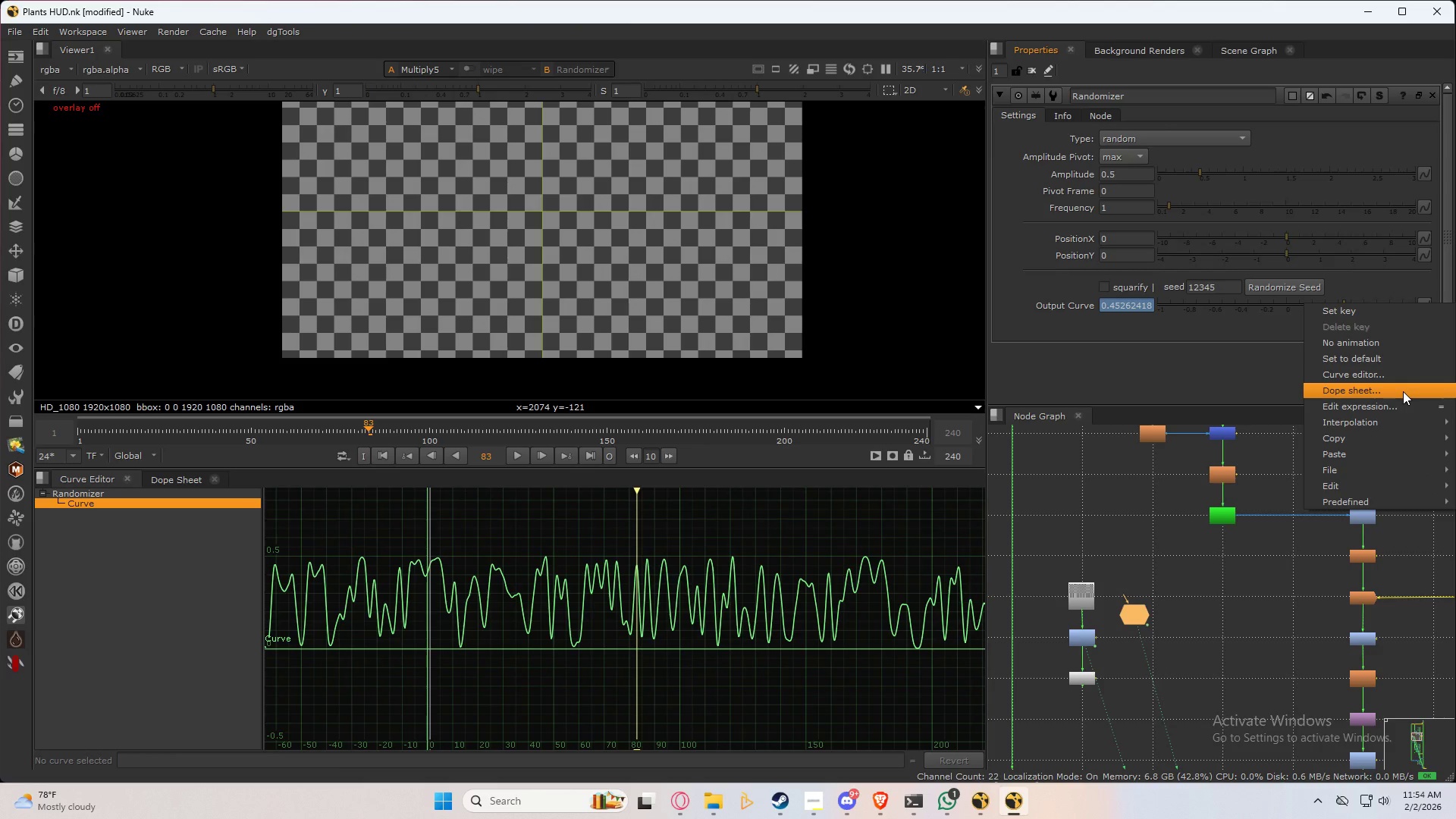 
left_click([1406, 408])
 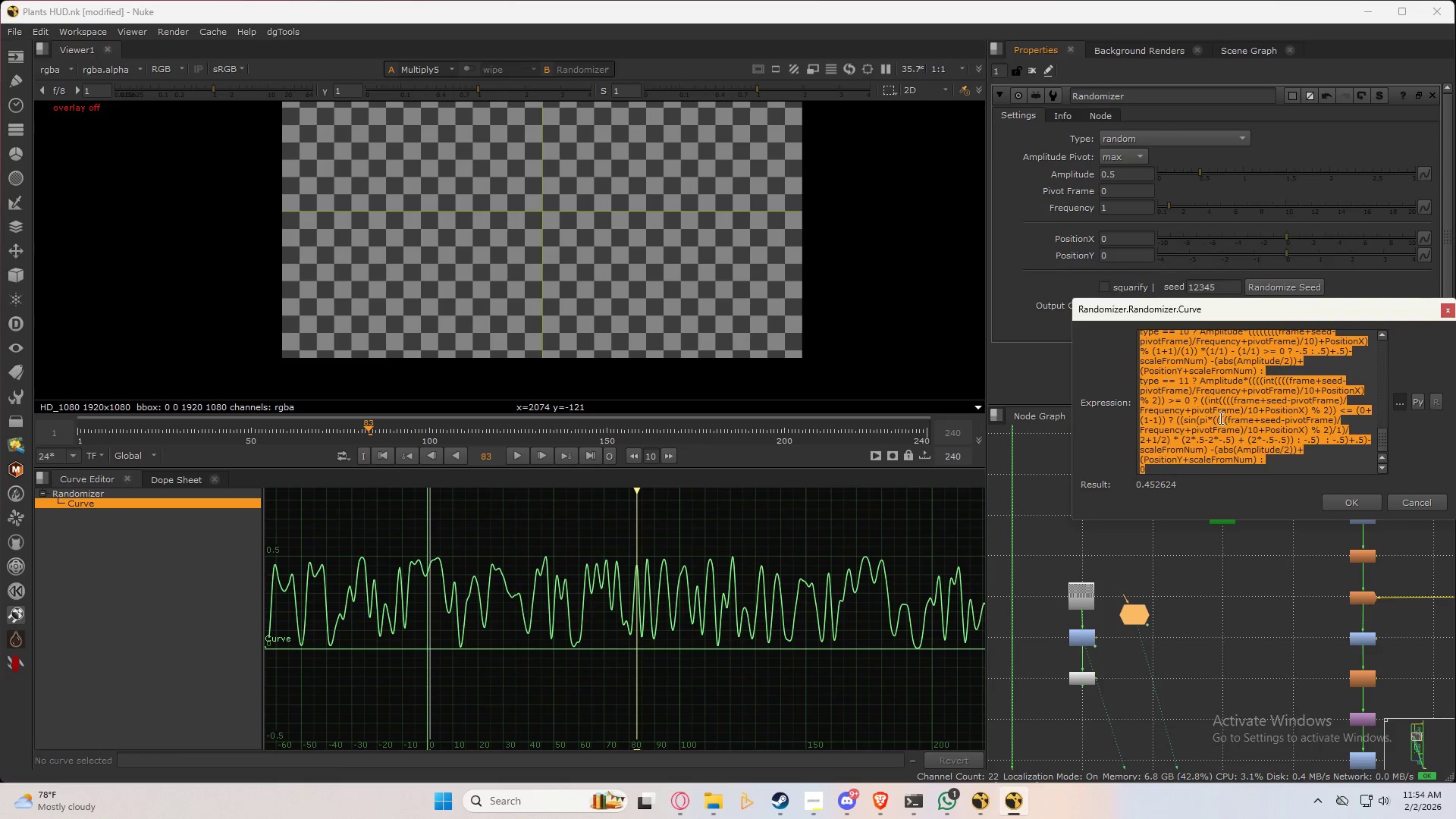 
scroll: coordinate [1201, 422], scroll_direction: down, amount: 1.0
 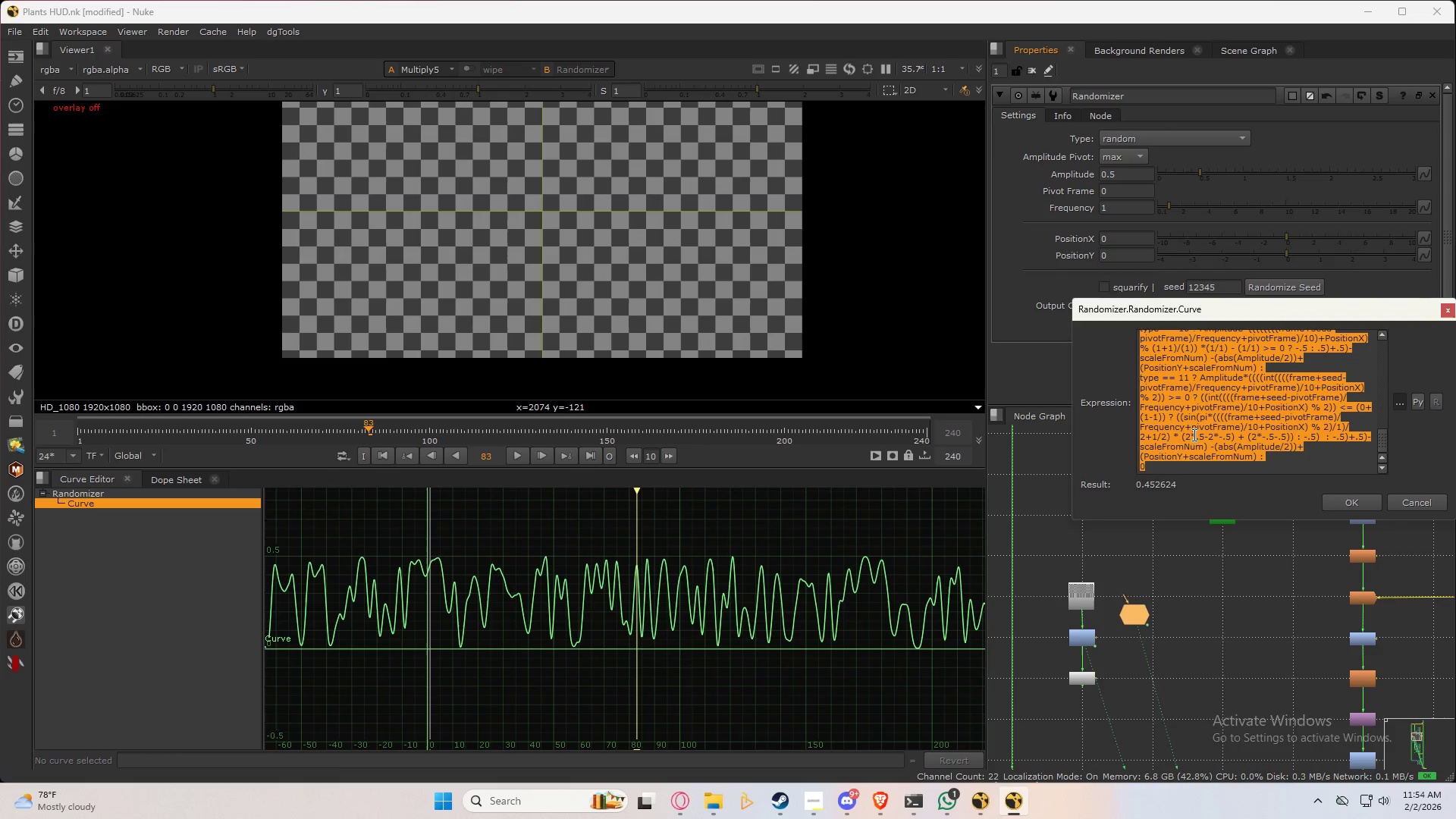 
left_click([1163, 468])
 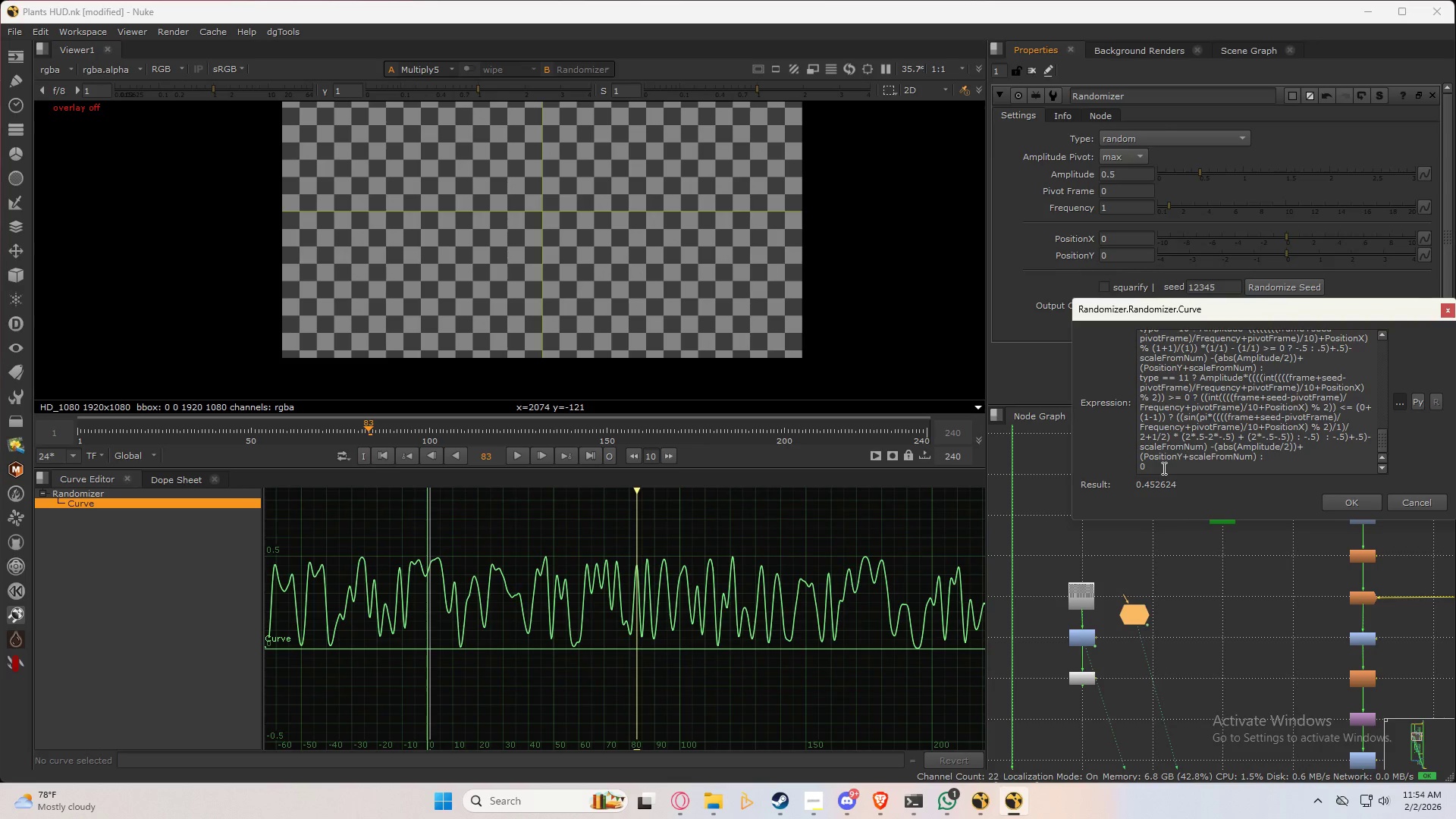 
key(NumpadDecimal)
 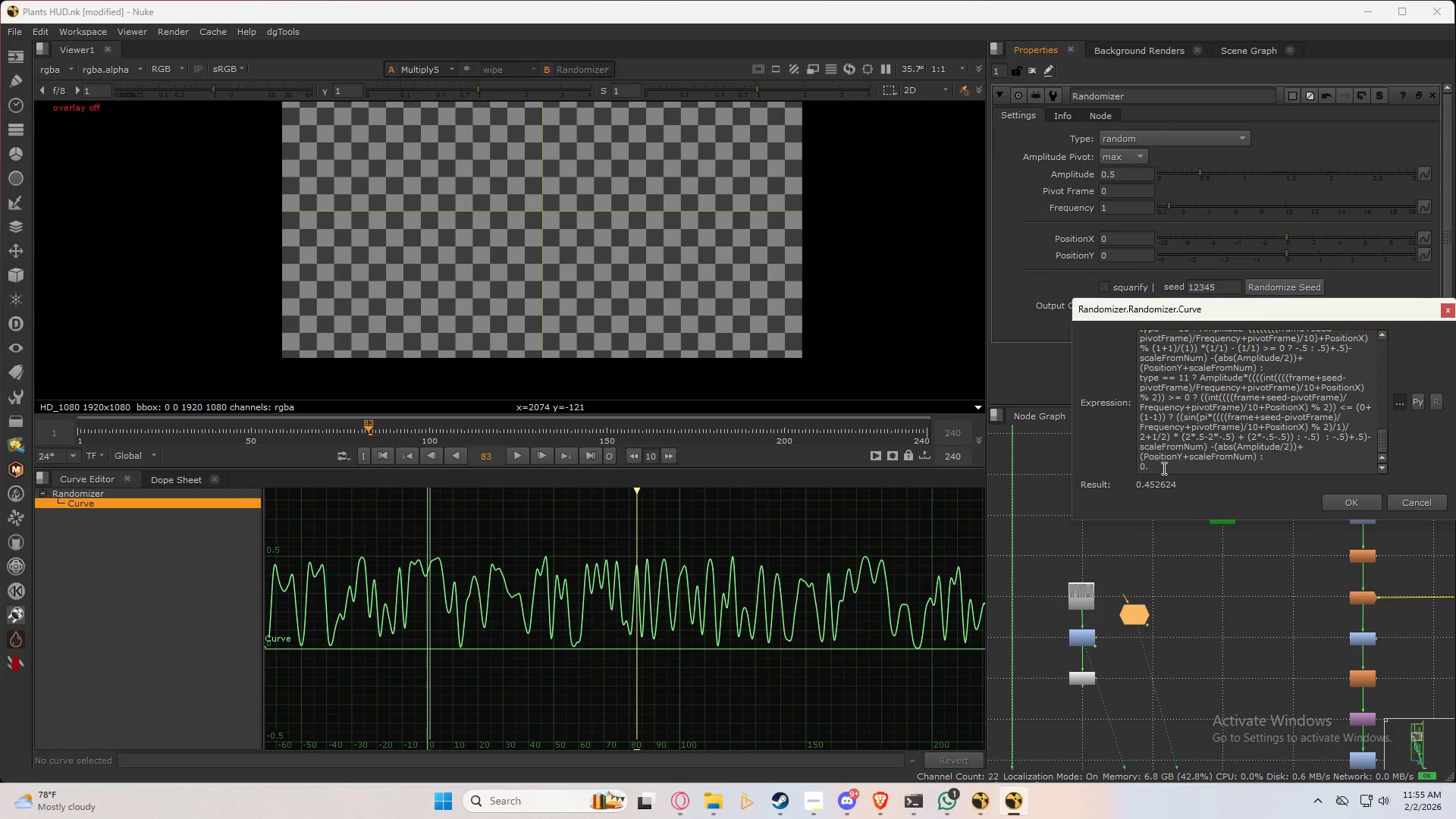 
key(Numpad5)
 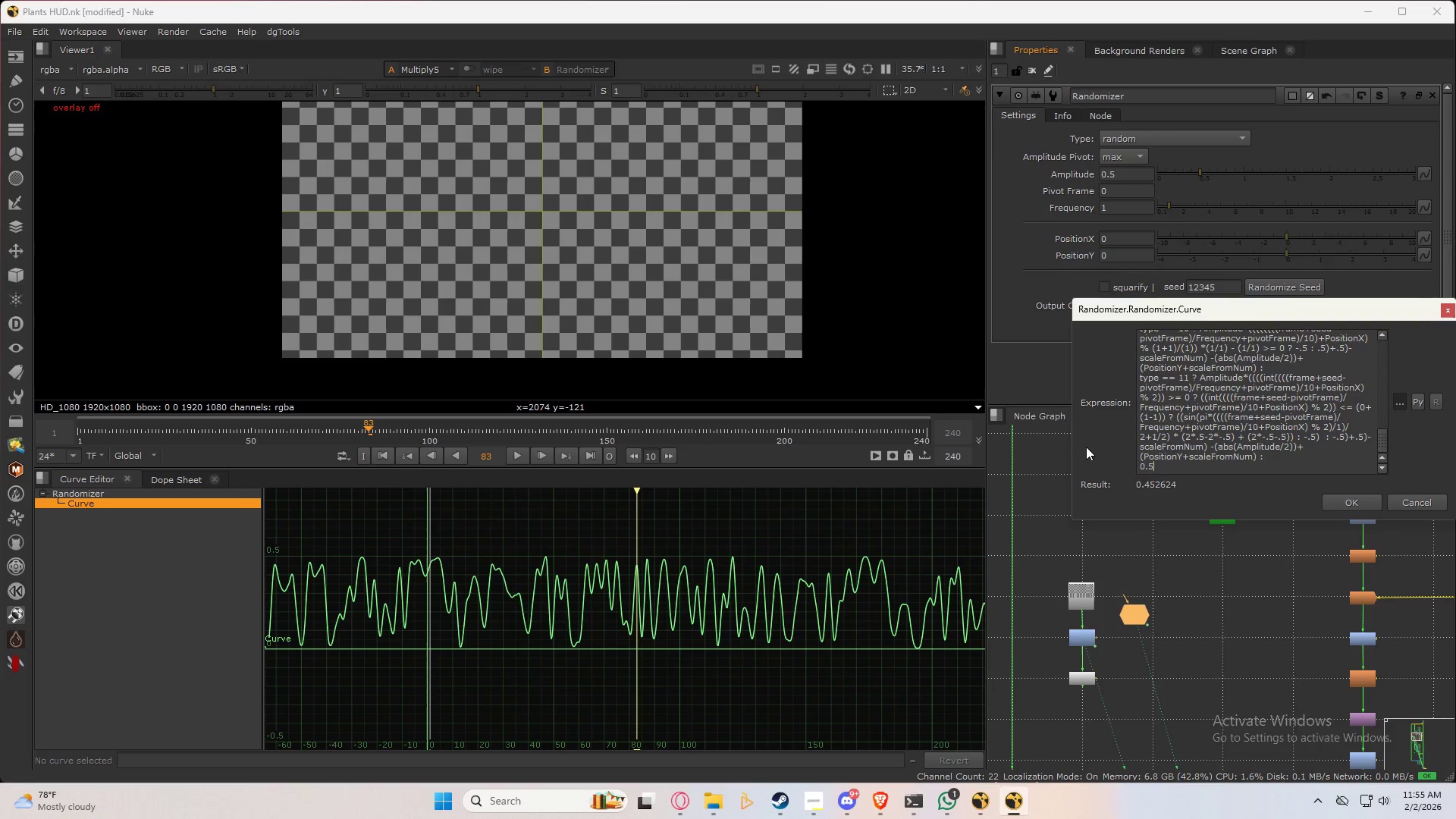 
left_click([1097, 447])
 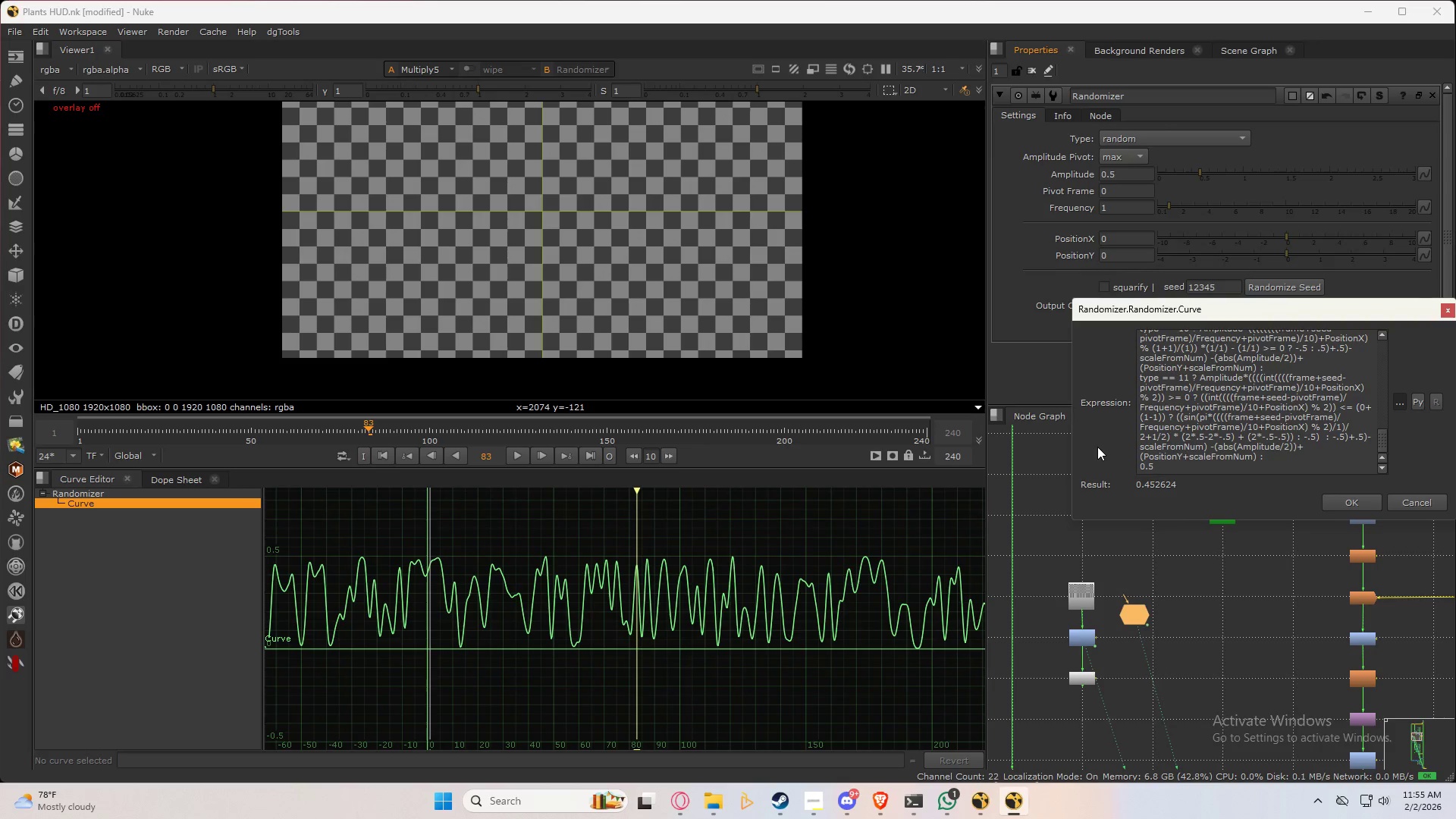 
key(NumpadEnter)
 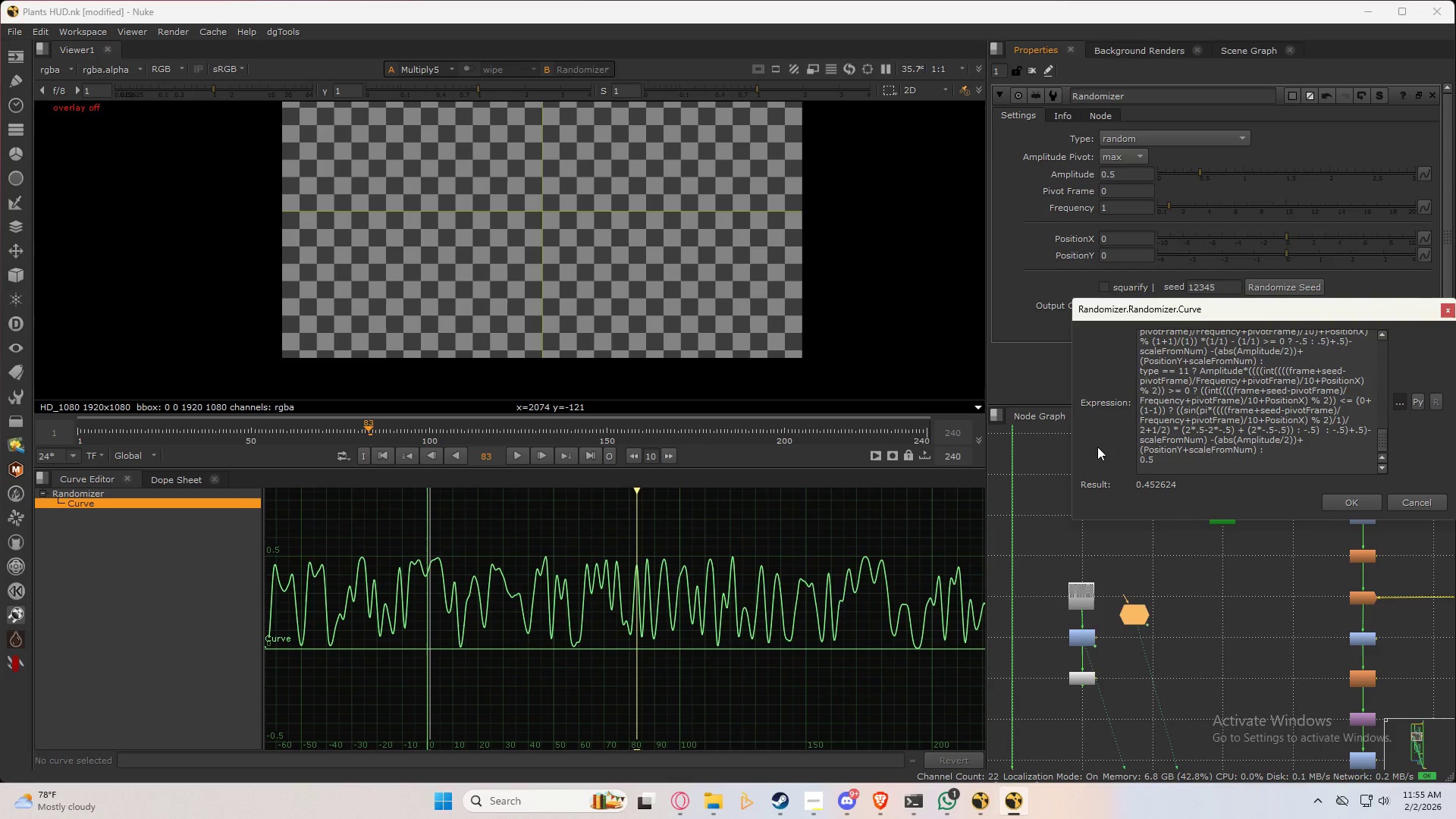 
key(Backspace)
 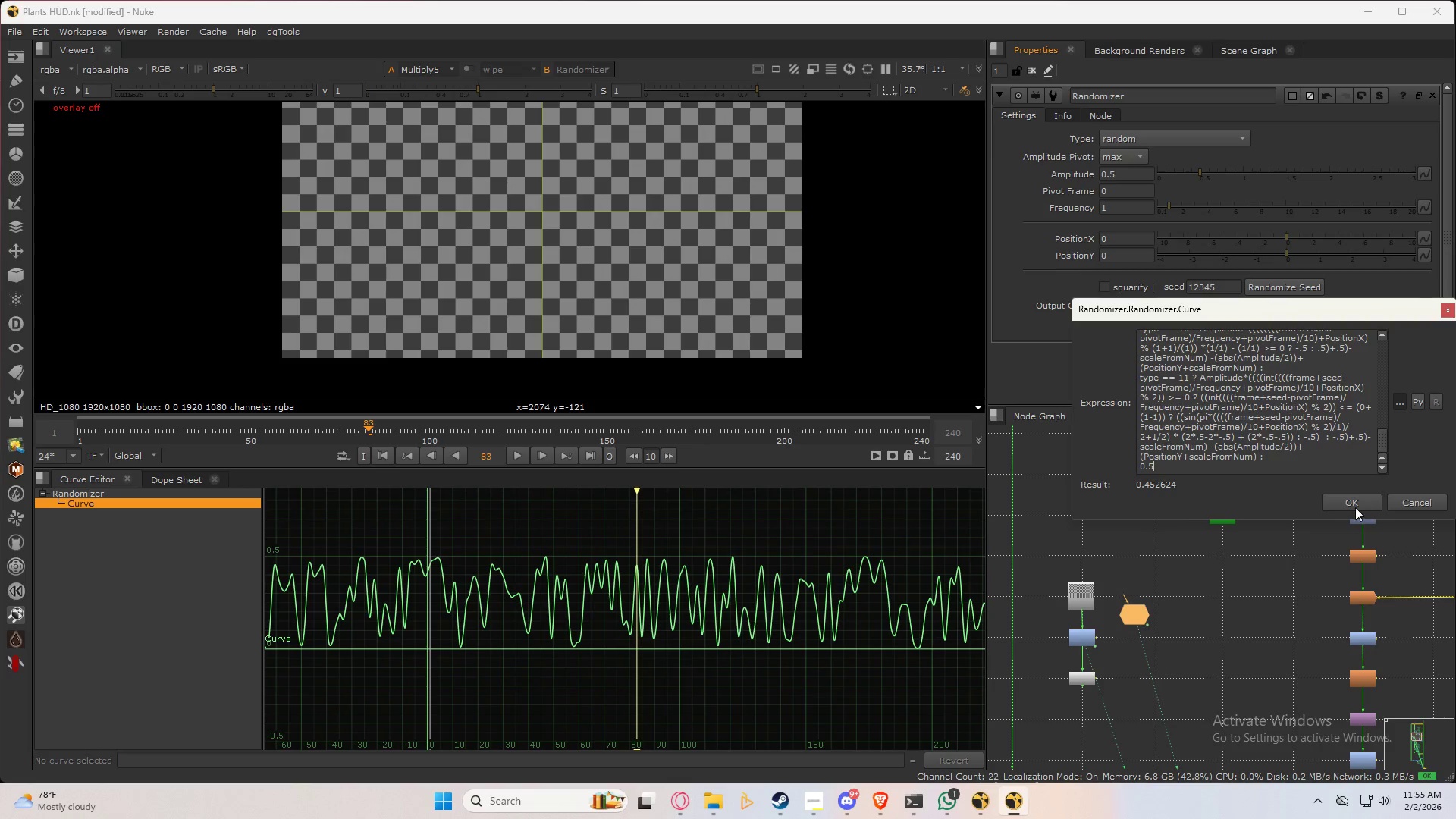 
left_click([1356, 501])
 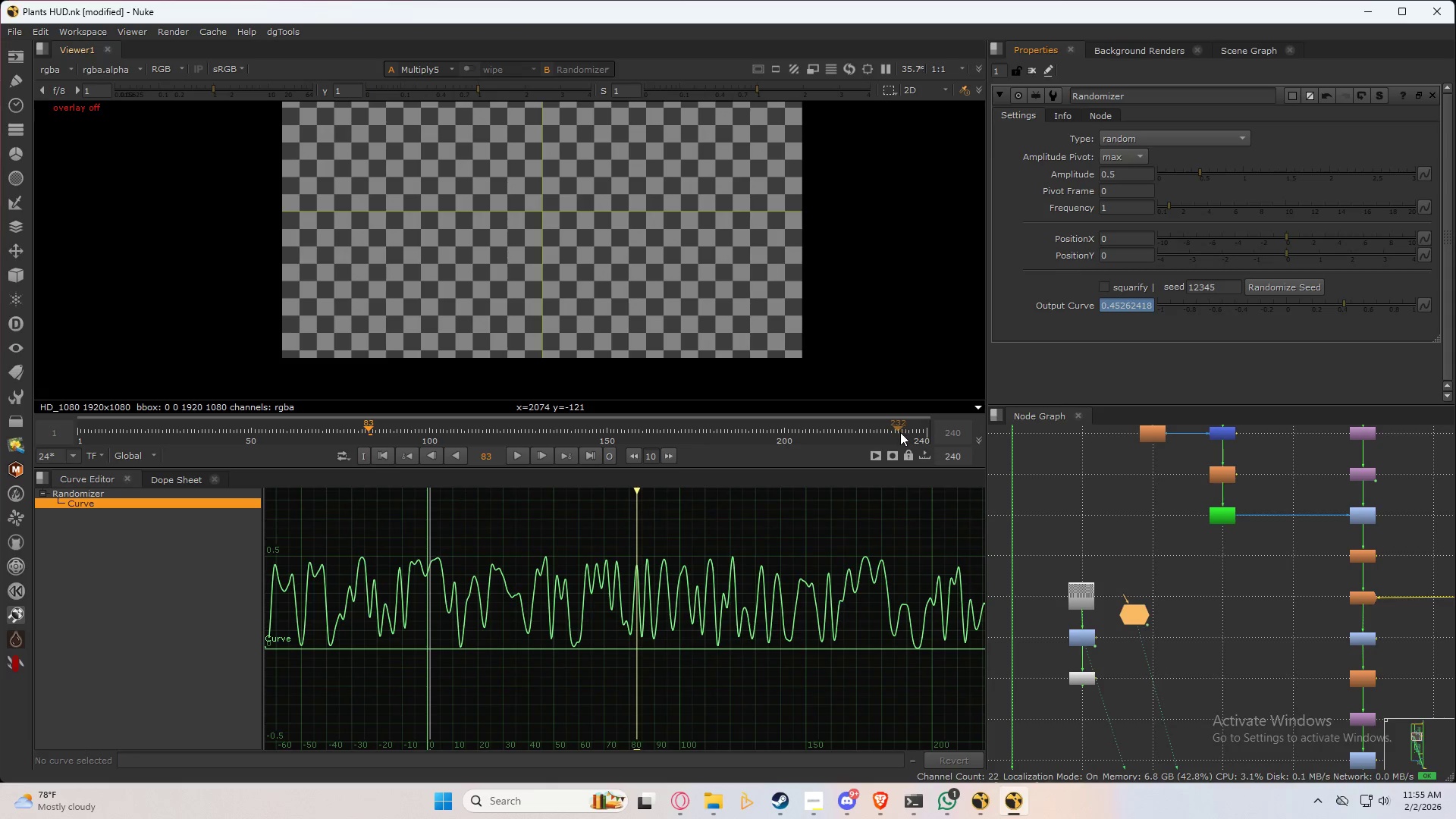 
key(Control+ControlLeft)
 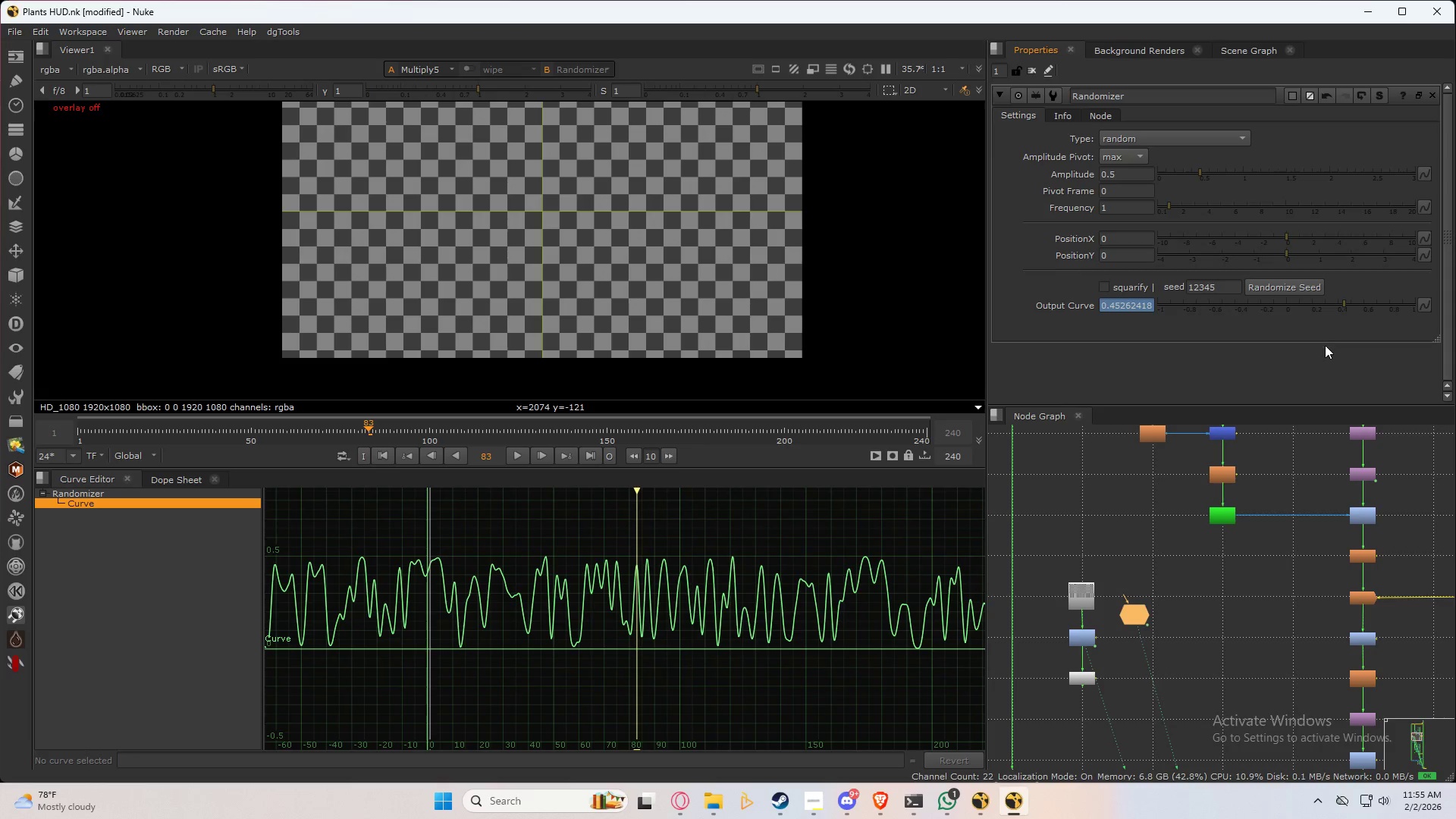 
key(Control+Z)
 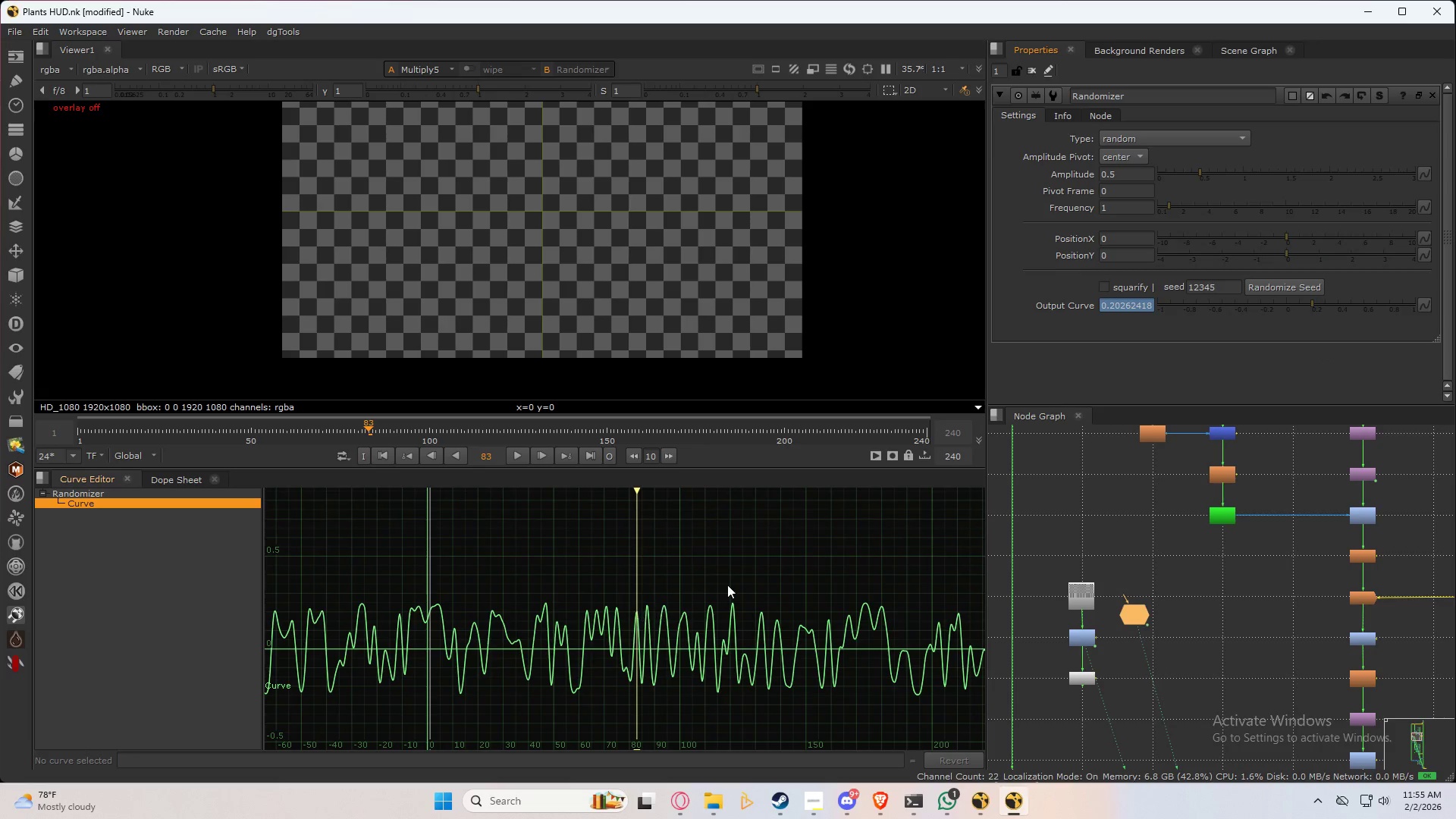 
wait(6.61)
 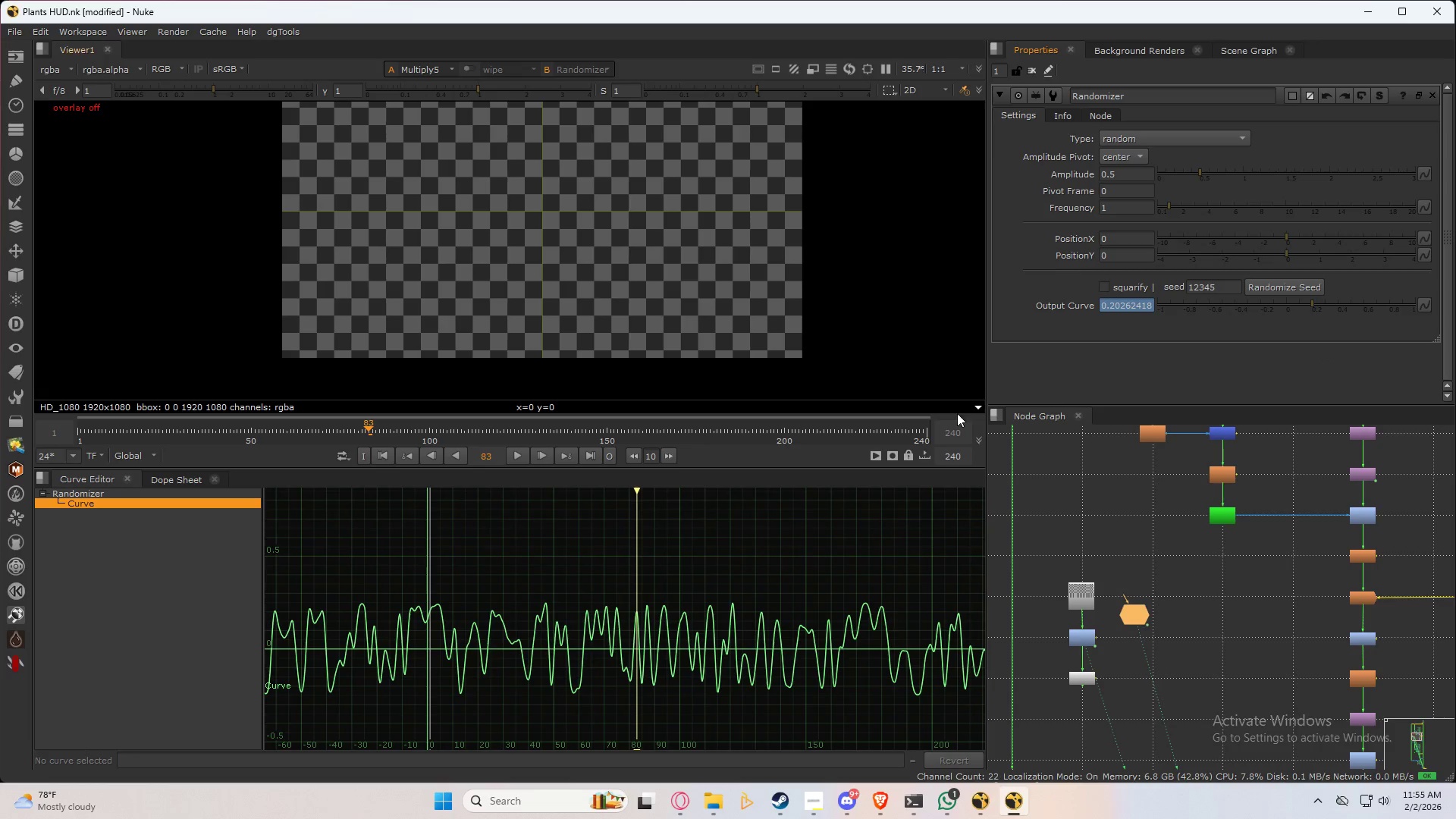 
left_click([488, 580])
 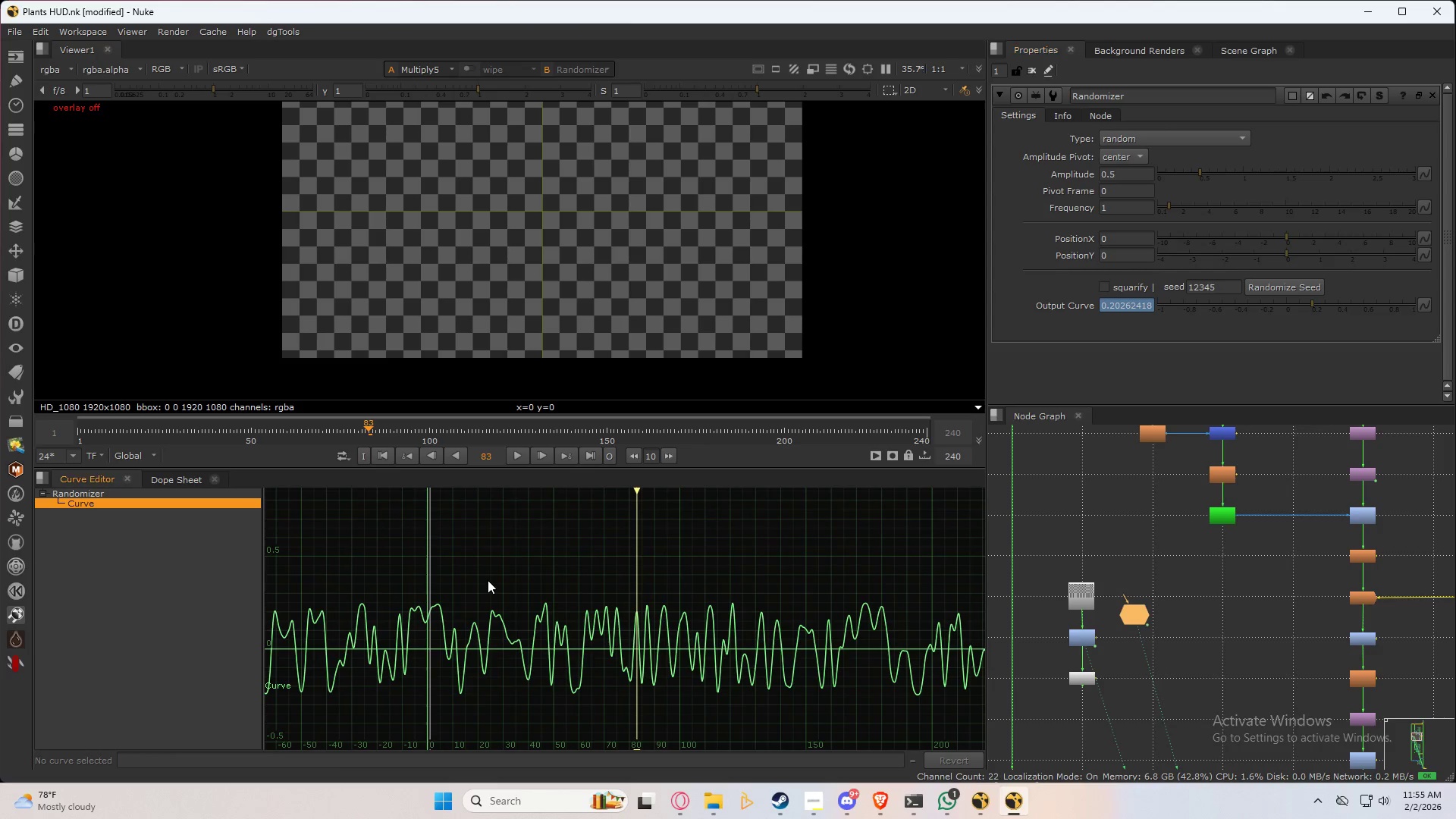 
key(Control+A)
 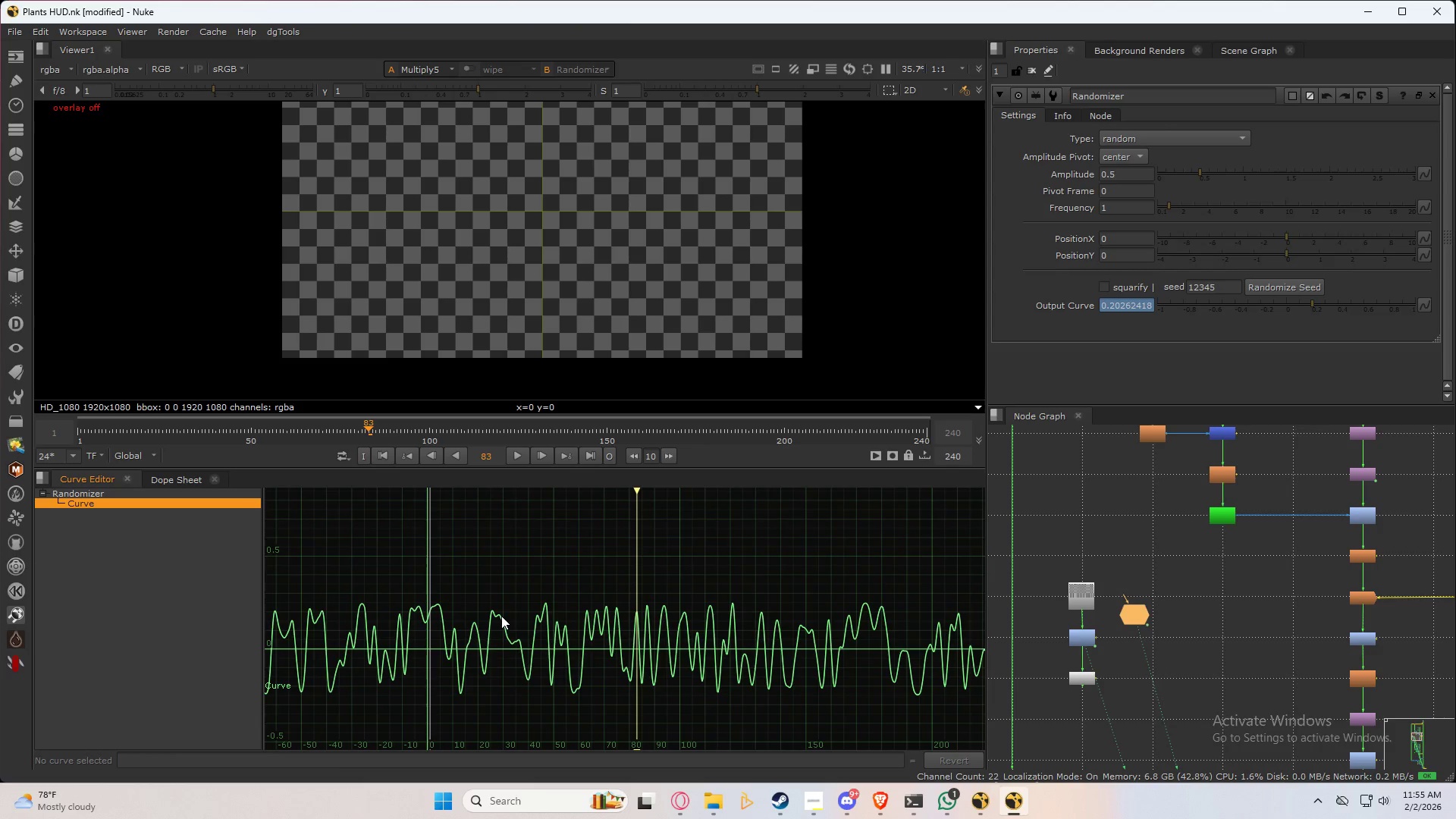 
left_click([499, 617])
 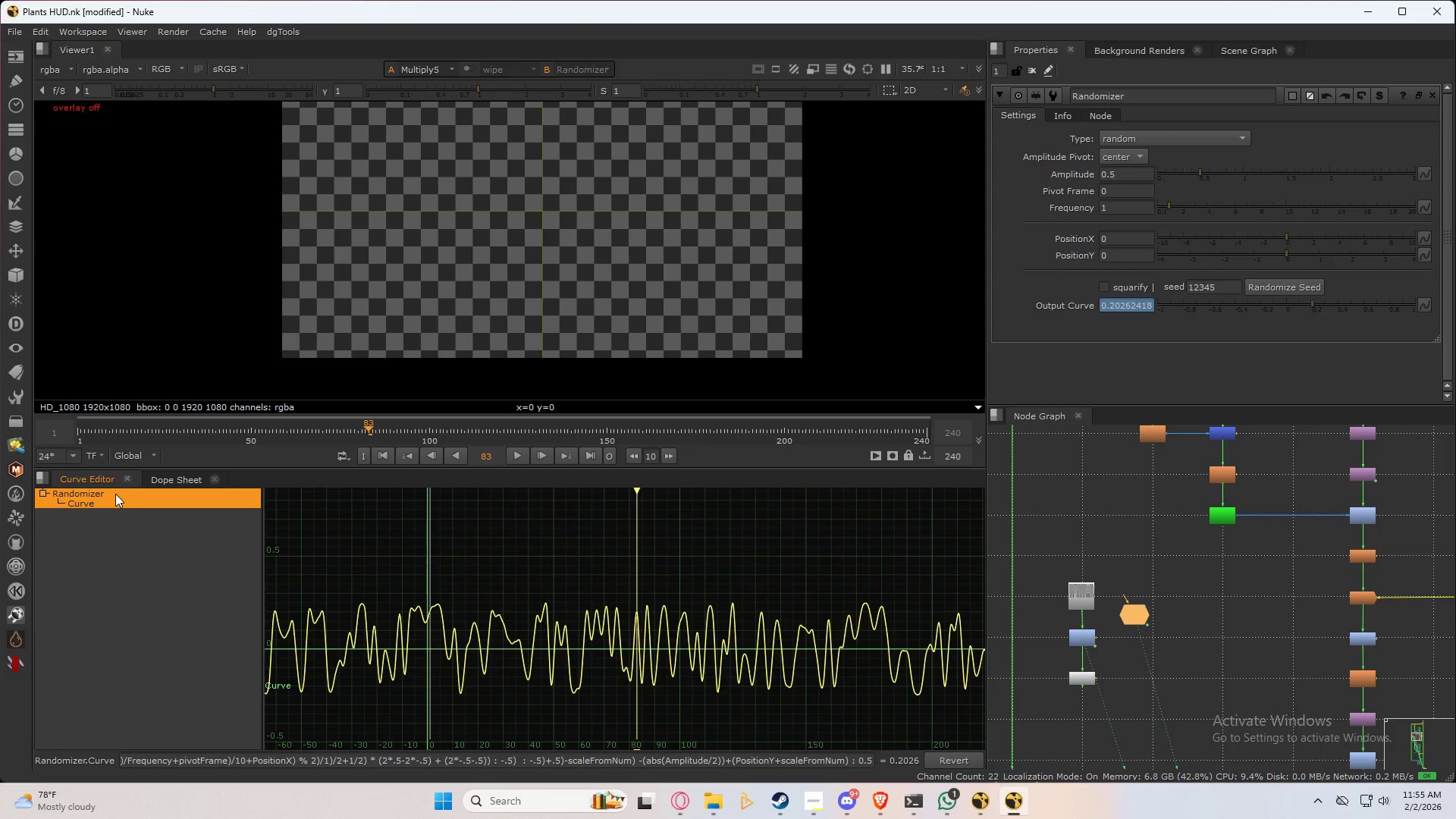 
double_click([114, 504])
 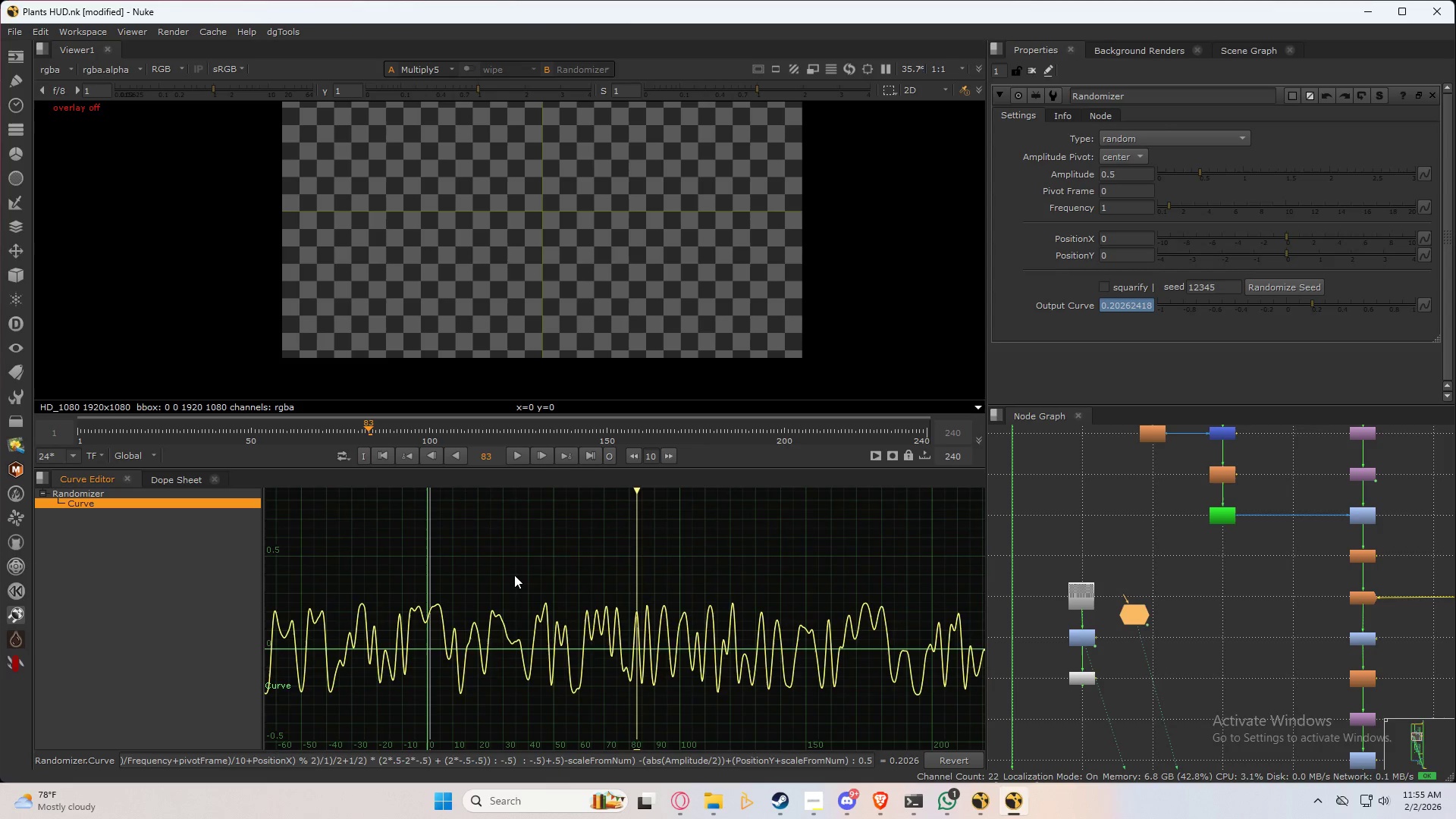 
left_click([514, 574])
 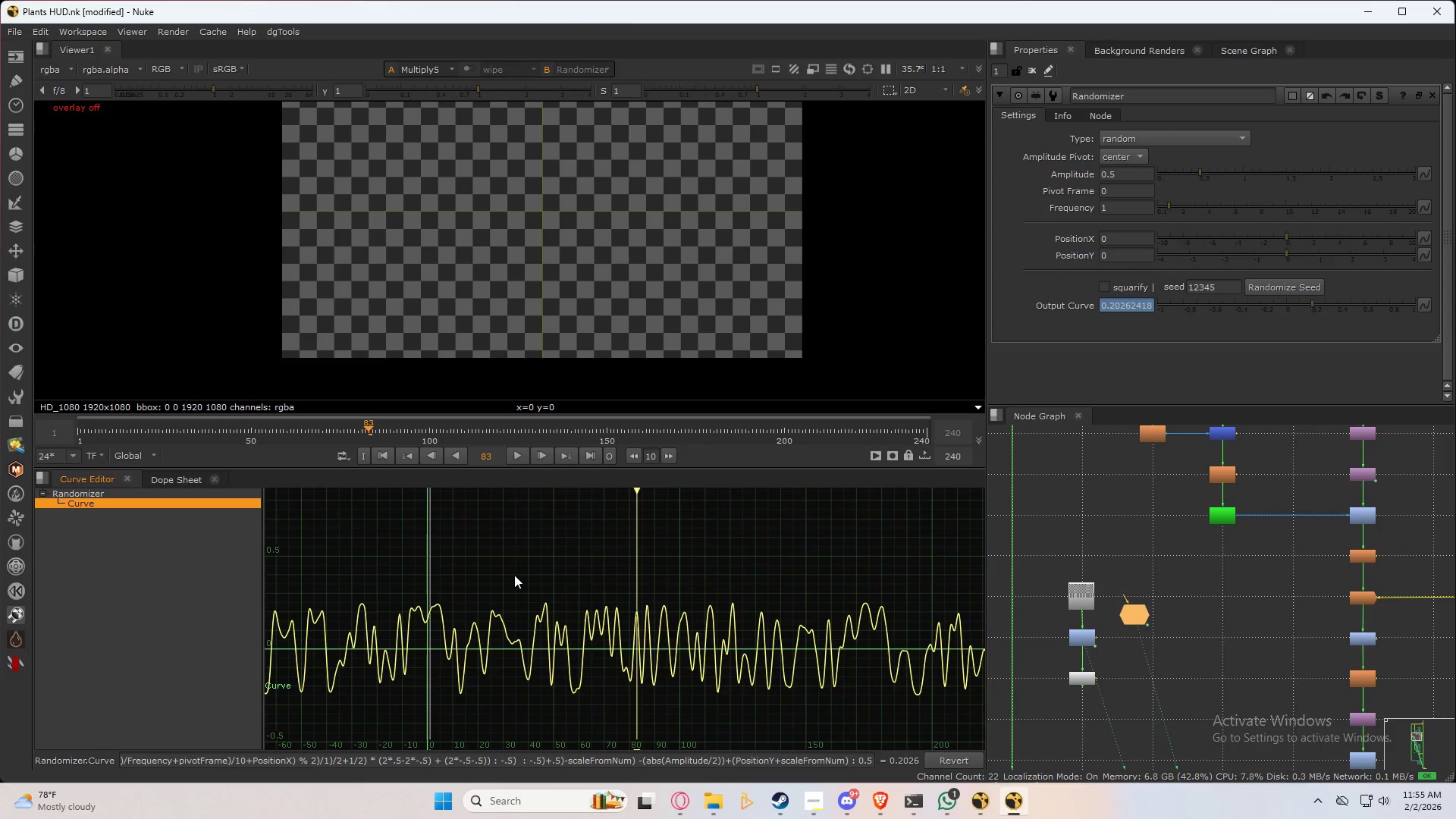 
key(Control+ControlLeft)
 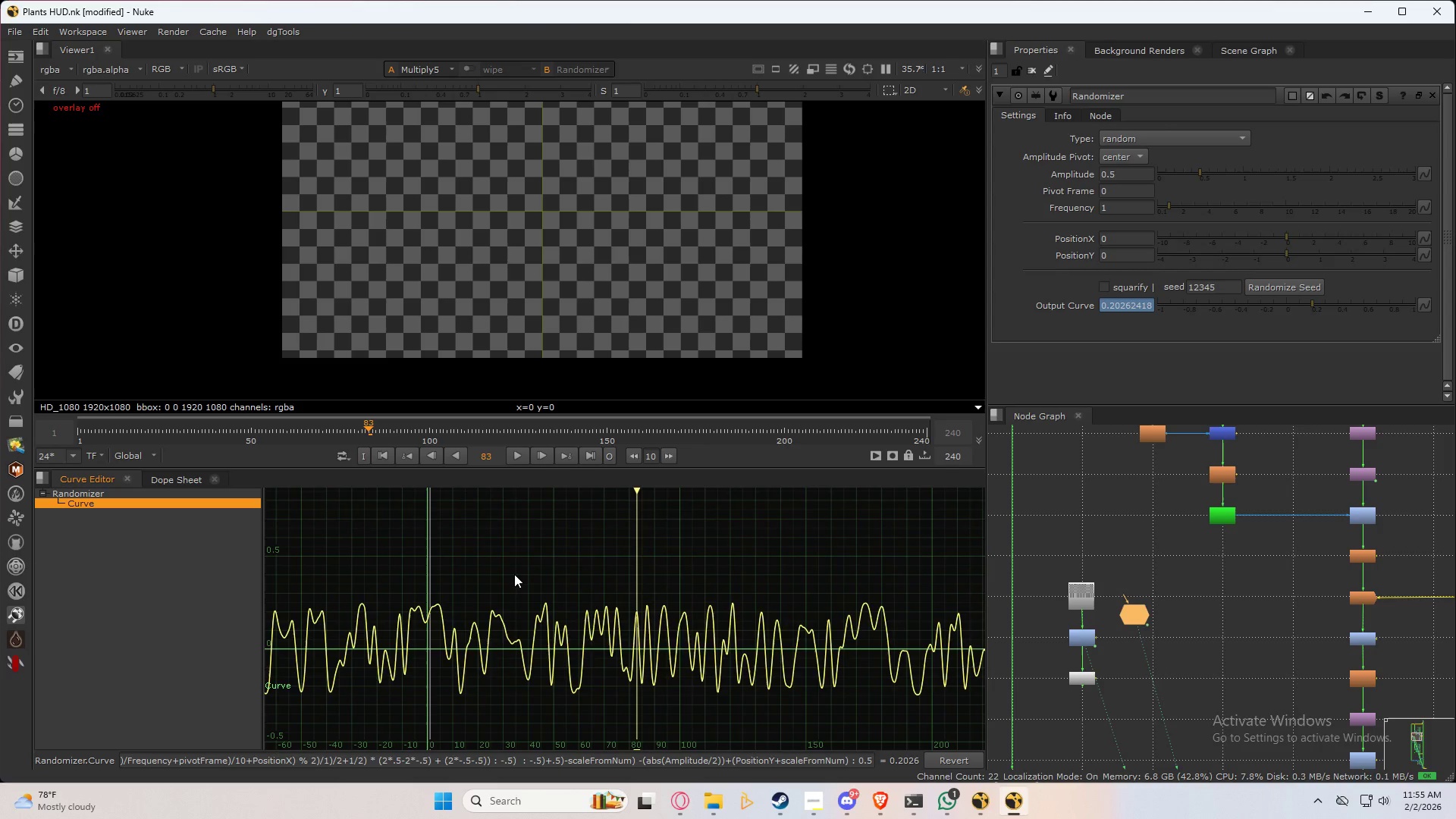 
key(Control+ControlLeft)
 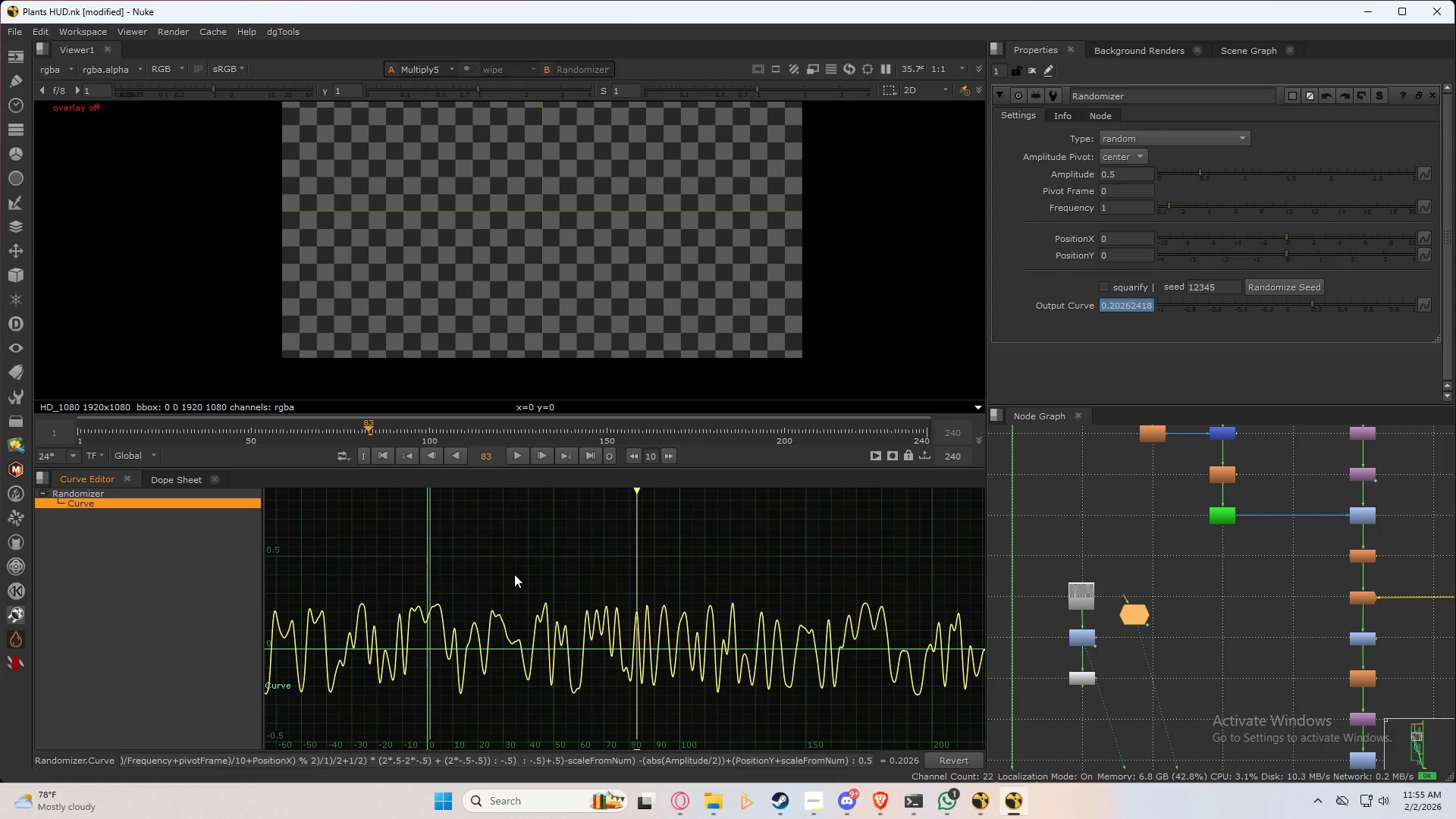 
key(Control+A)
 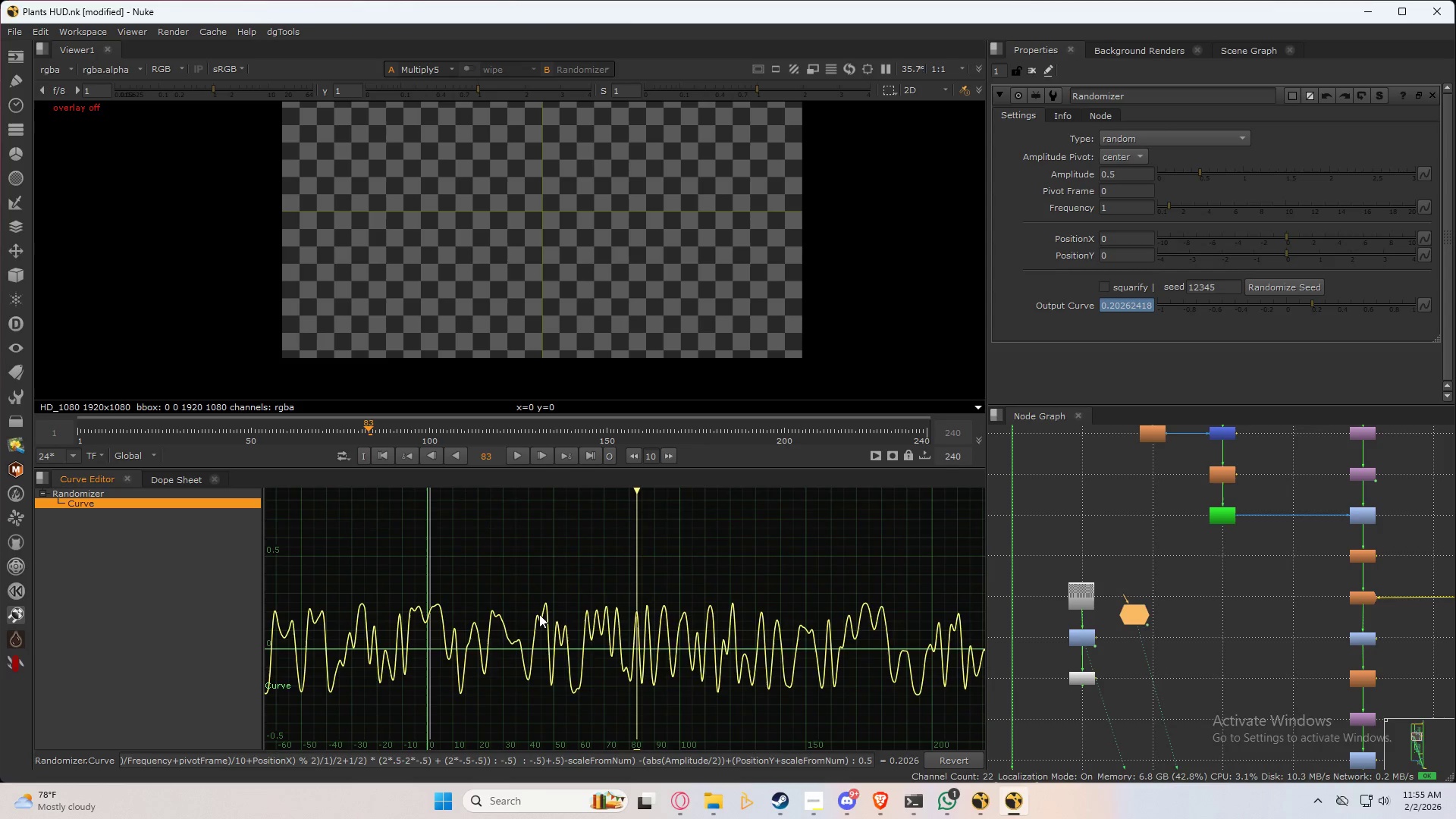 
left_click_drag(start_coordinate=[541, 617], to_coordinate=[540, 598])
 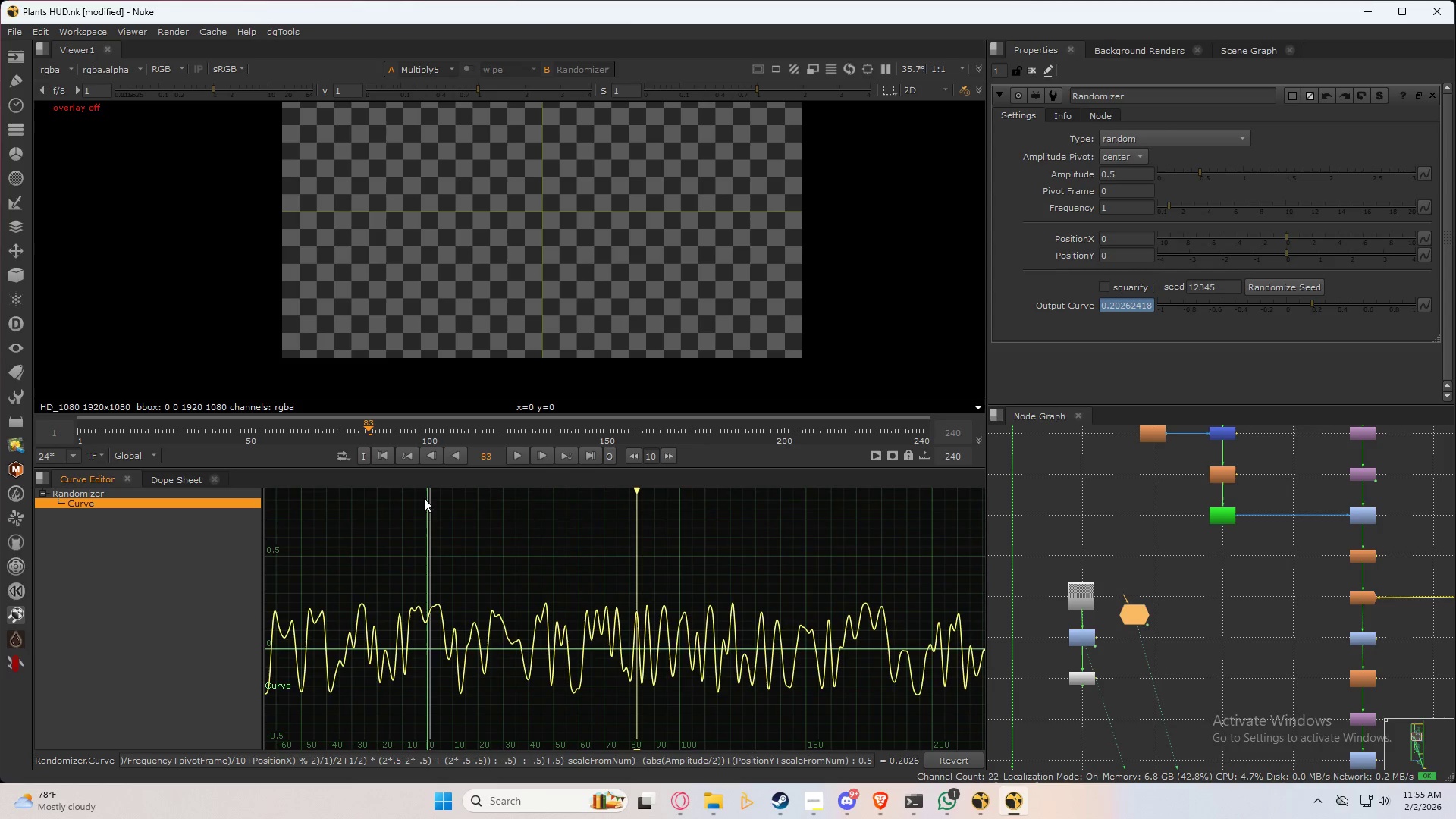 
left_click_drag(start_coordinate=[367, 425], to_coordinate=[646, 451])
 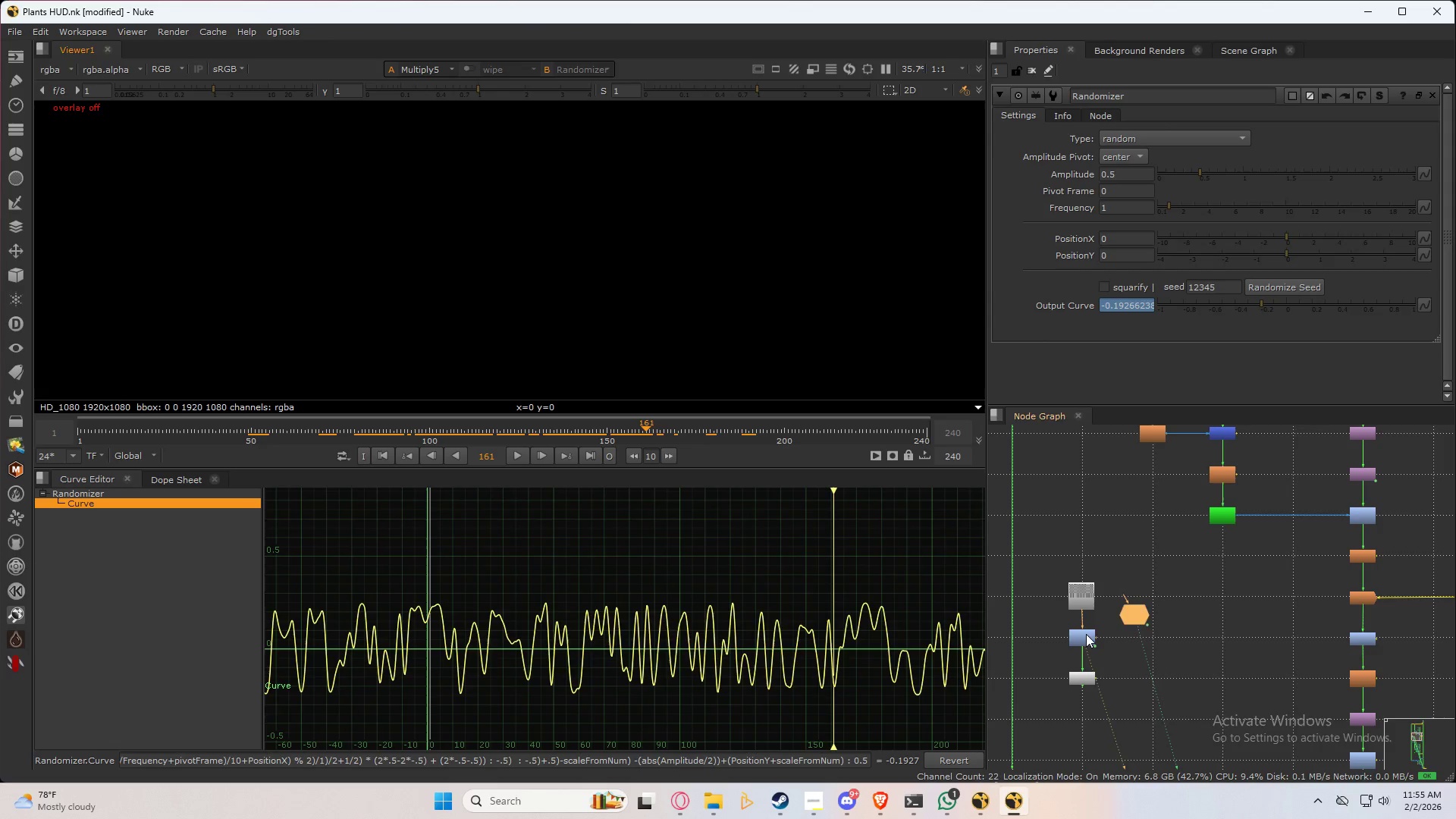 
double_click([1084, 635])
 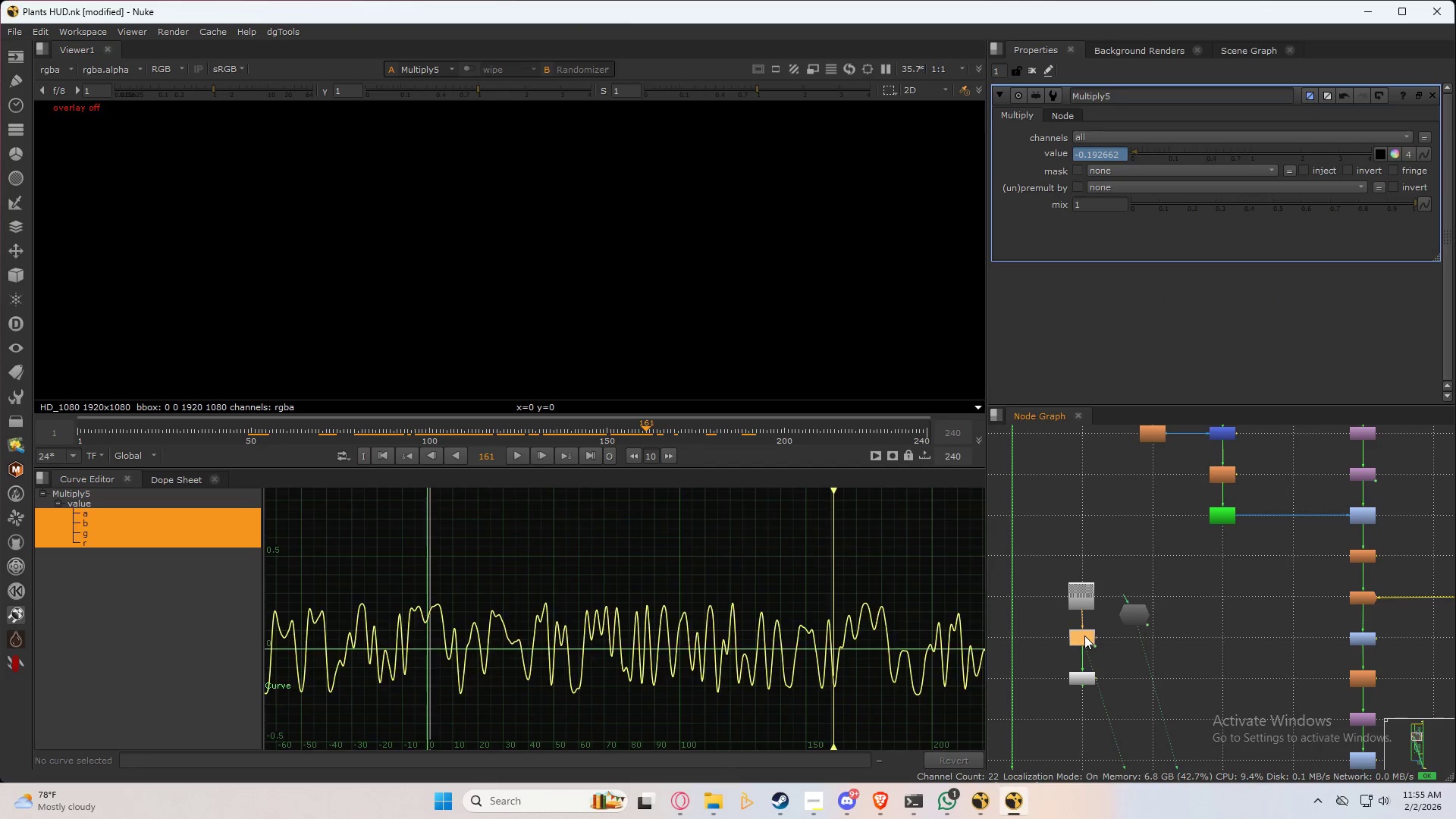 
triple_click([1084, 635])
 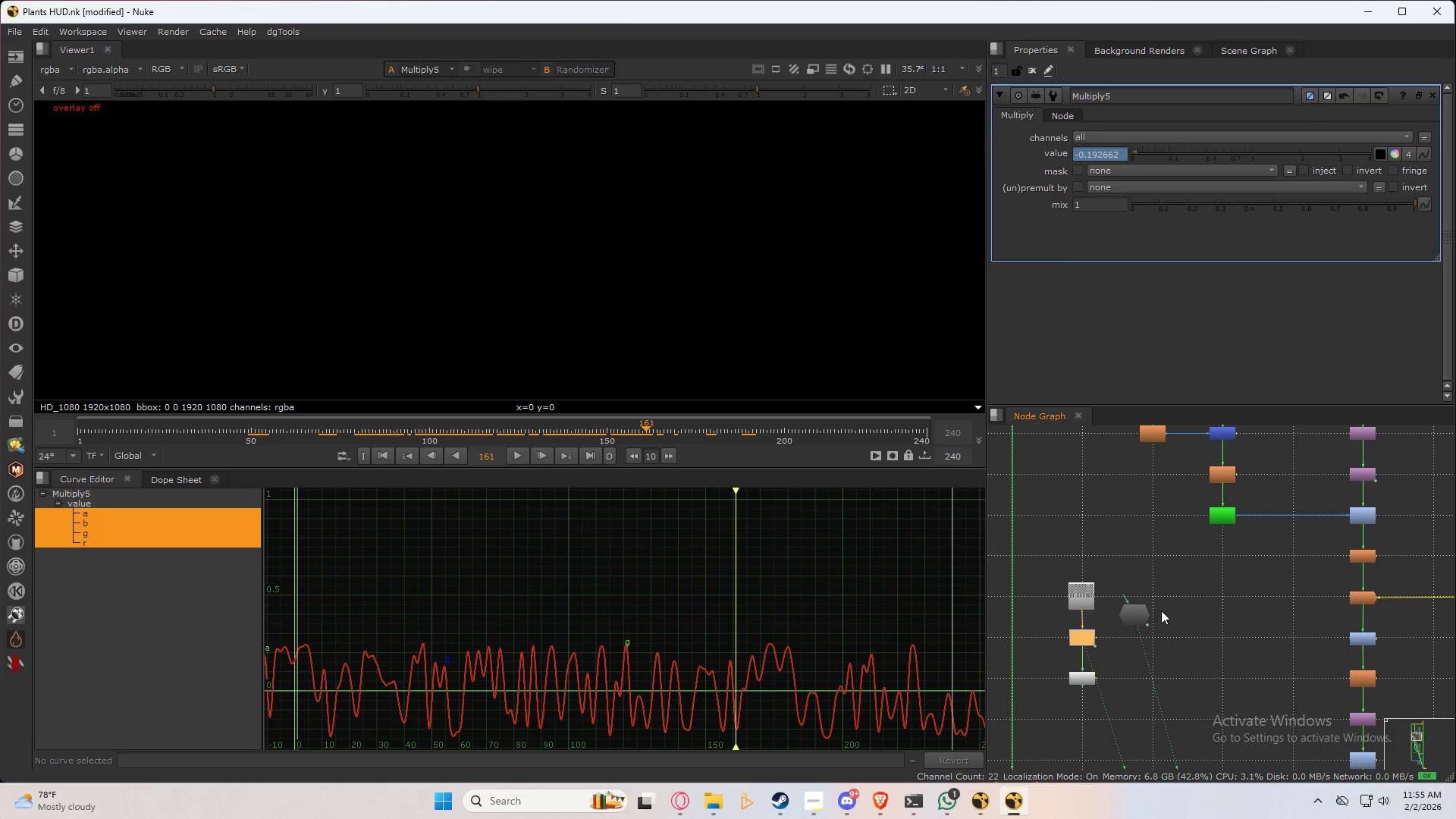 
double_click([1137, 613])
 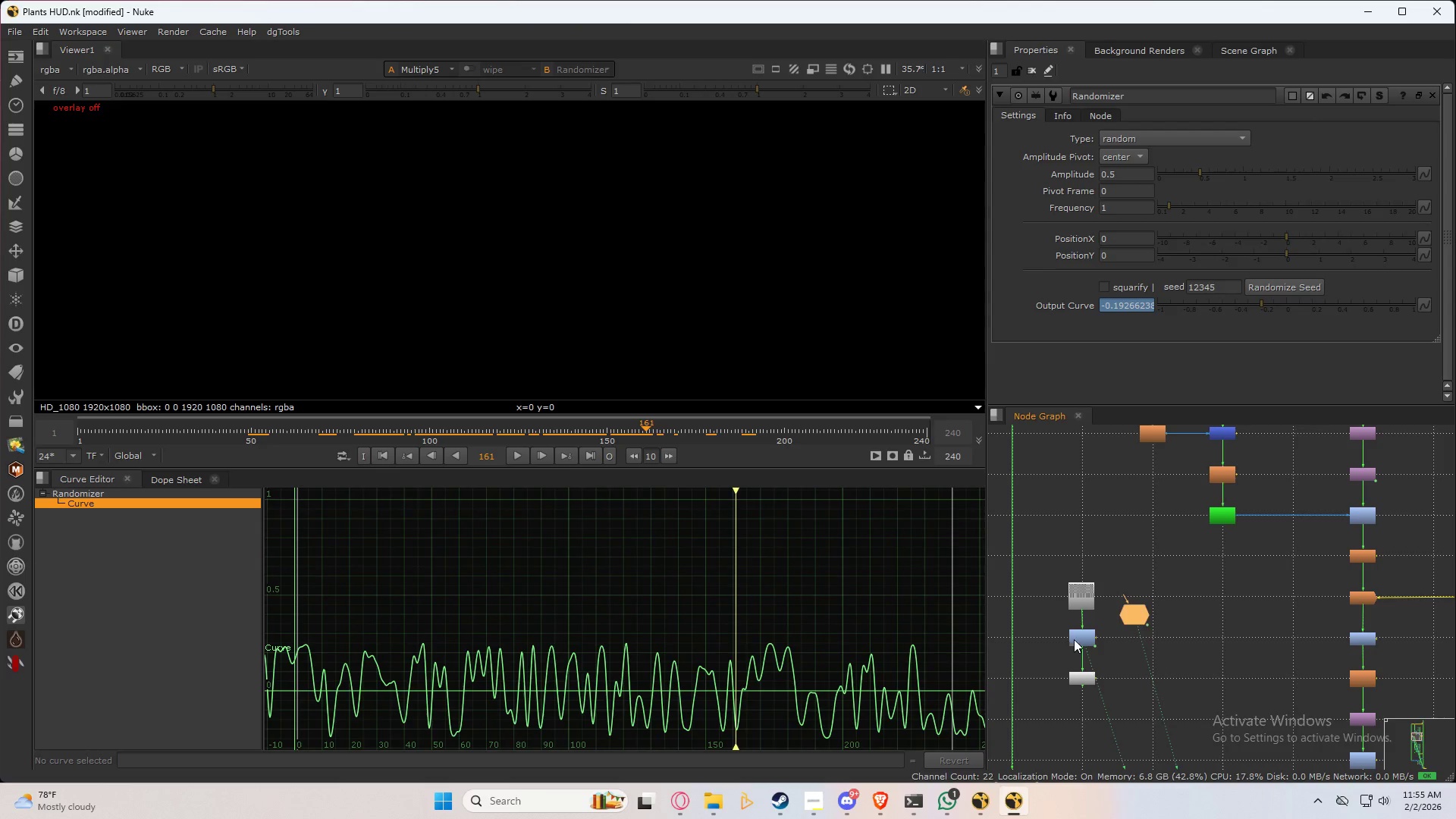 
double_click([1074, 639])
 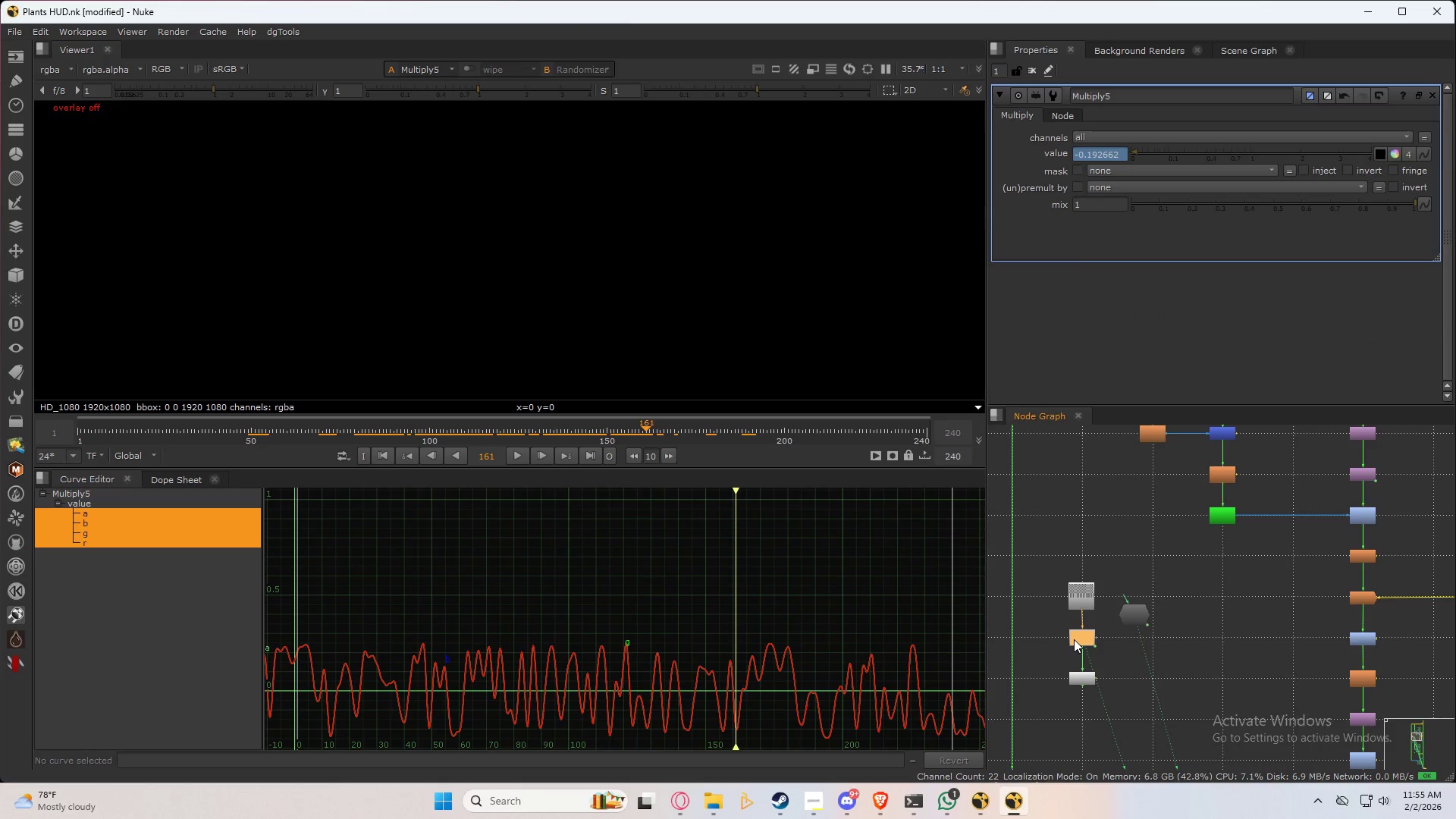 
triple_click([1074, 639])
 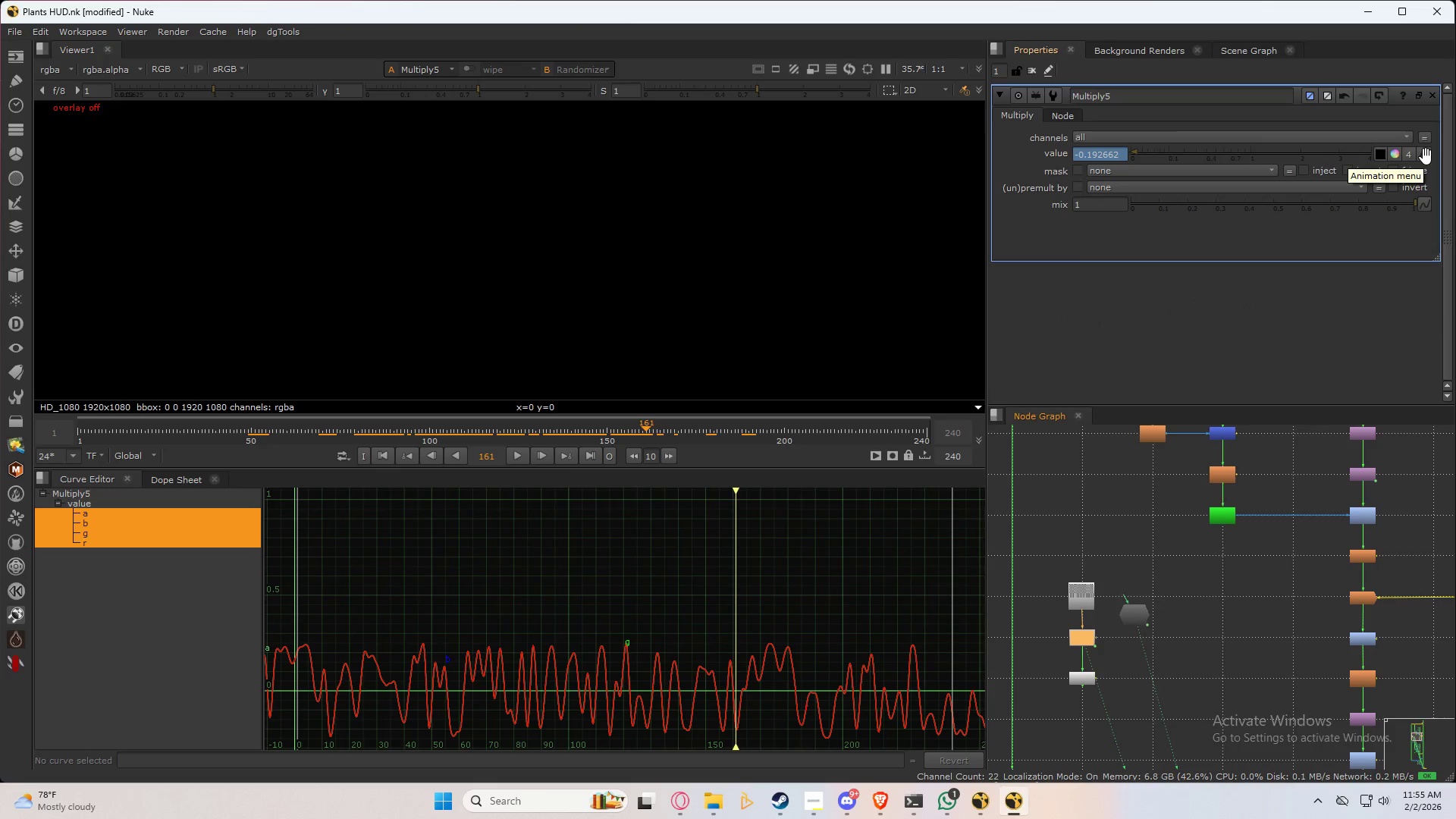 
wait(5.2)
 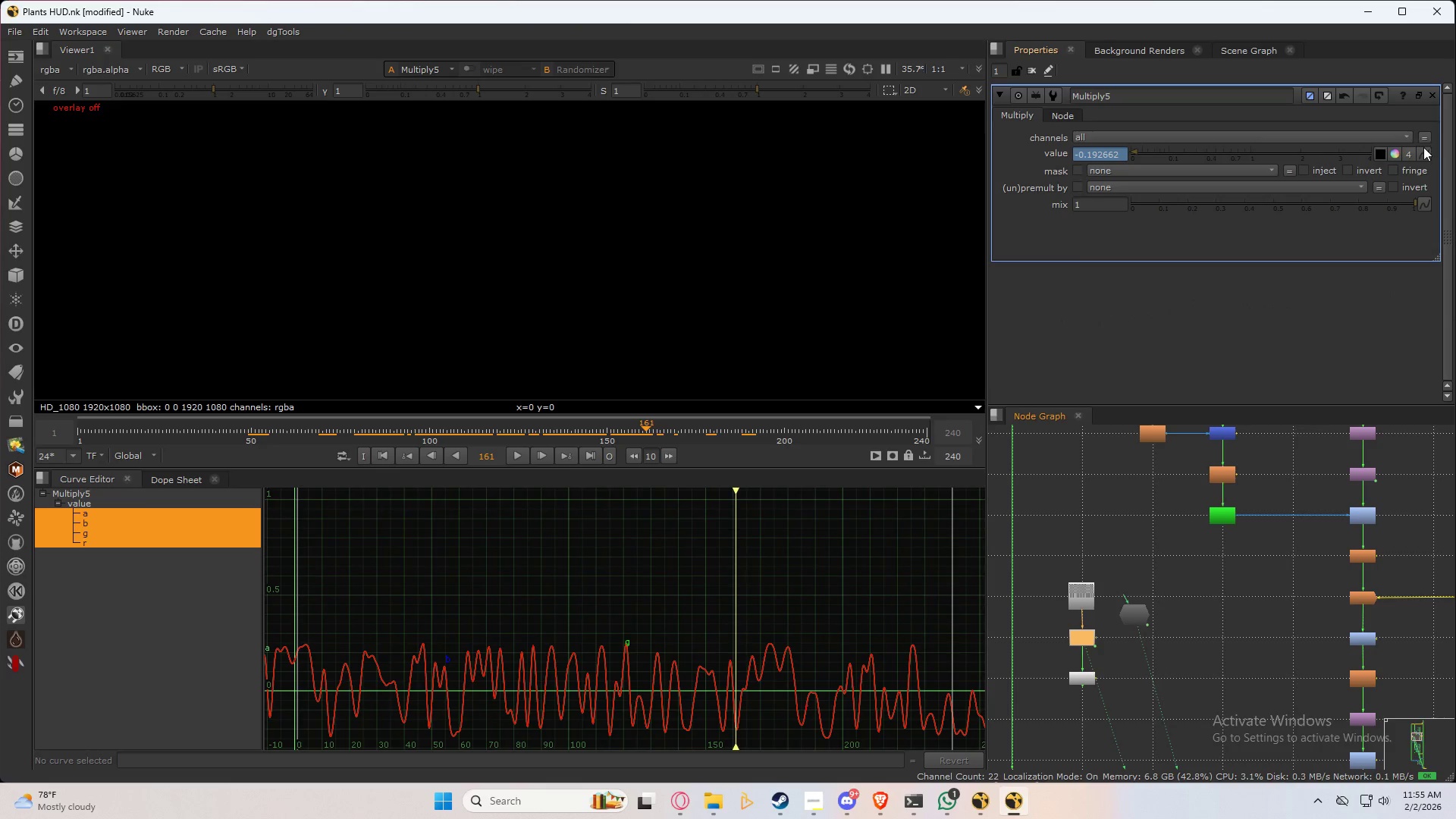 
left_click([1426, 156])
 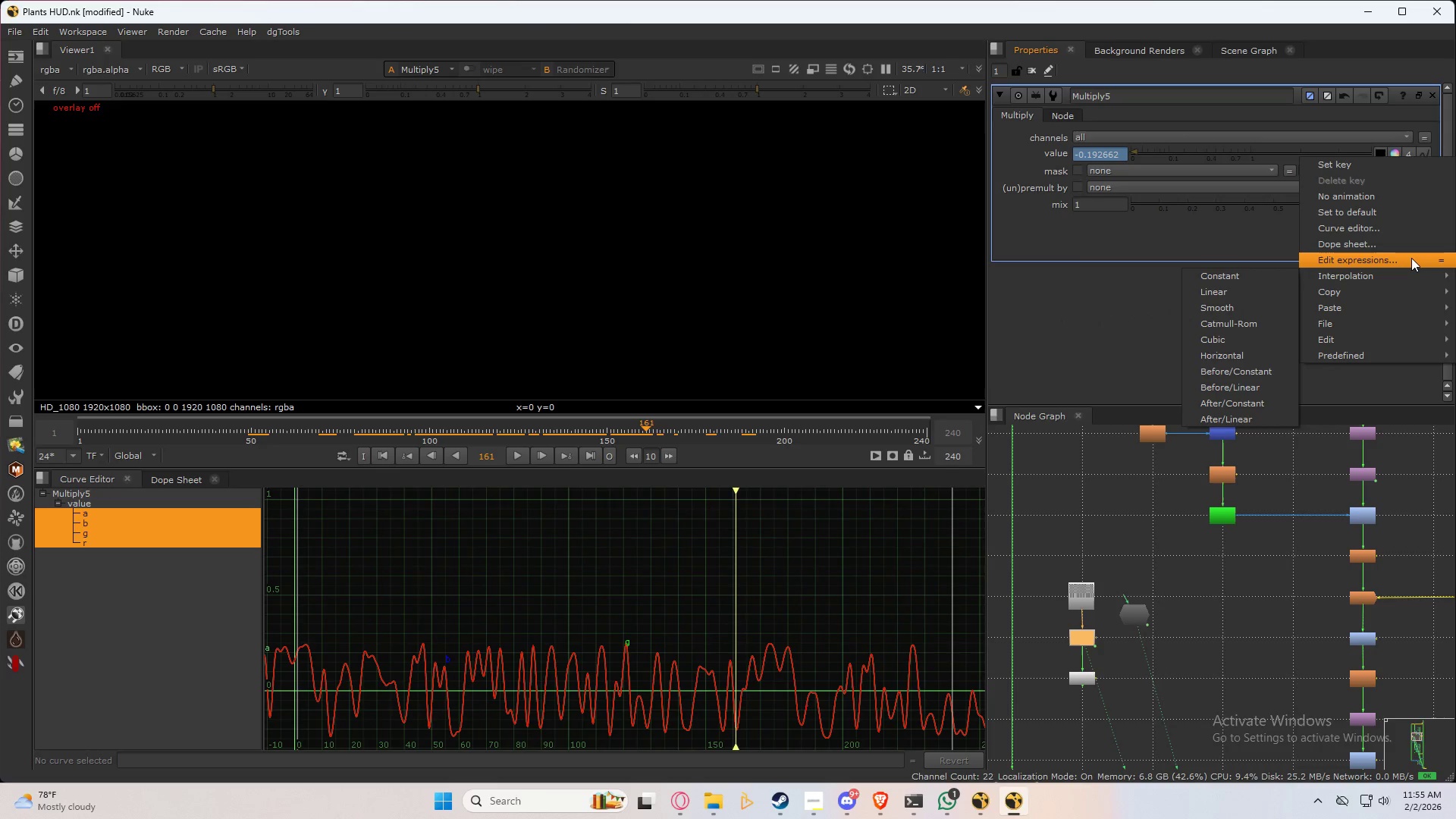 
left_click([1411, 258])
 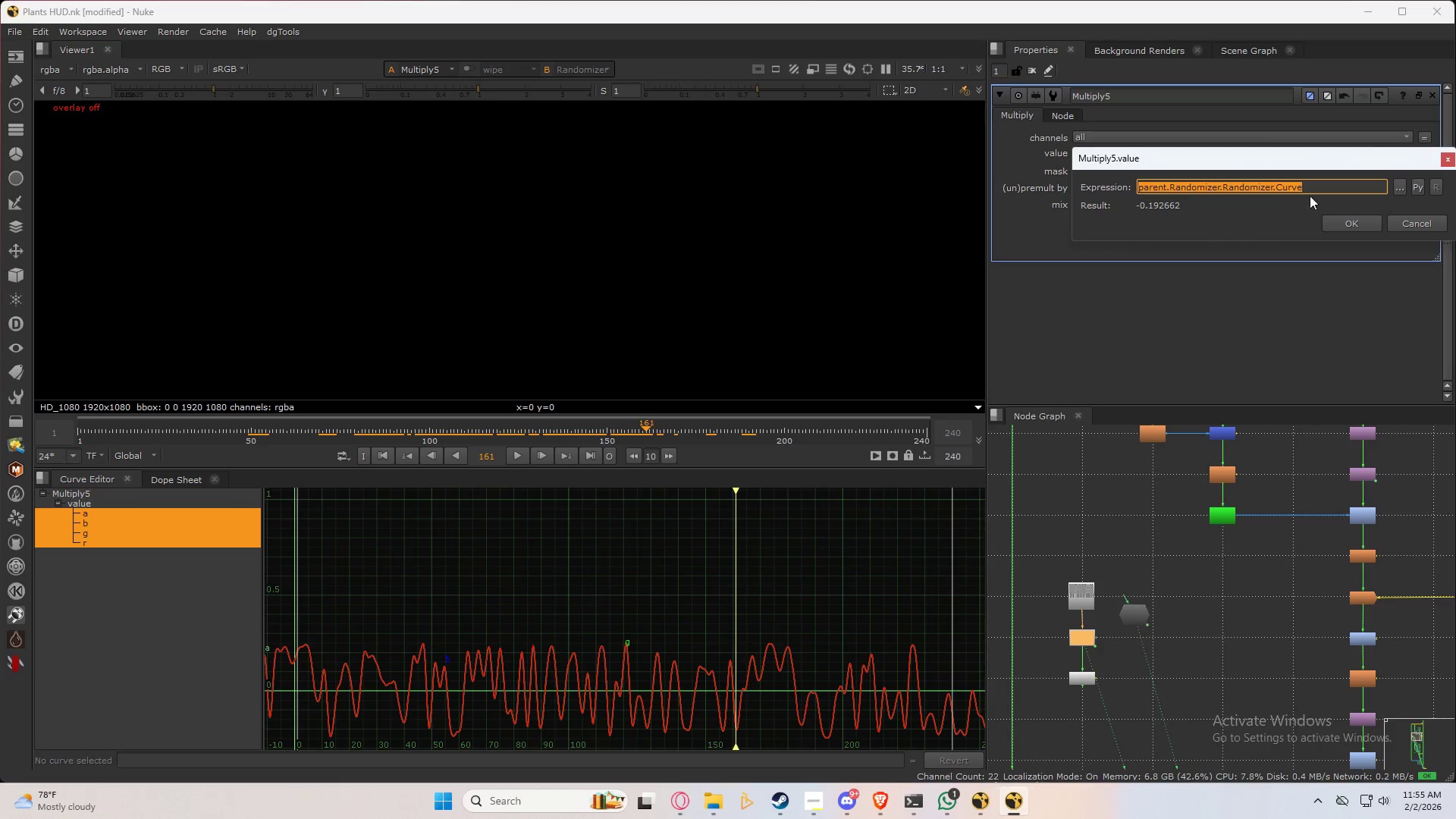 
left_click([1317, 190])
 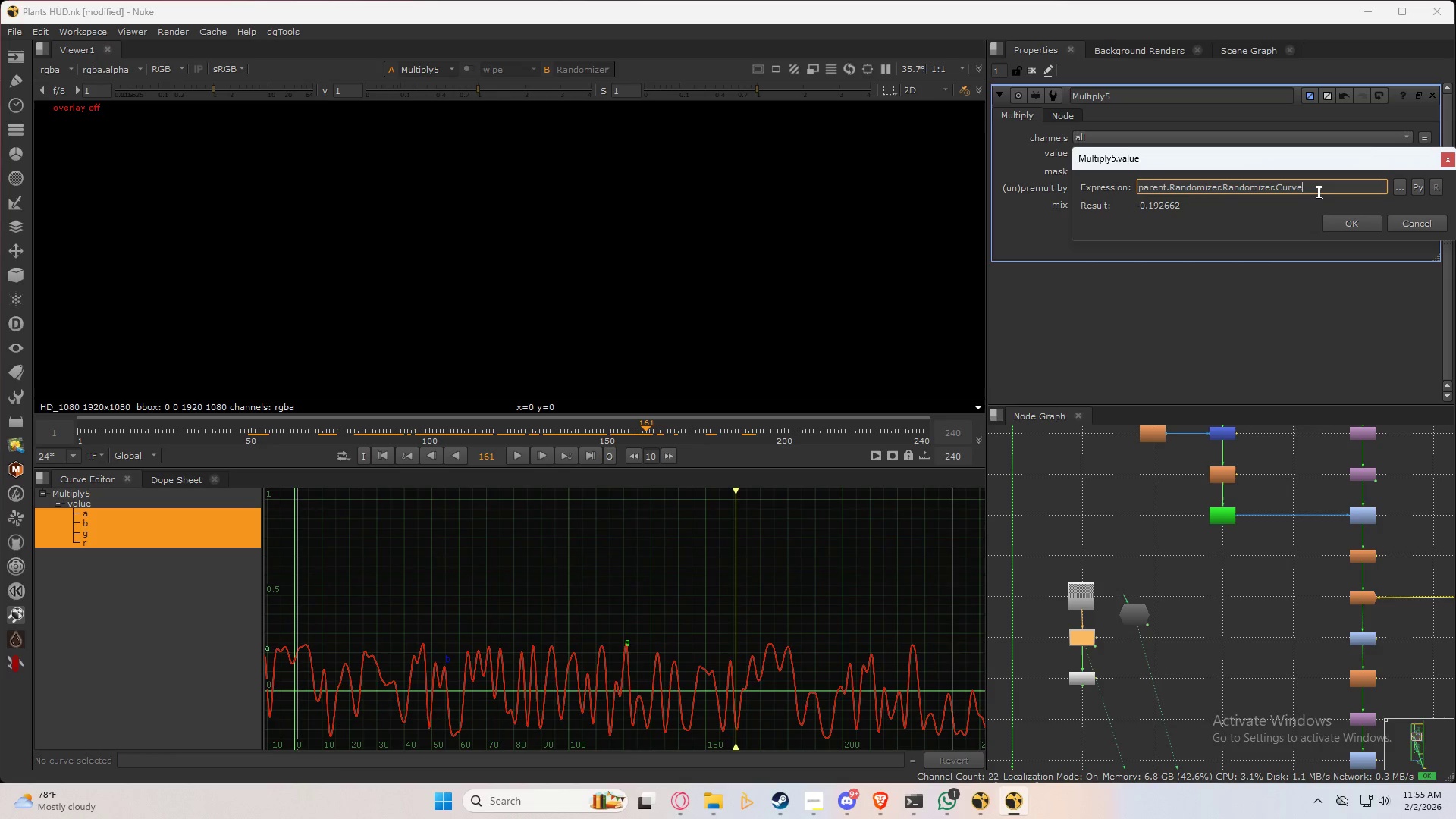 
key(Space)
 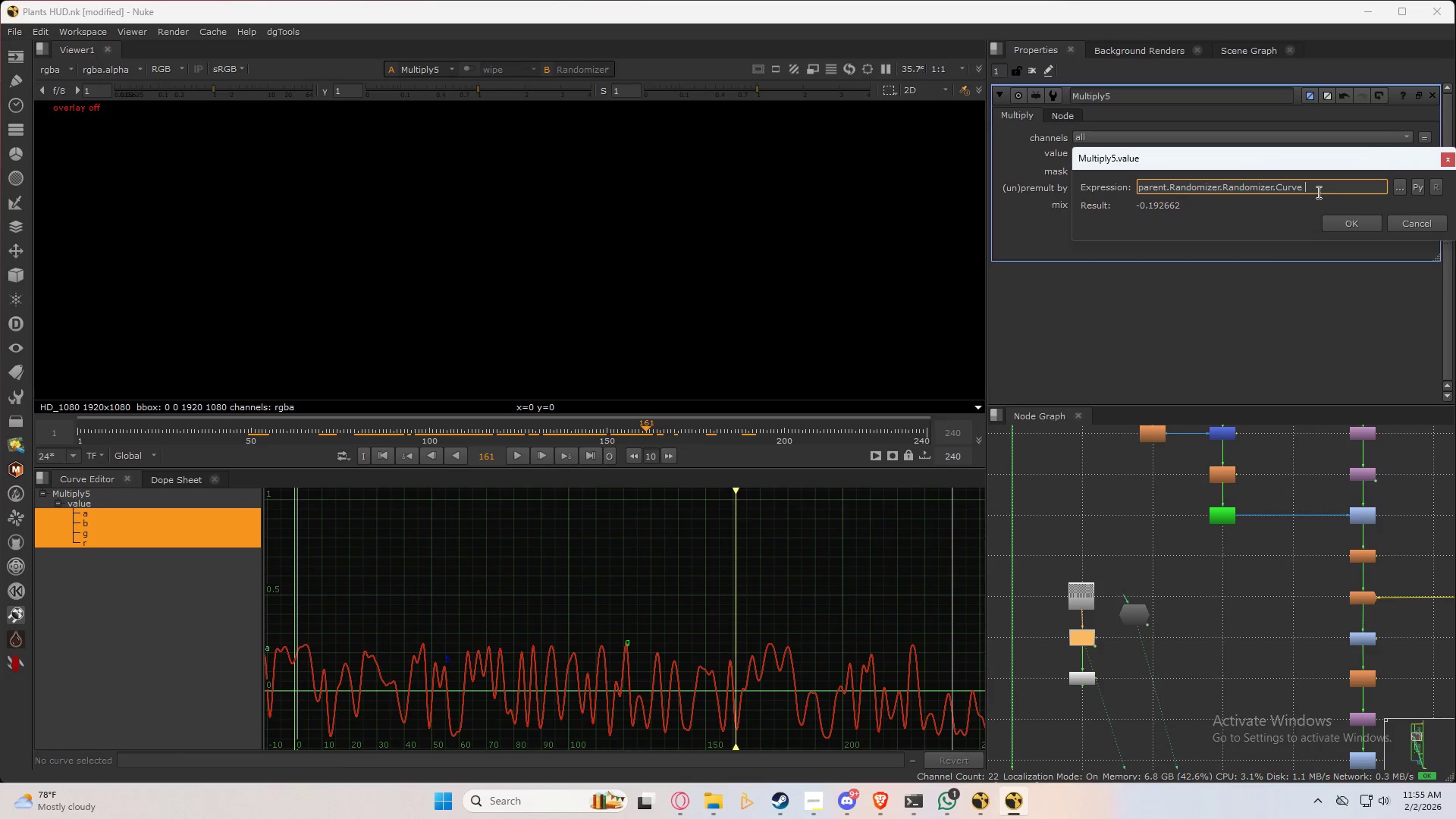 
key(NumpadAdd)
 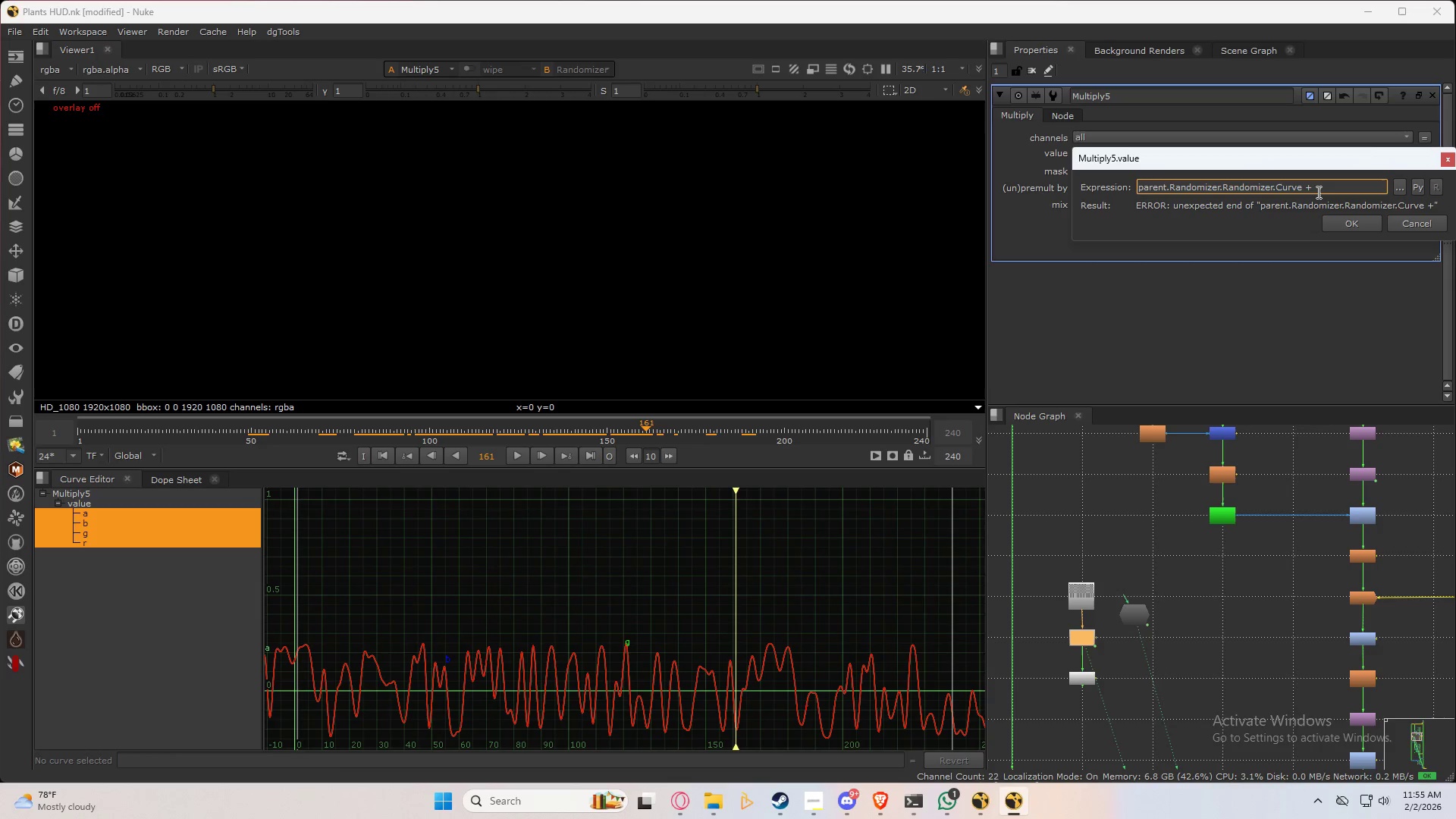 
key(Space)
 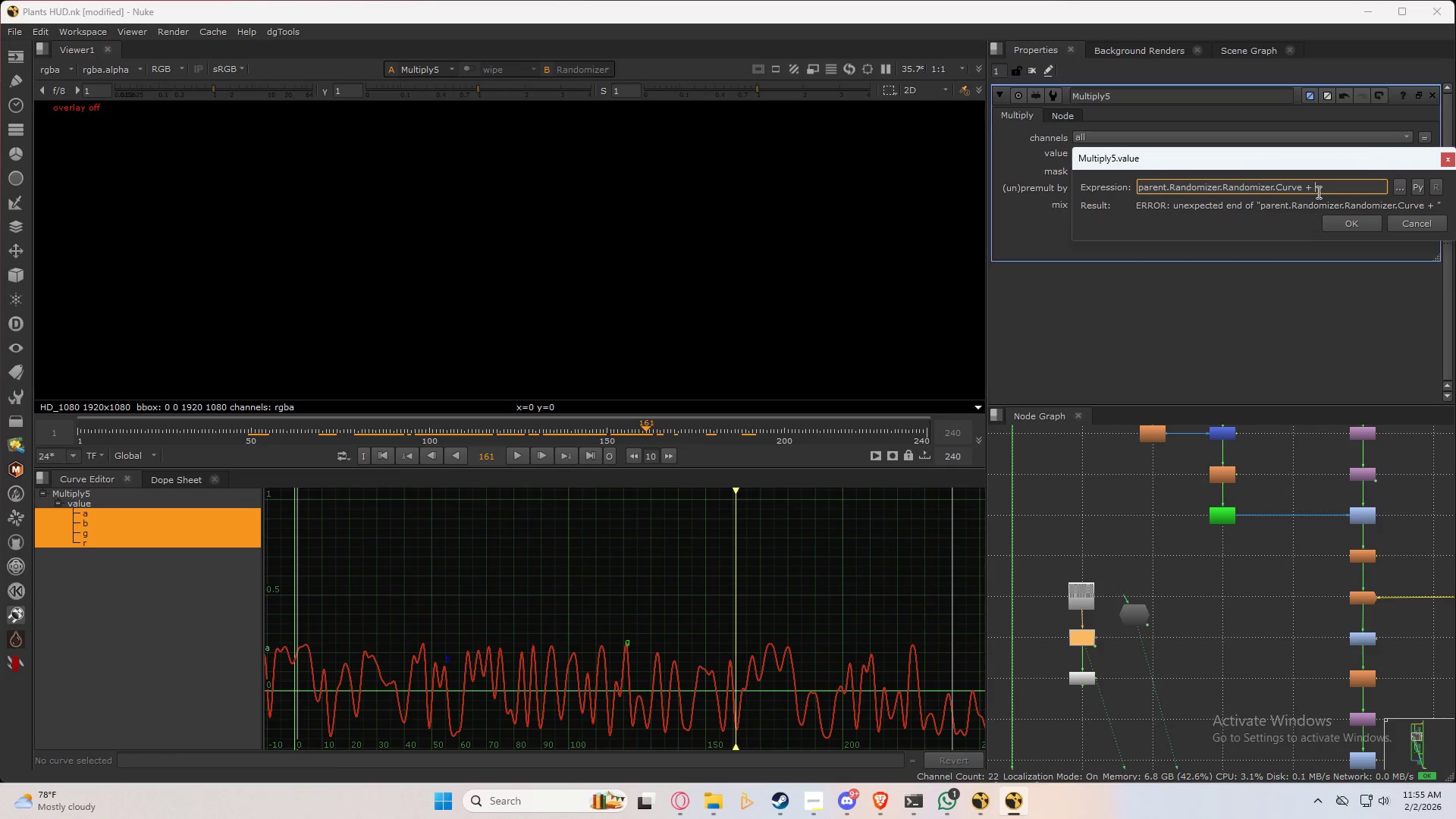 
key(Numpad5)
 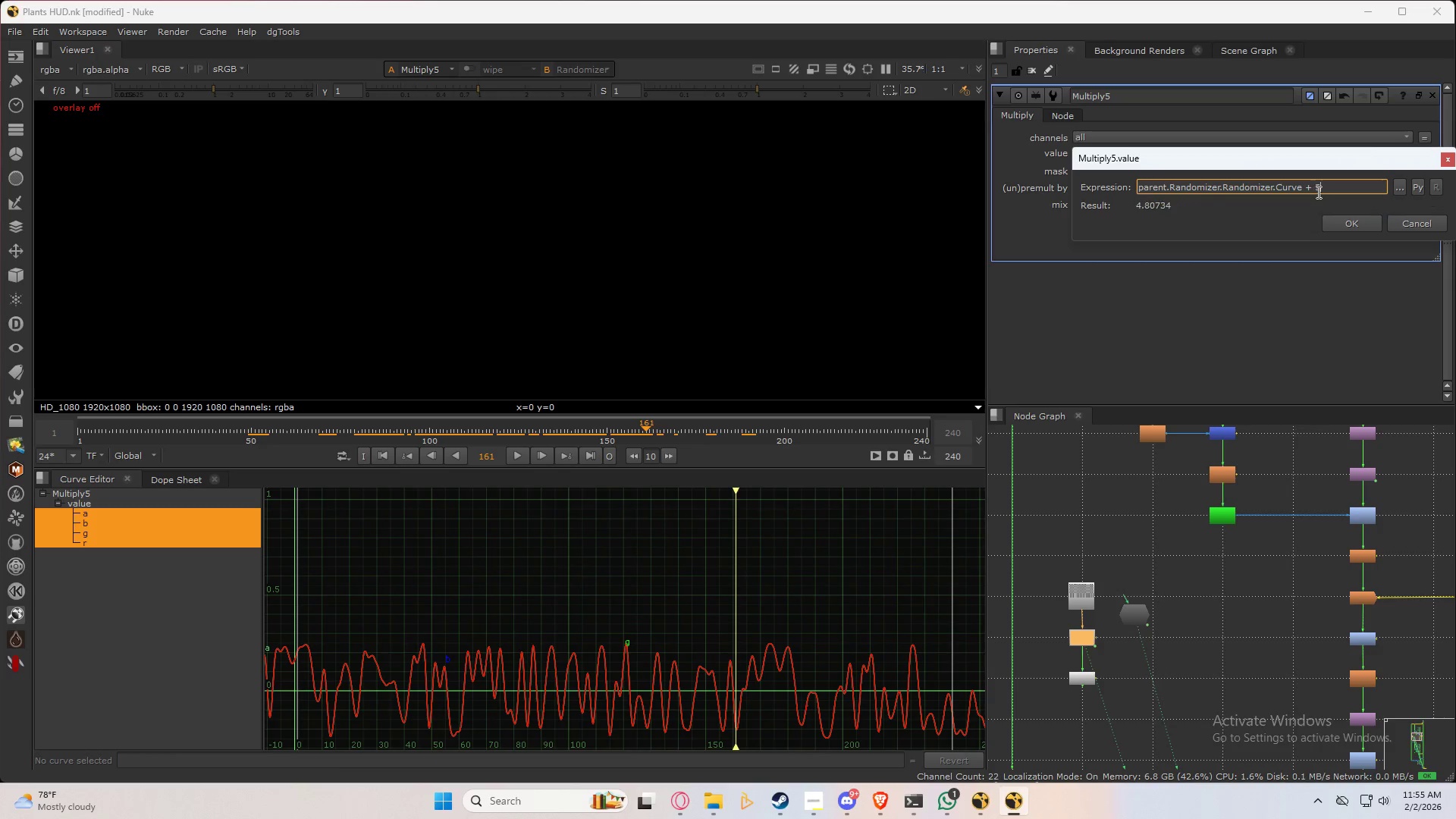 
key(Numpad0)
 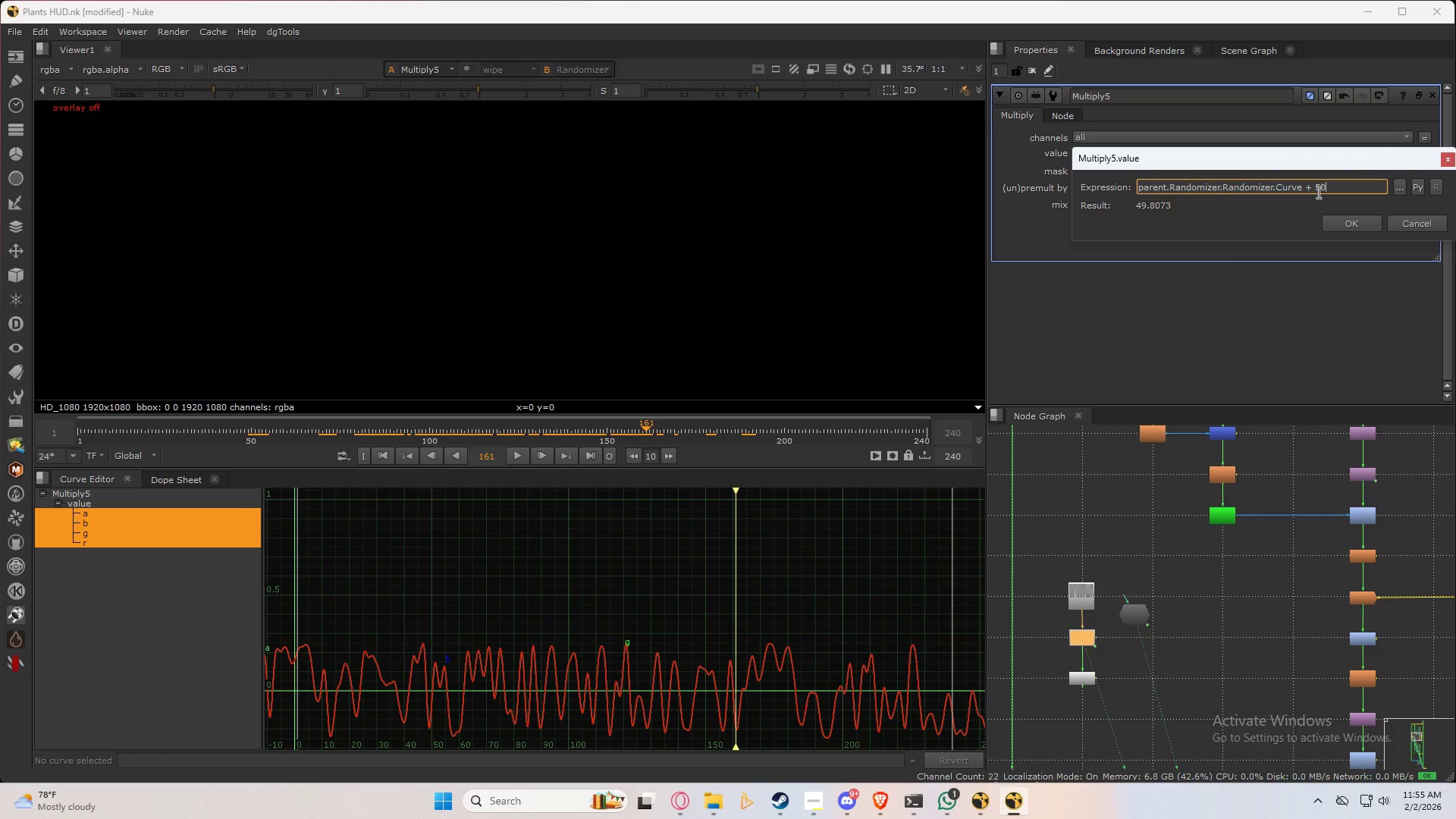 
key(Backspace)
 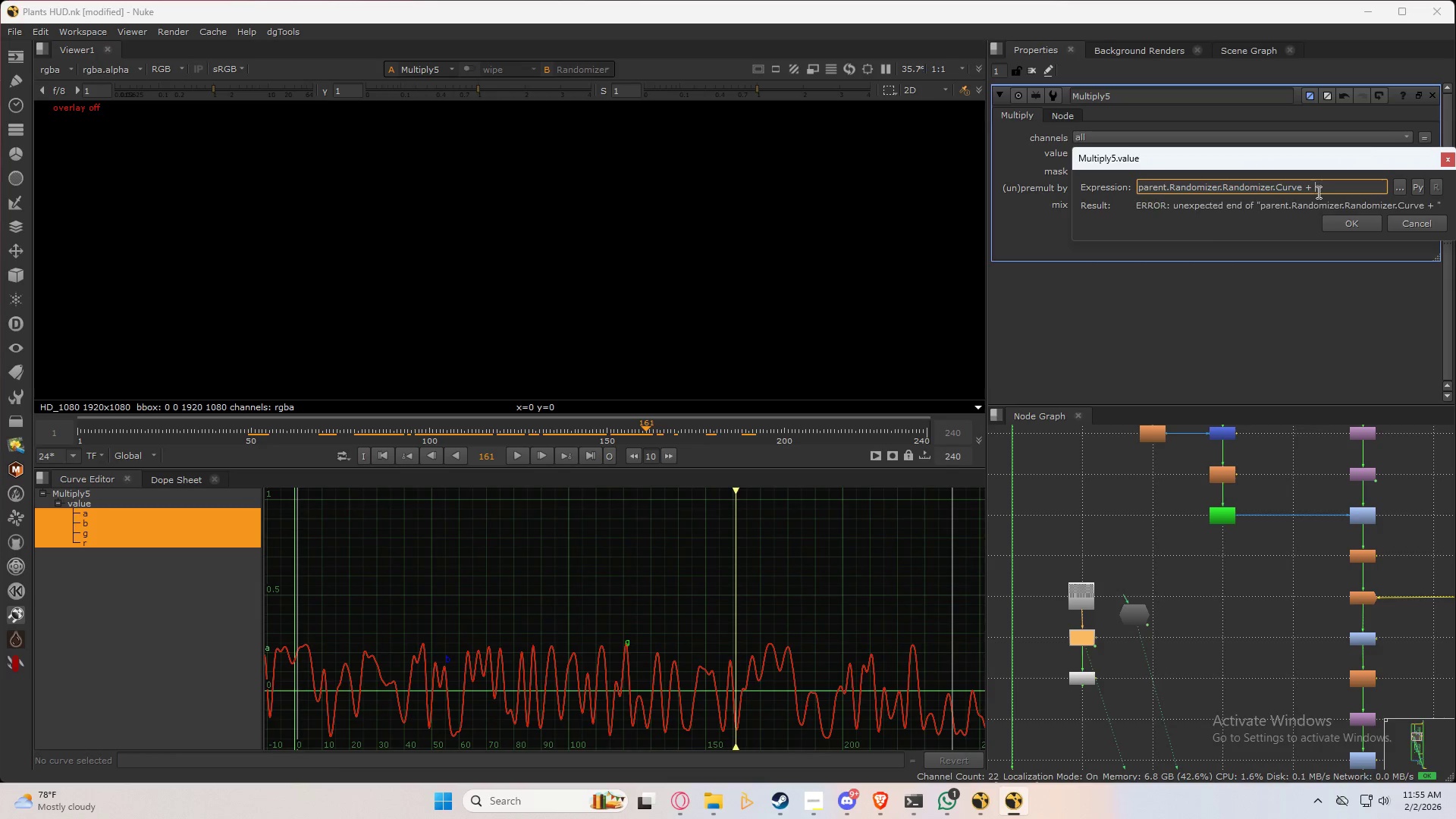 
key(Backspace)
 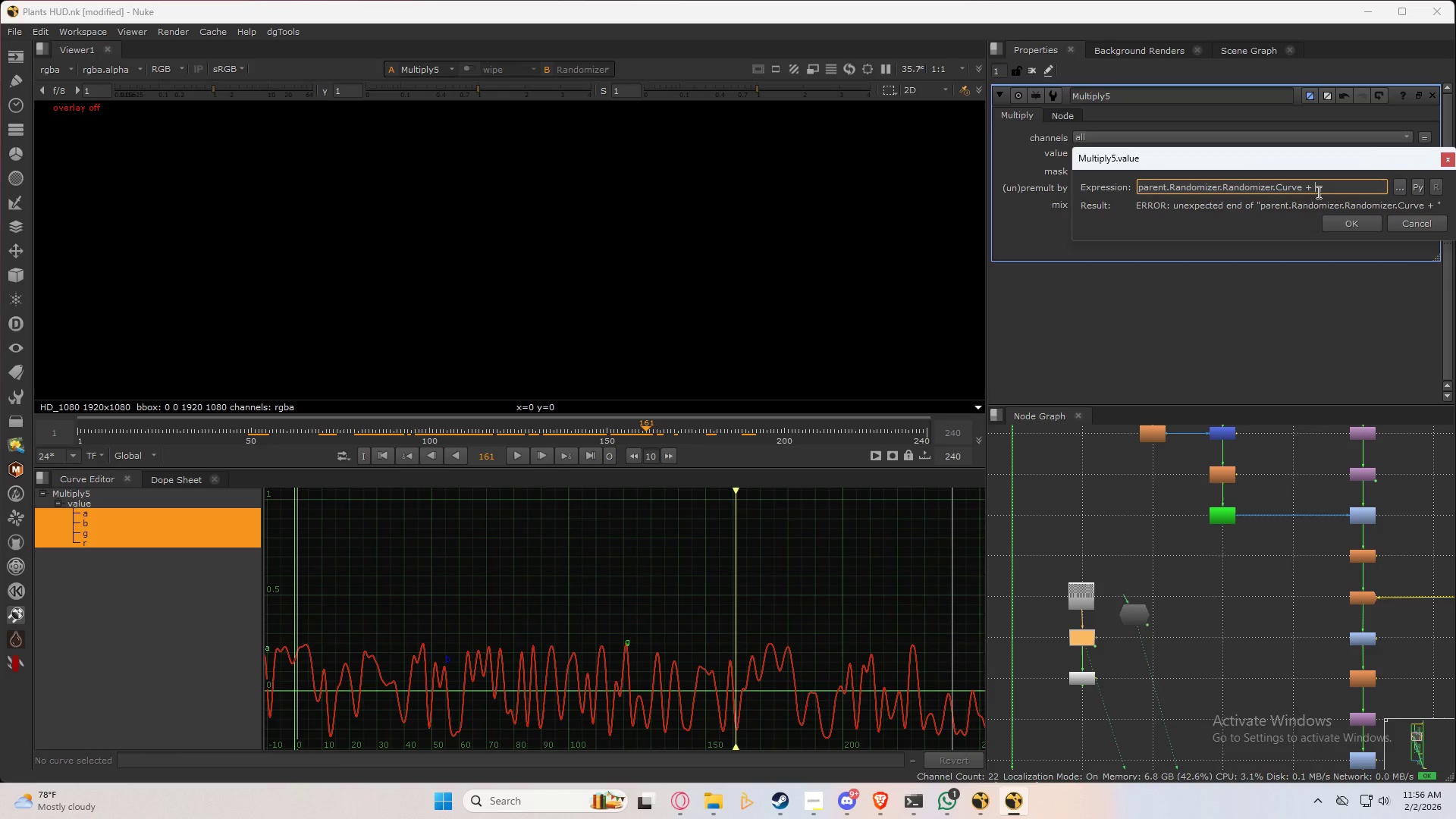 
key(NumpadDecimal)
 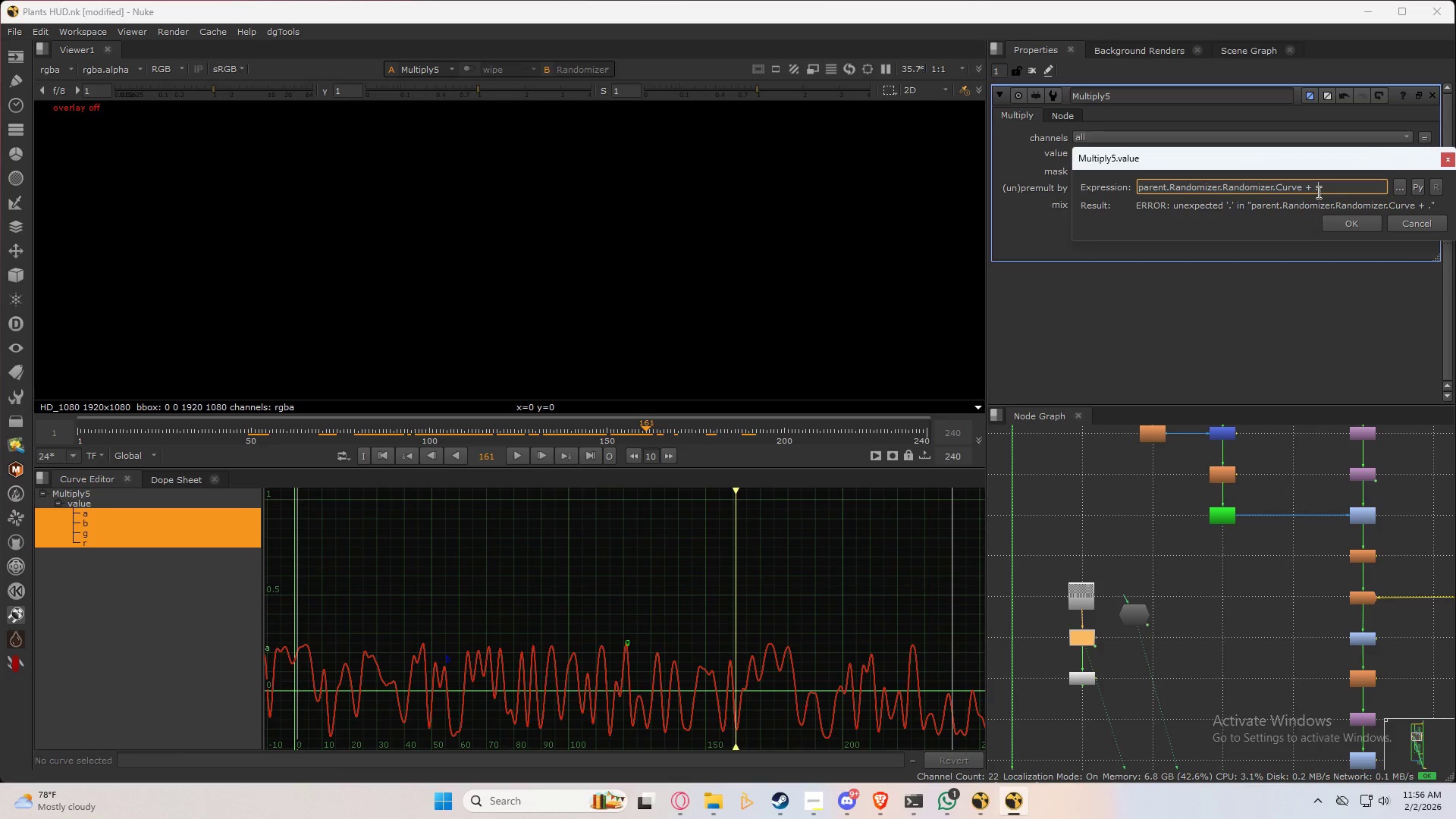 
key(Numpad5)
 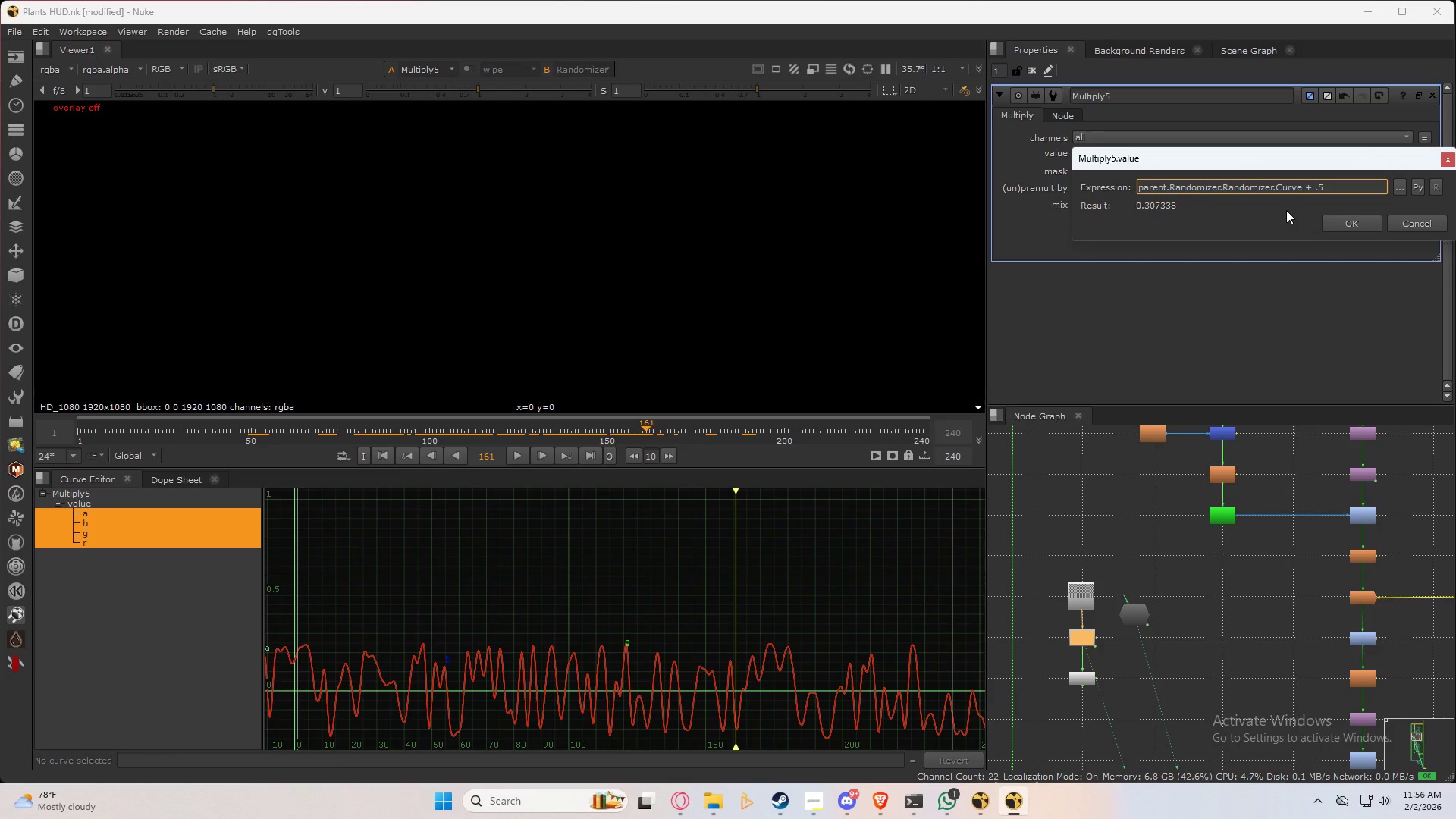 
key(ArrowLeft)
 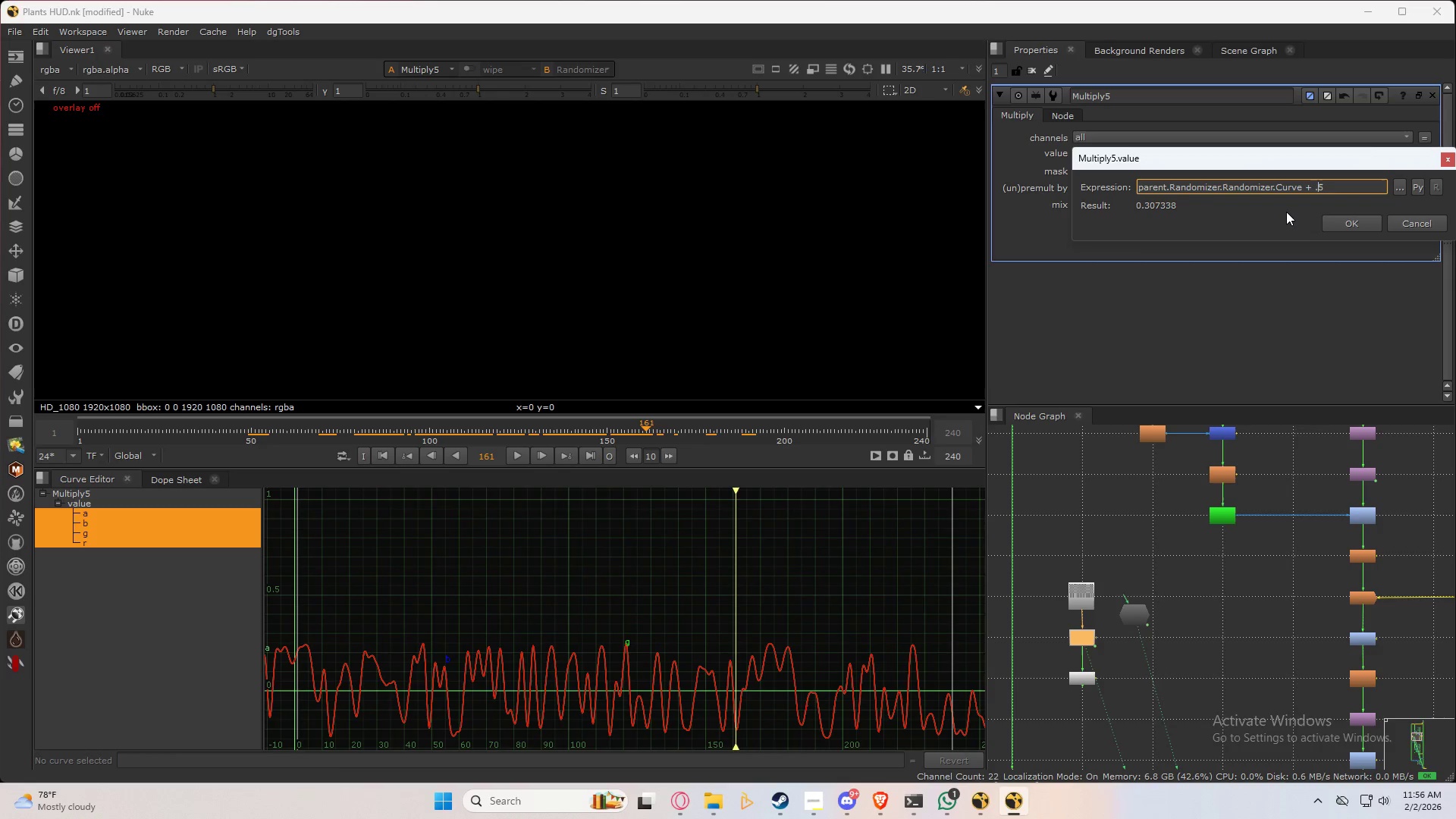 
key(ArrowLeft)
 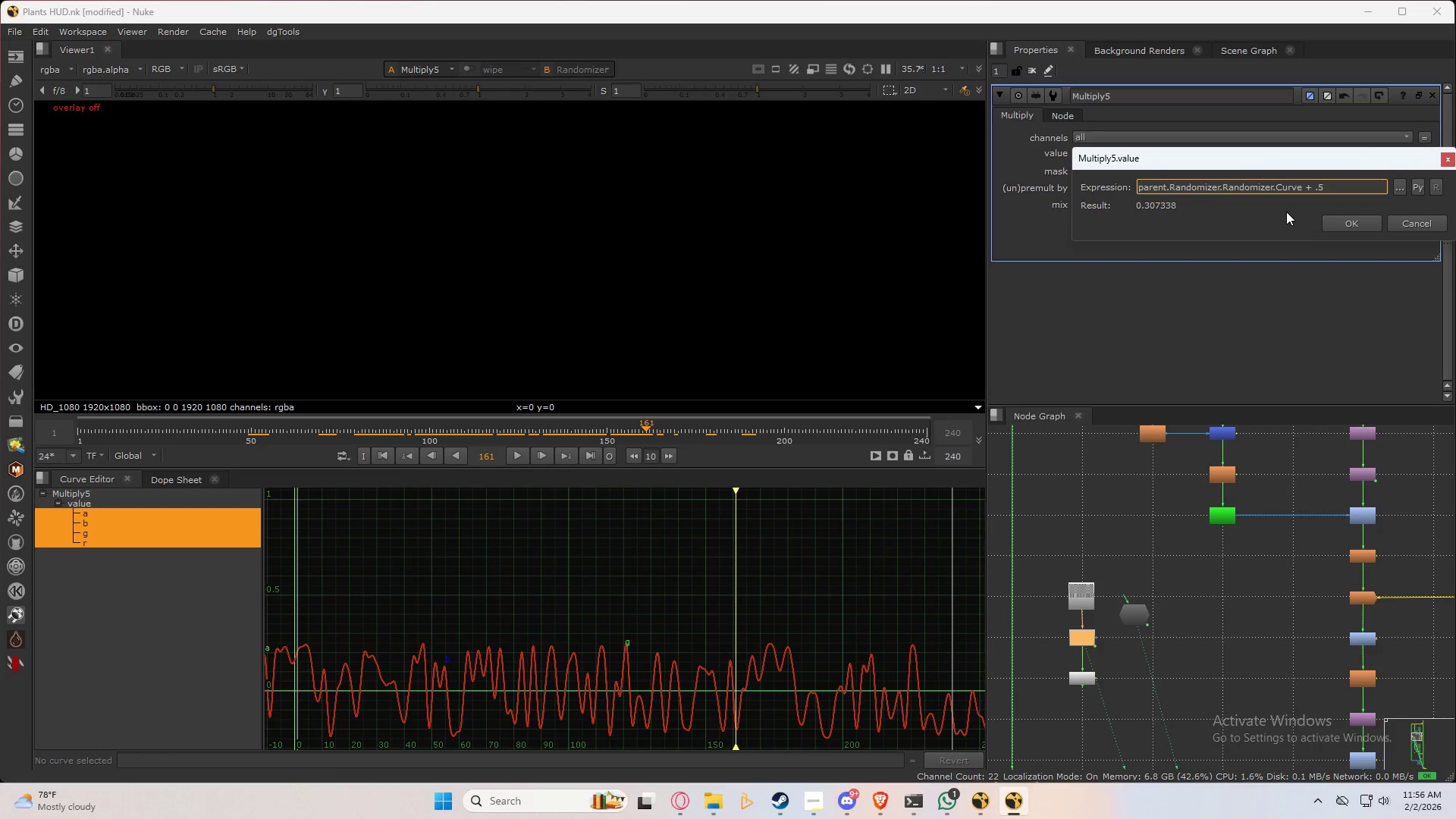 
key(Numpad0)
 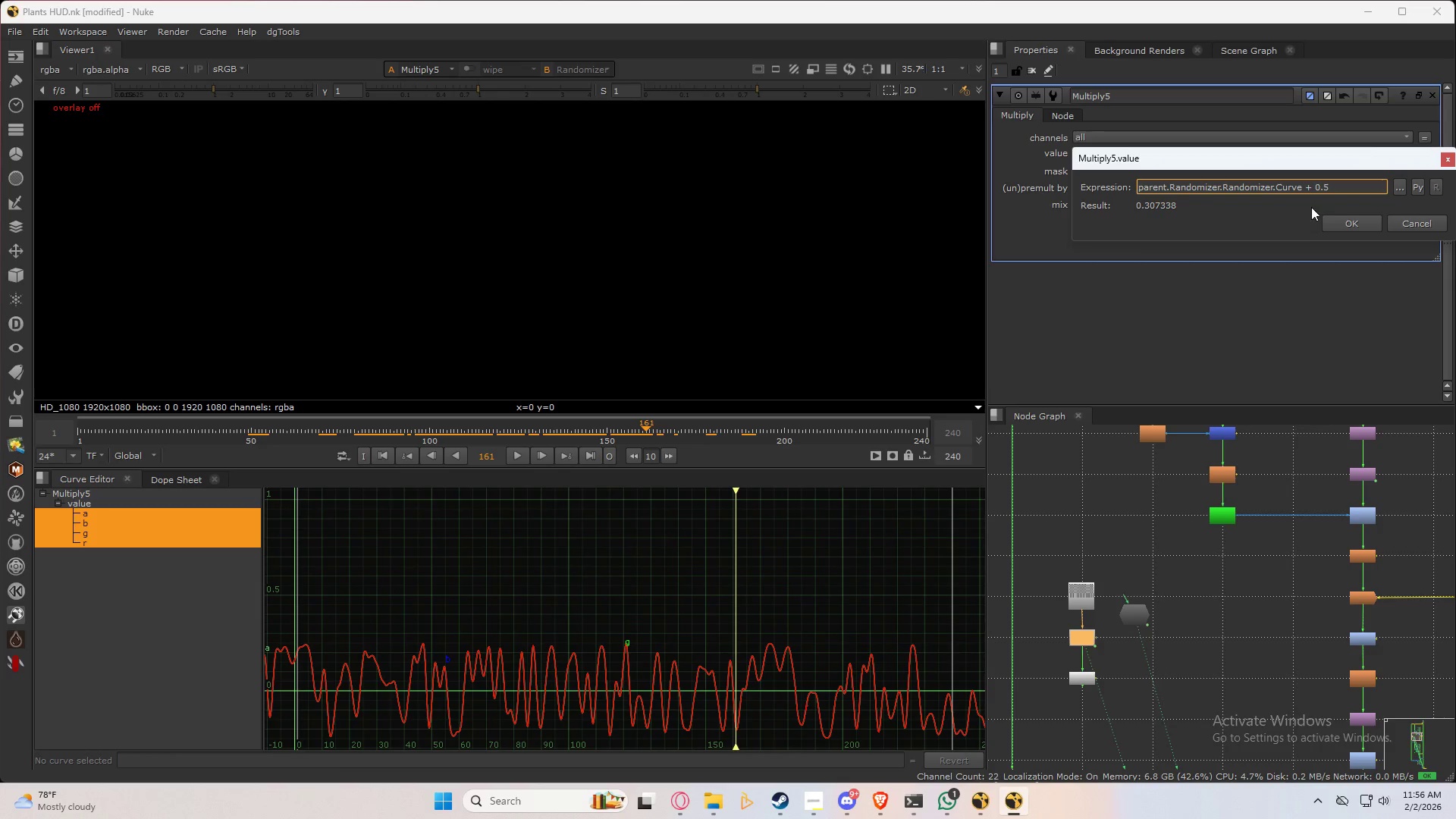 
left_click([1353, 228])
 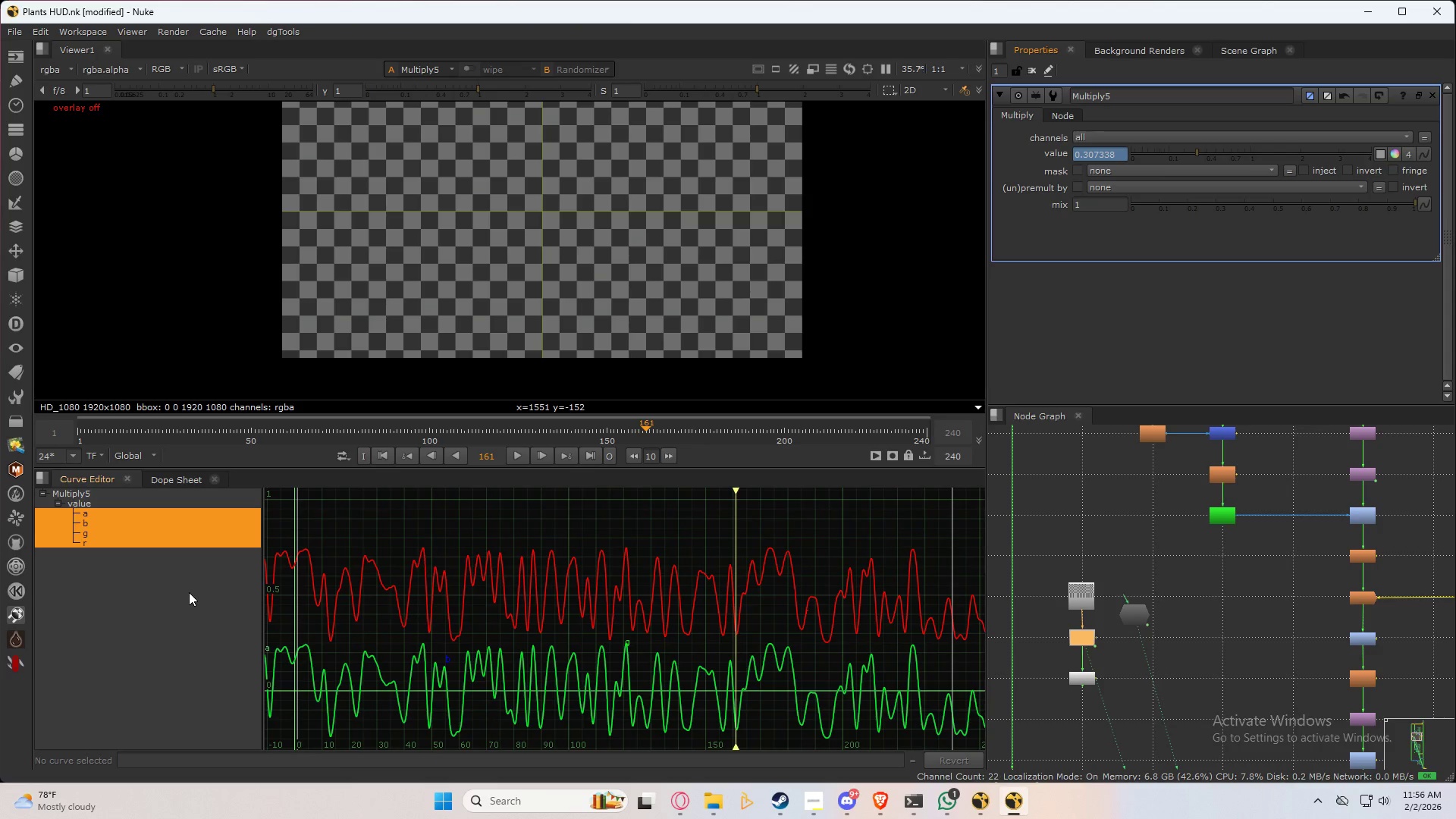 
wait(6.12)
 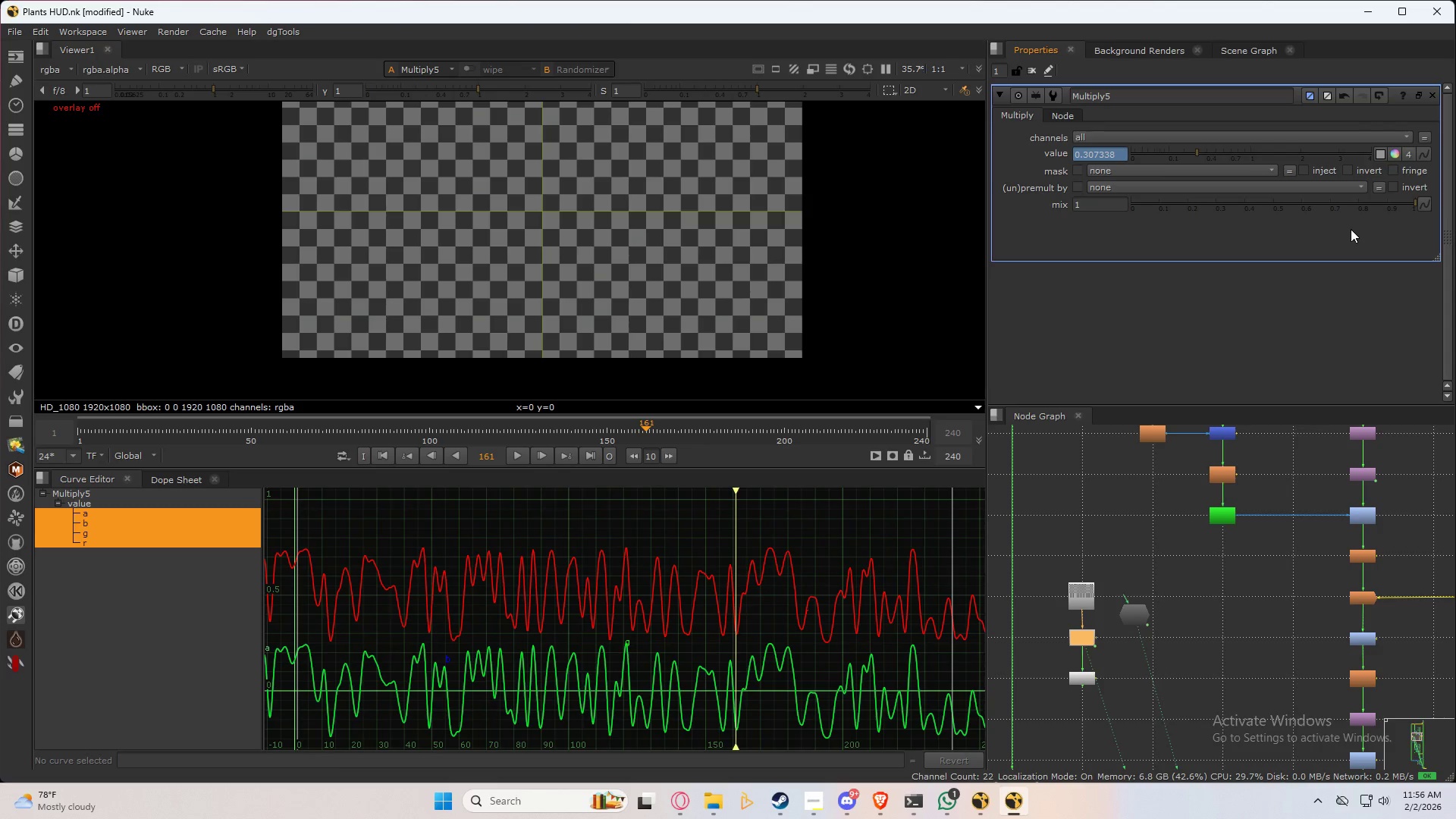 
left_click([118, 588])
 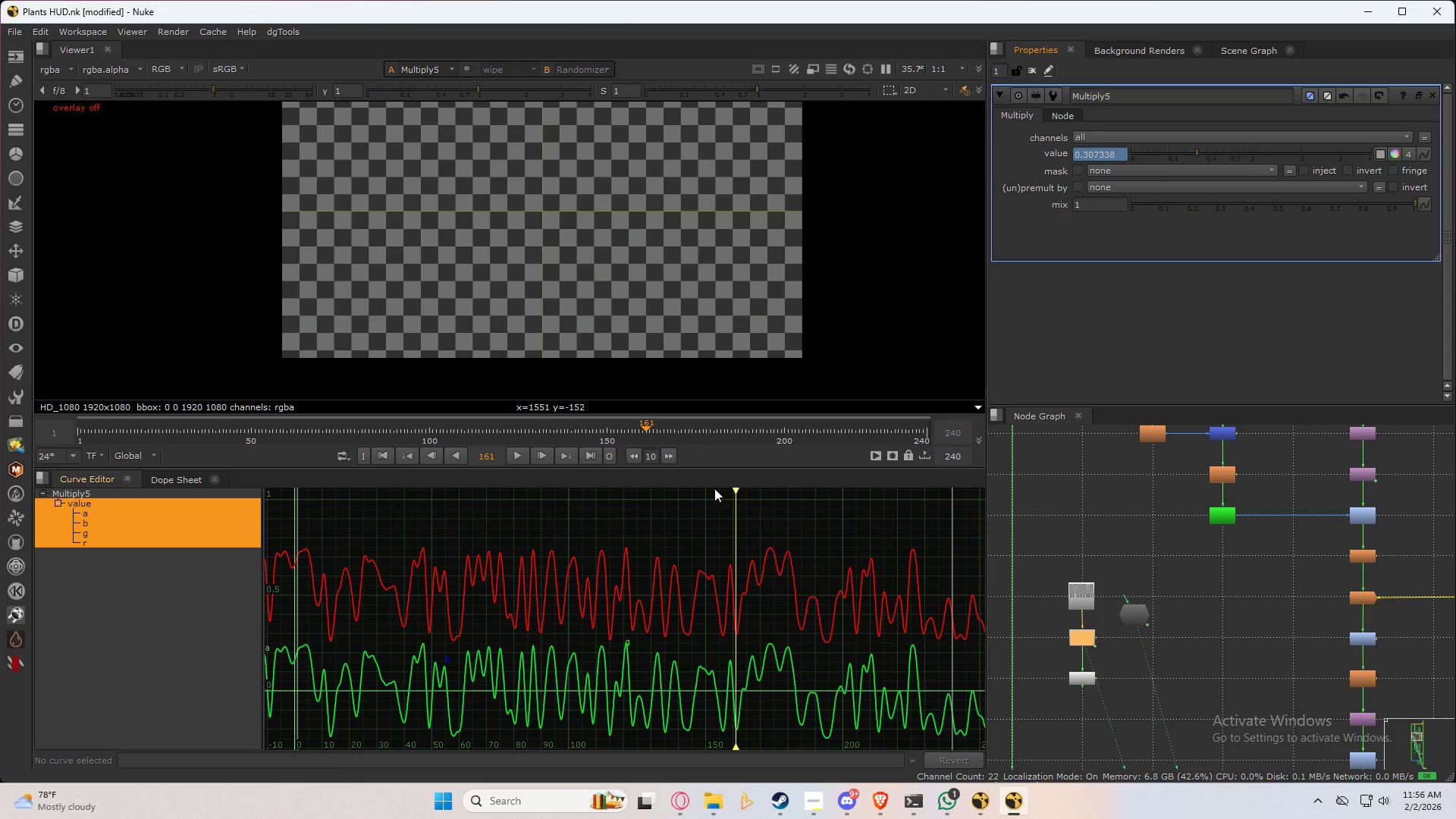 
left_click_drag(start_coordinate=[645, 427], to_coordinate=[302, 487])
 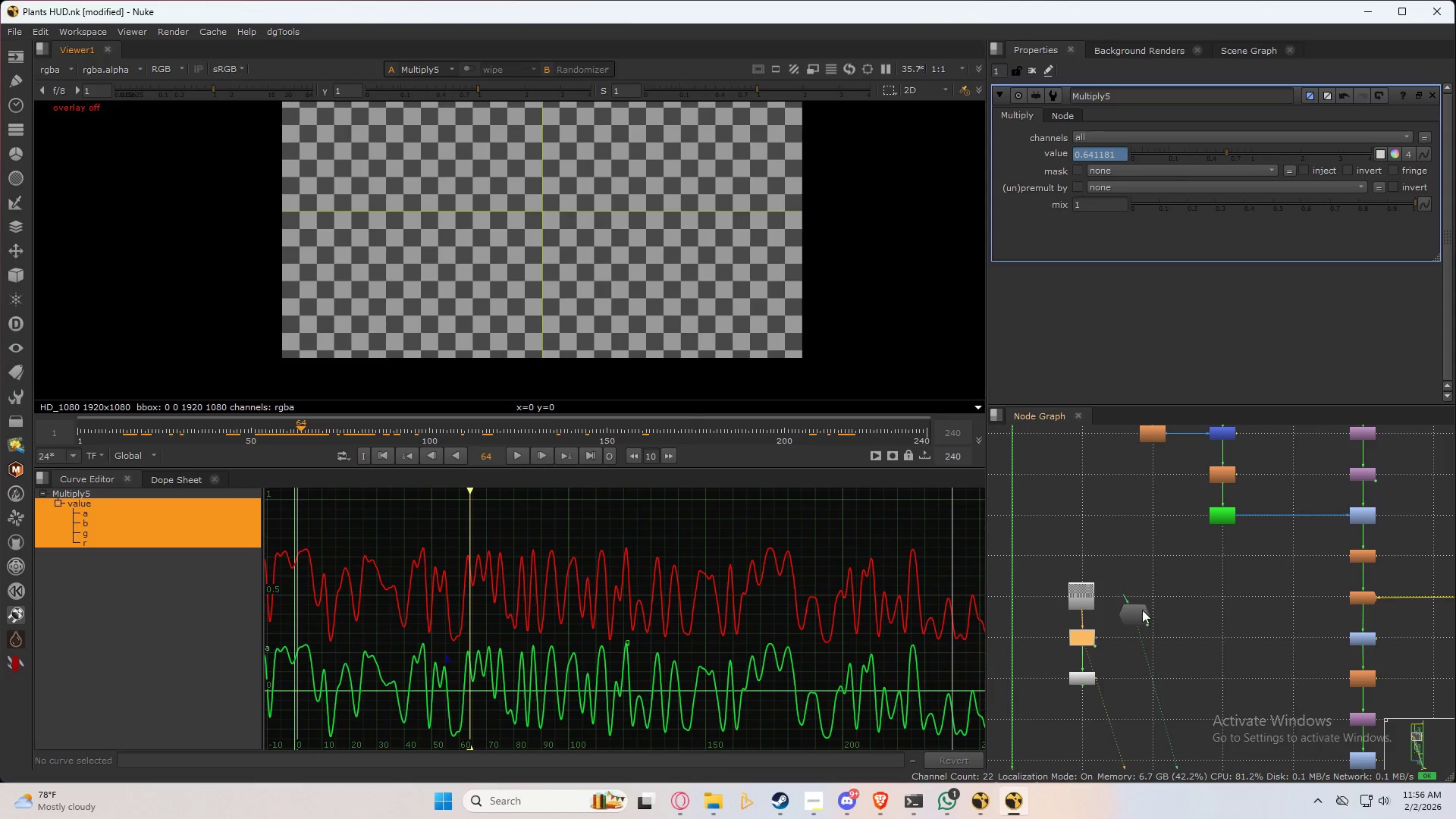 
double_click([1142, 610])
 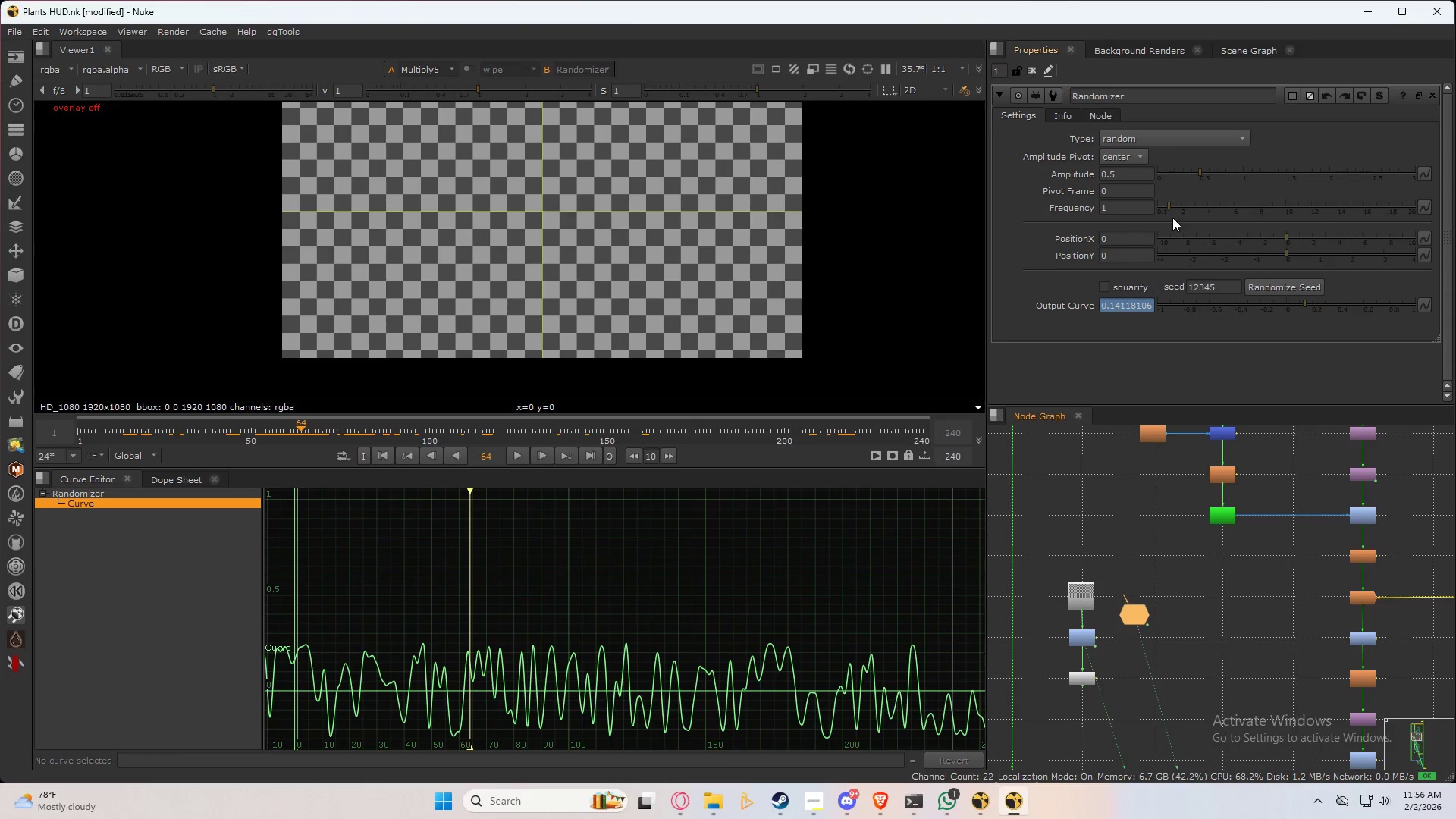 
left_click_drag(start_coordinate=[1172, 206], to_coordinate=[1191, 226])
 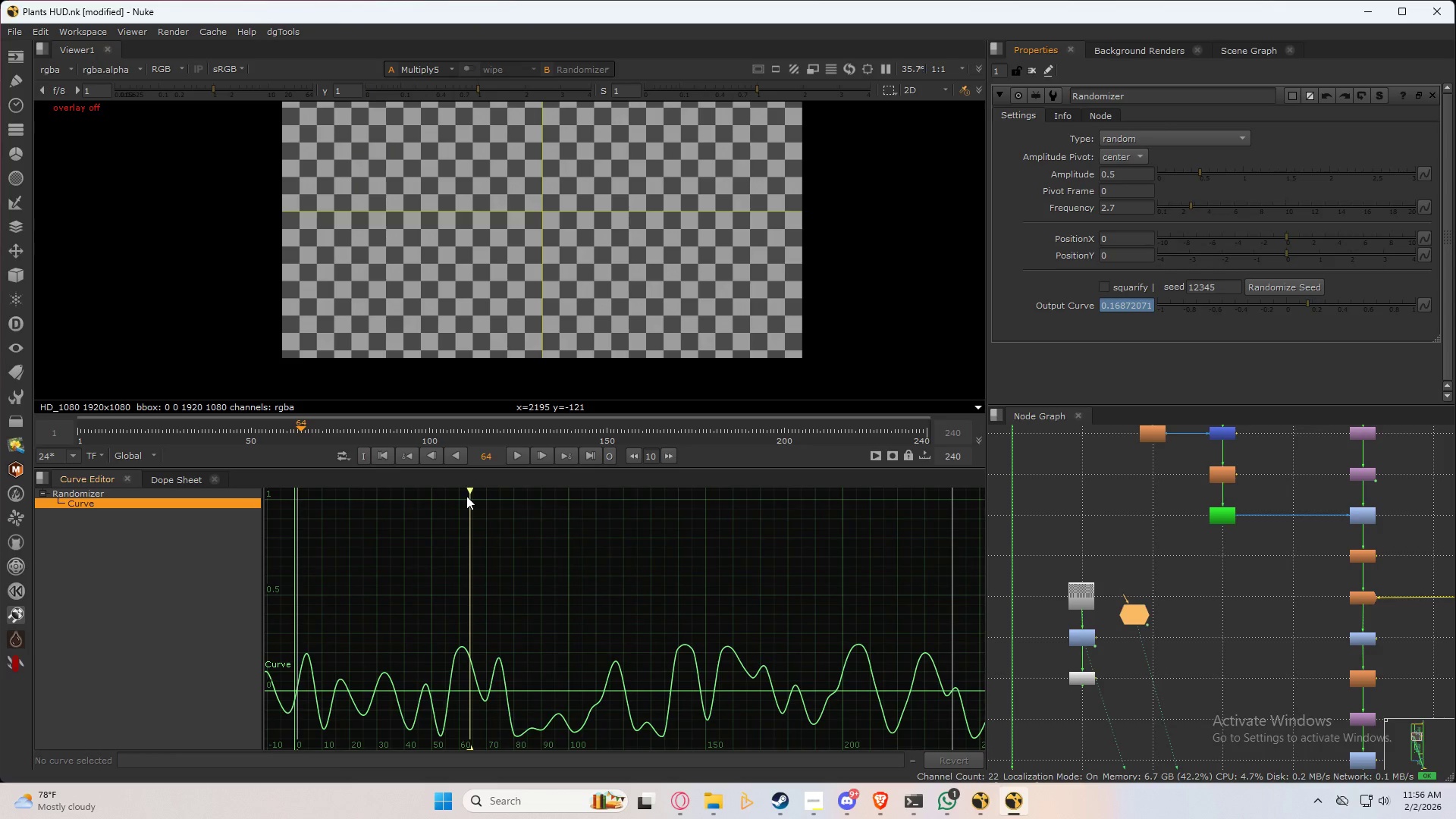 
left_click_drag(start_coordinate=[300, 423], to_coordinate=[306, 431])
 